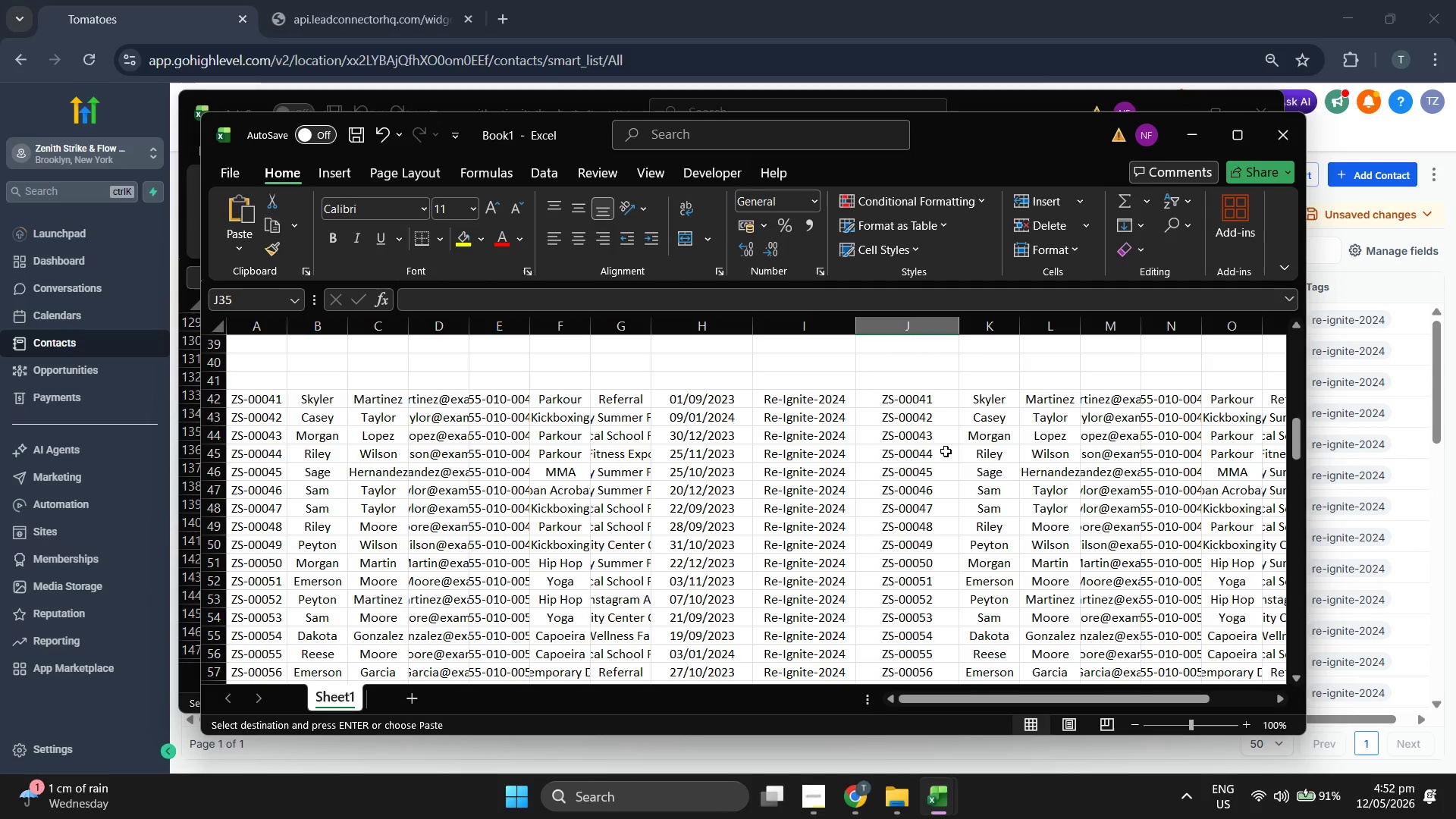 
left_click_drag(start_coordinate=[903, 403], to_coordinate=[1075, 634])
 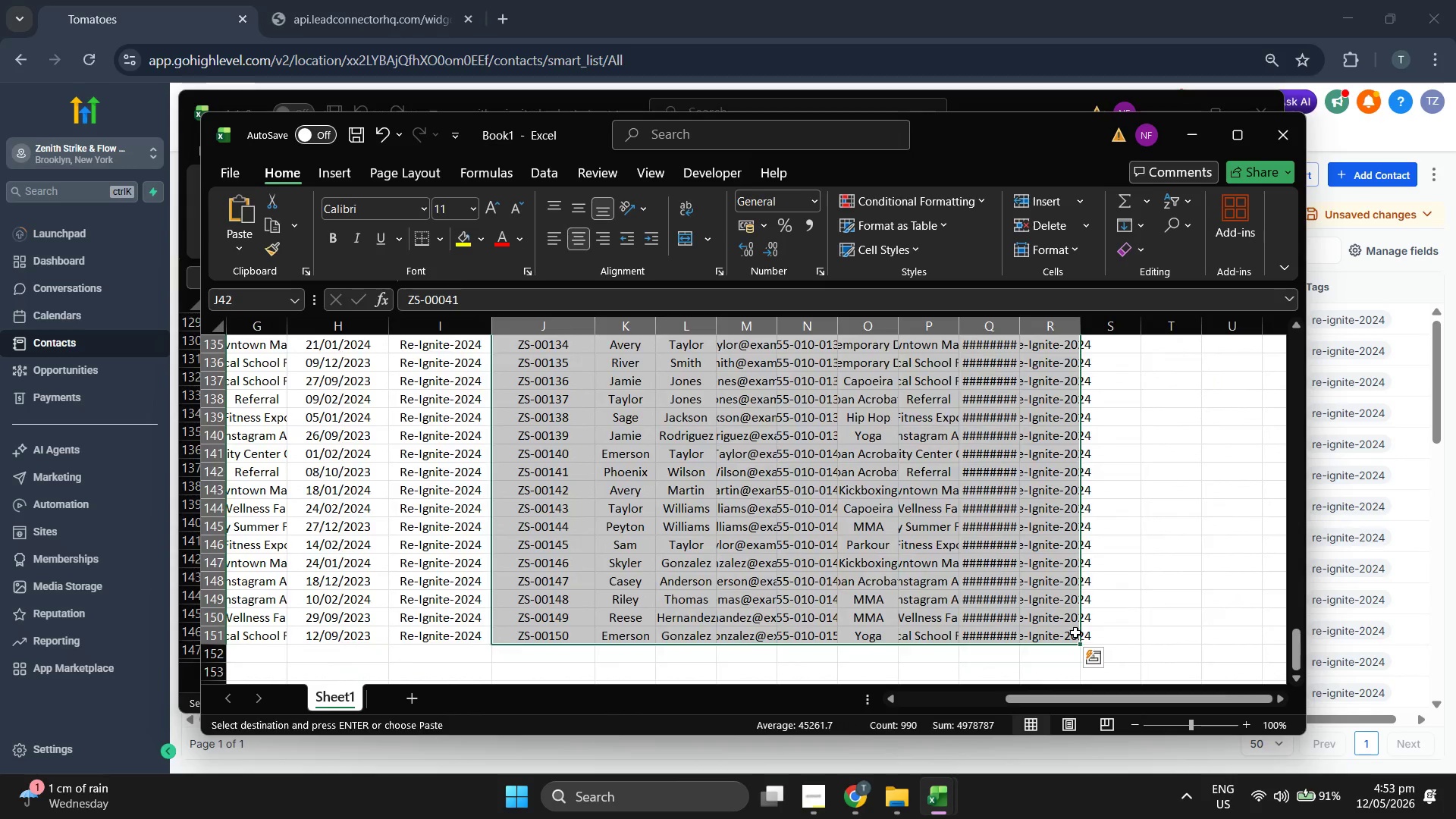 
key(Backspace)
 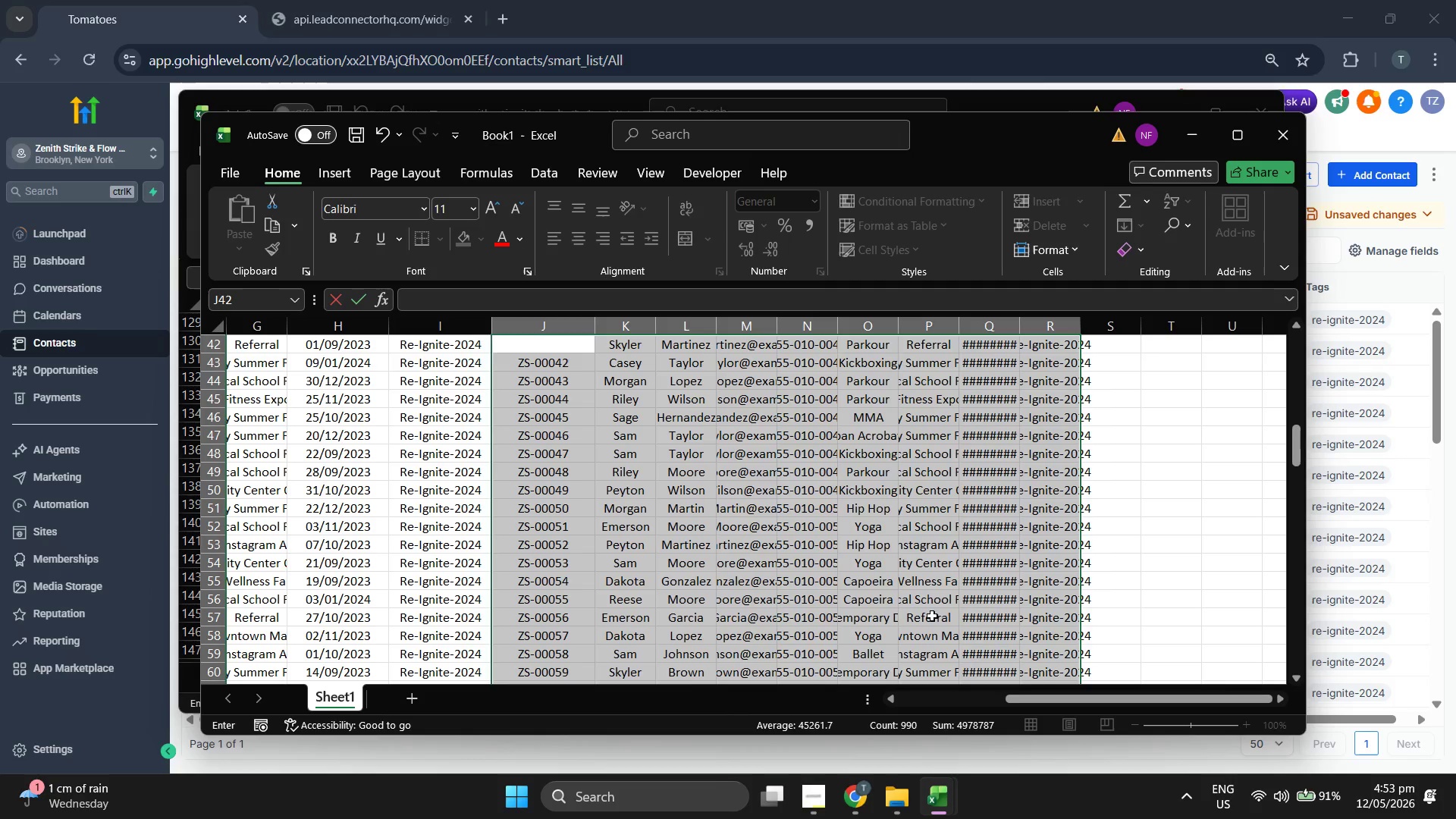 
scroll: coordinate [926, 598], scroll_direction: up, amount: 3.0
 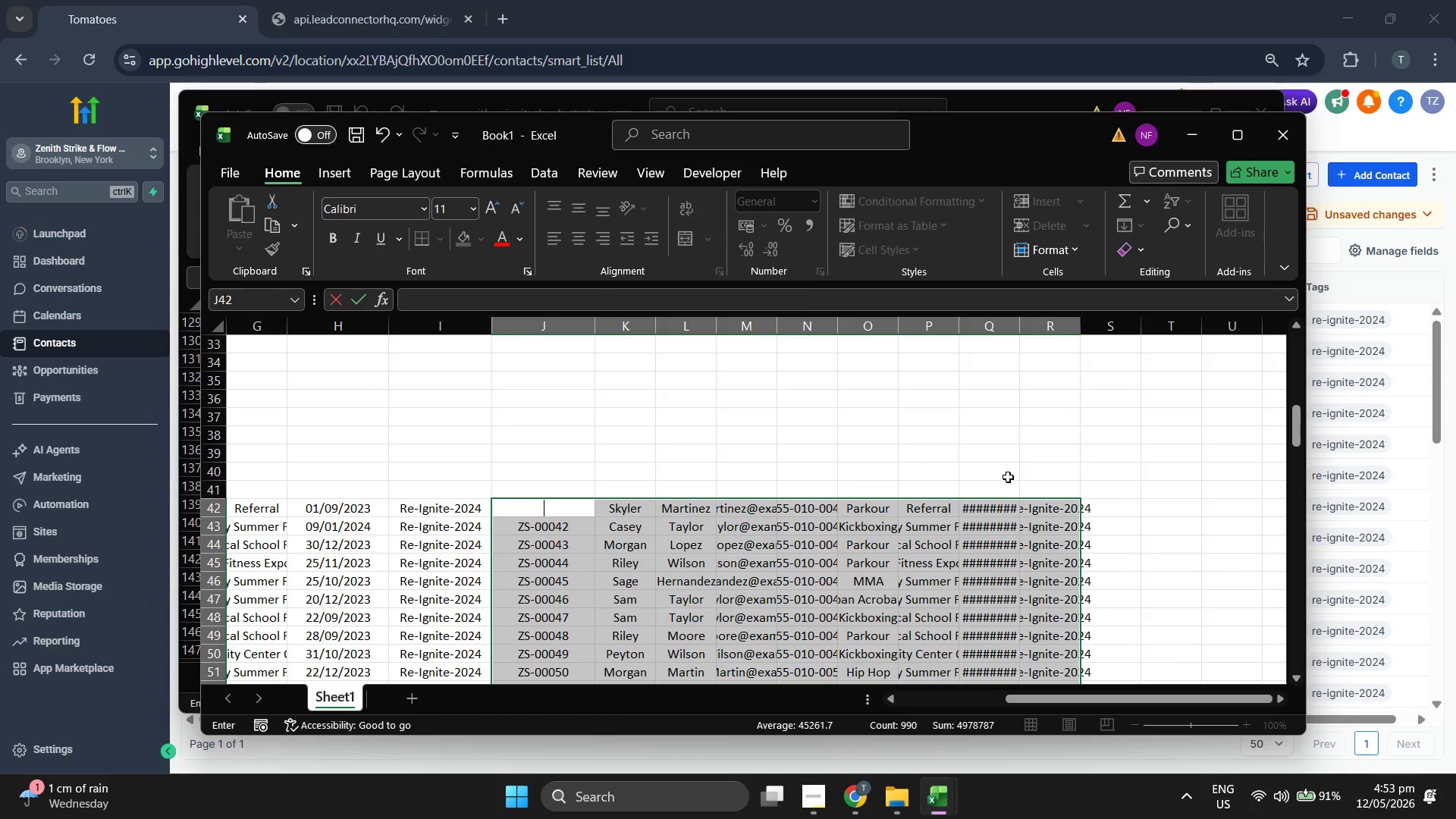 
key(Backspace)
 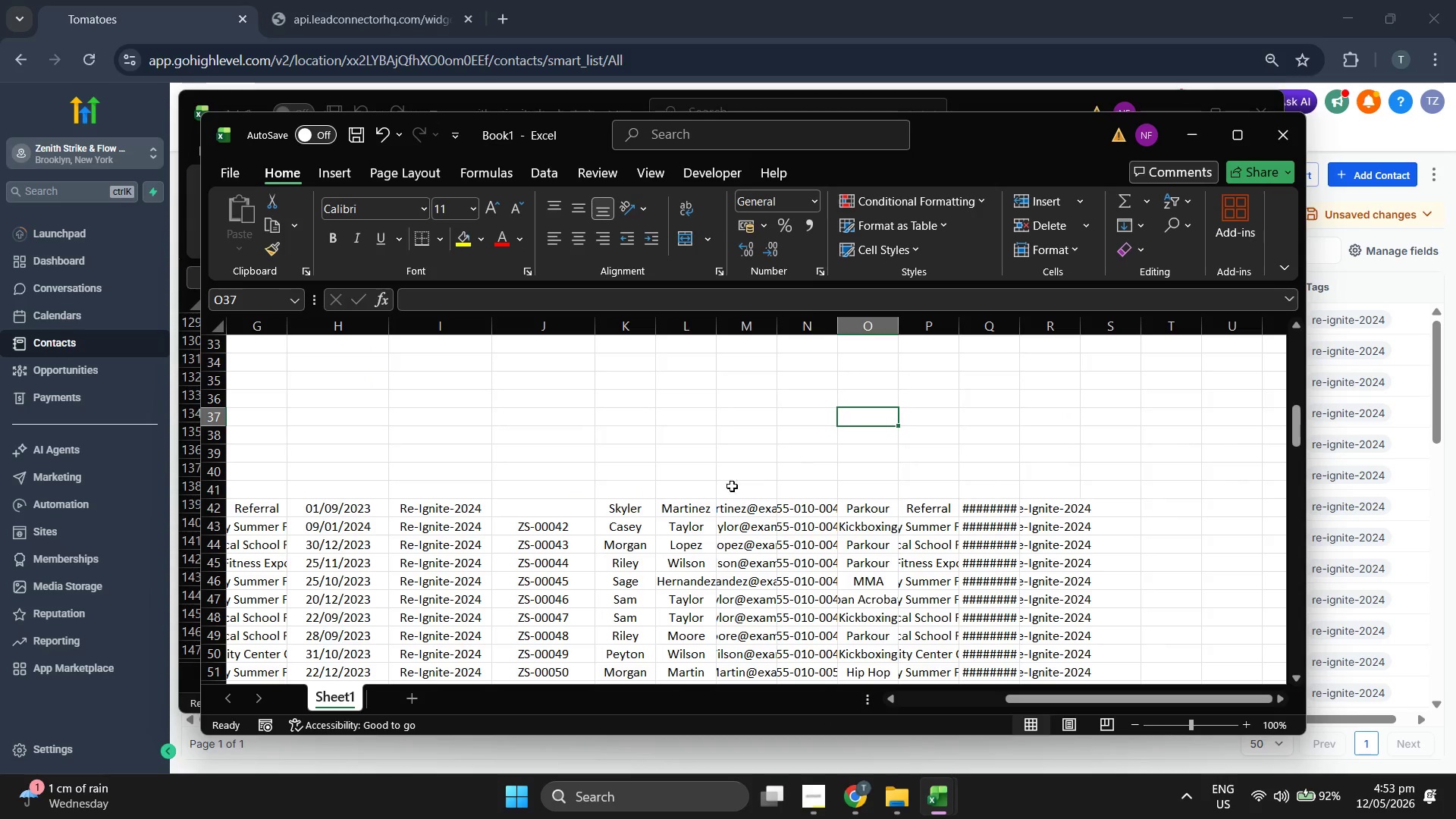 
scroll: coordinate [704, 475], scroll_direction: down, amount: 2.0
 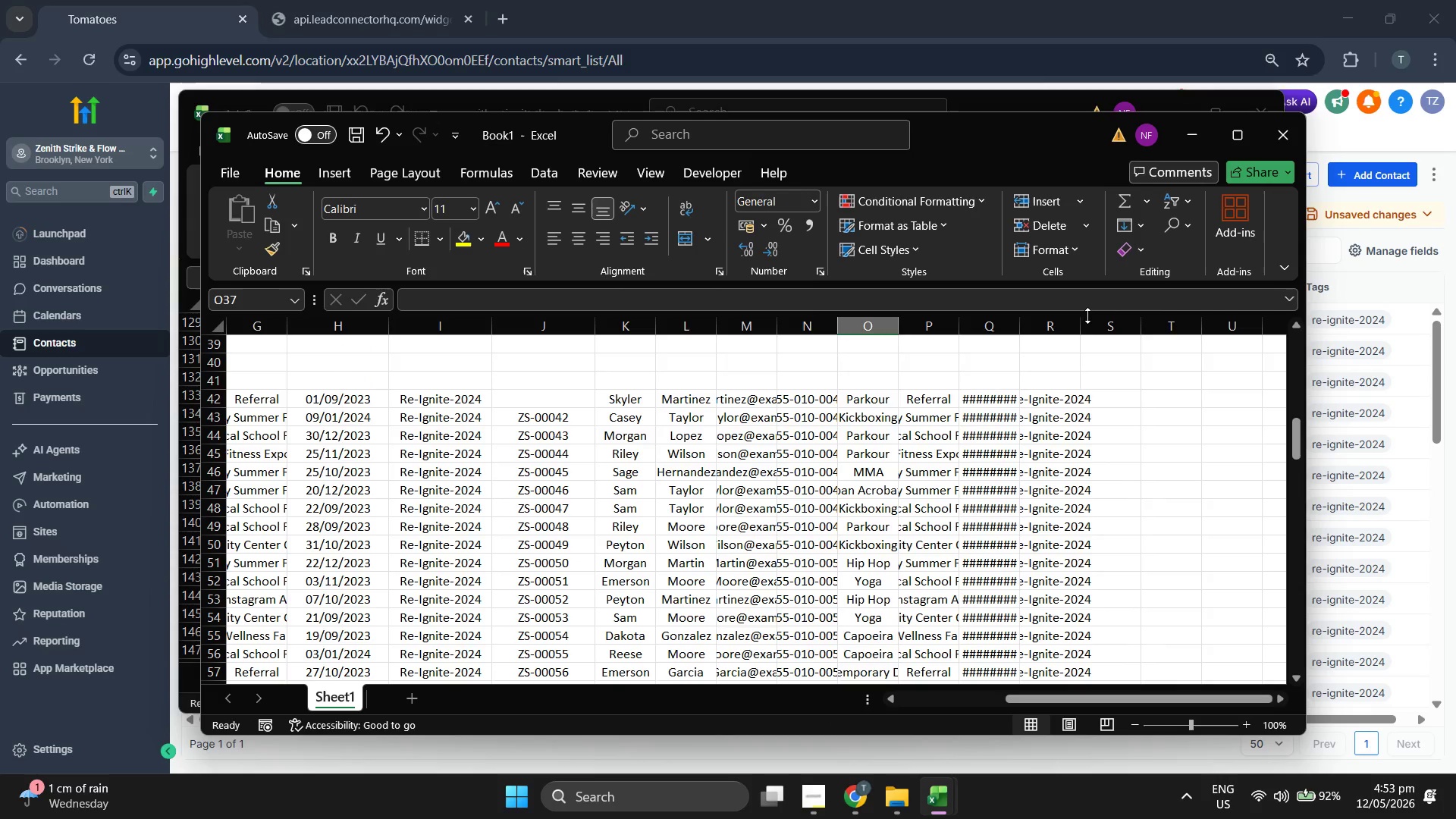 
left_click_drag(start_coordinate=[1081, 319], to_coordinate=[1155, 341])
 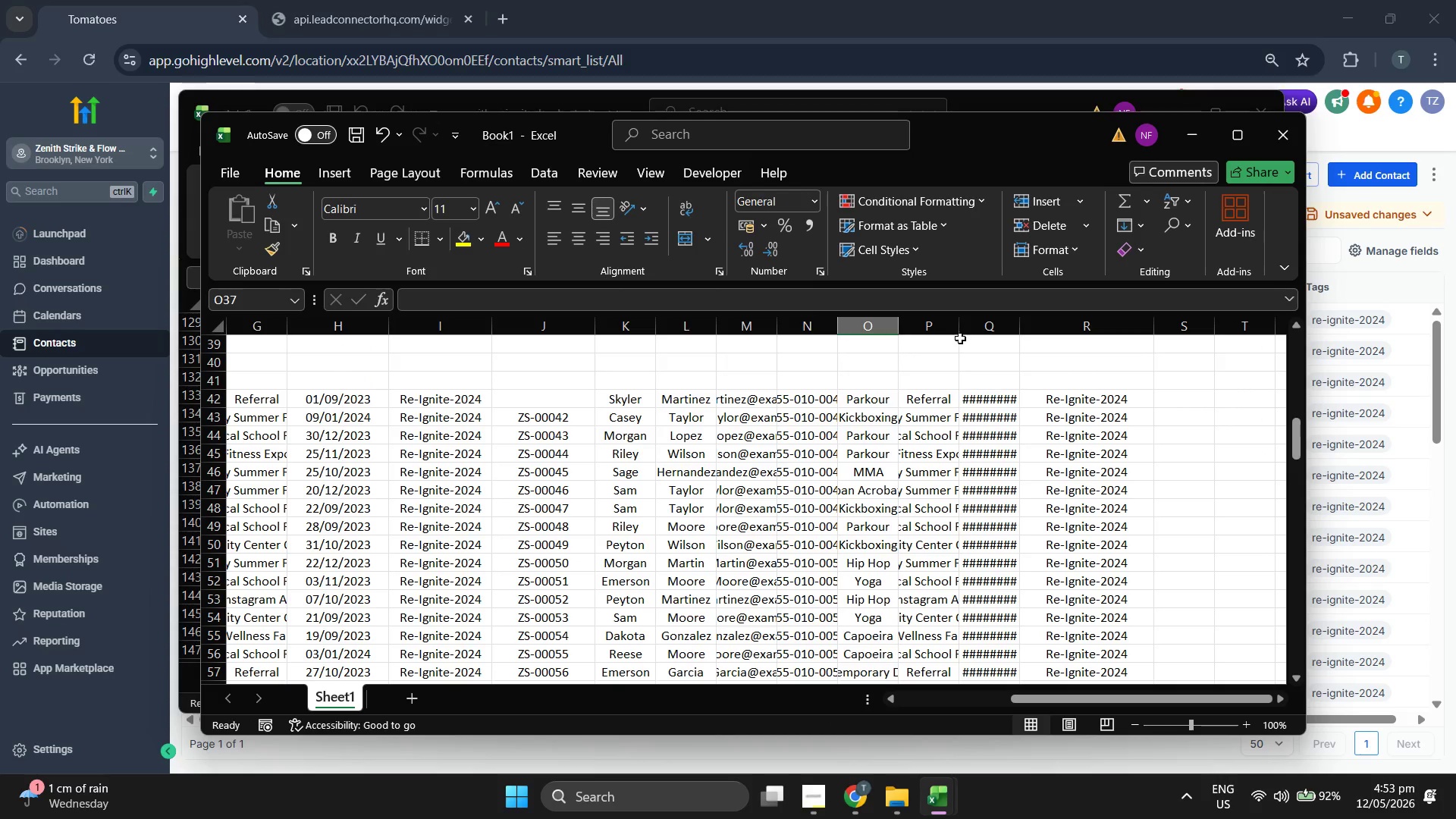 
left_click_drag(start_coordinate=[963, 331], to_coordinate=[1012, 345])
 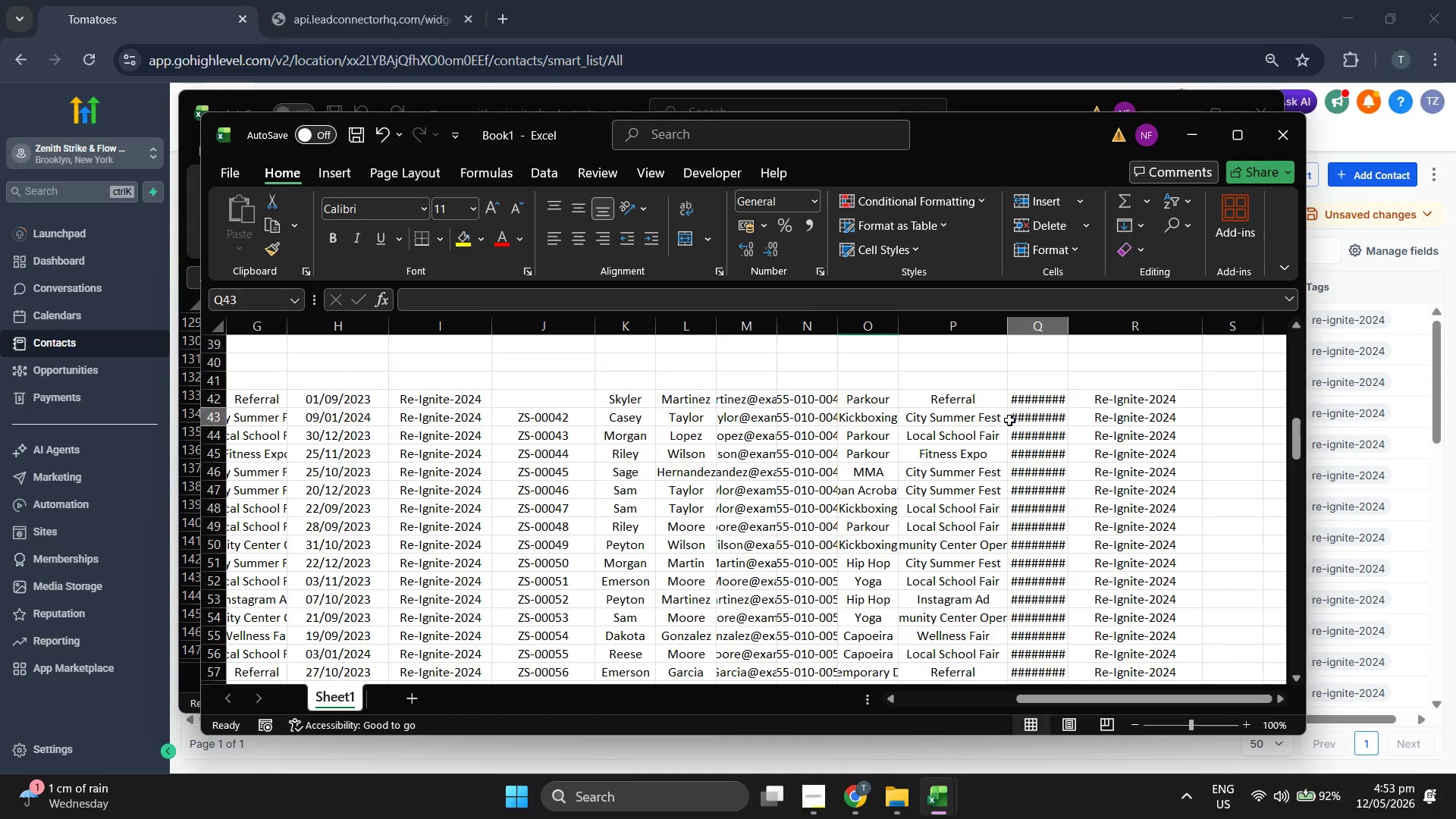 
double_click([1009, 420])
 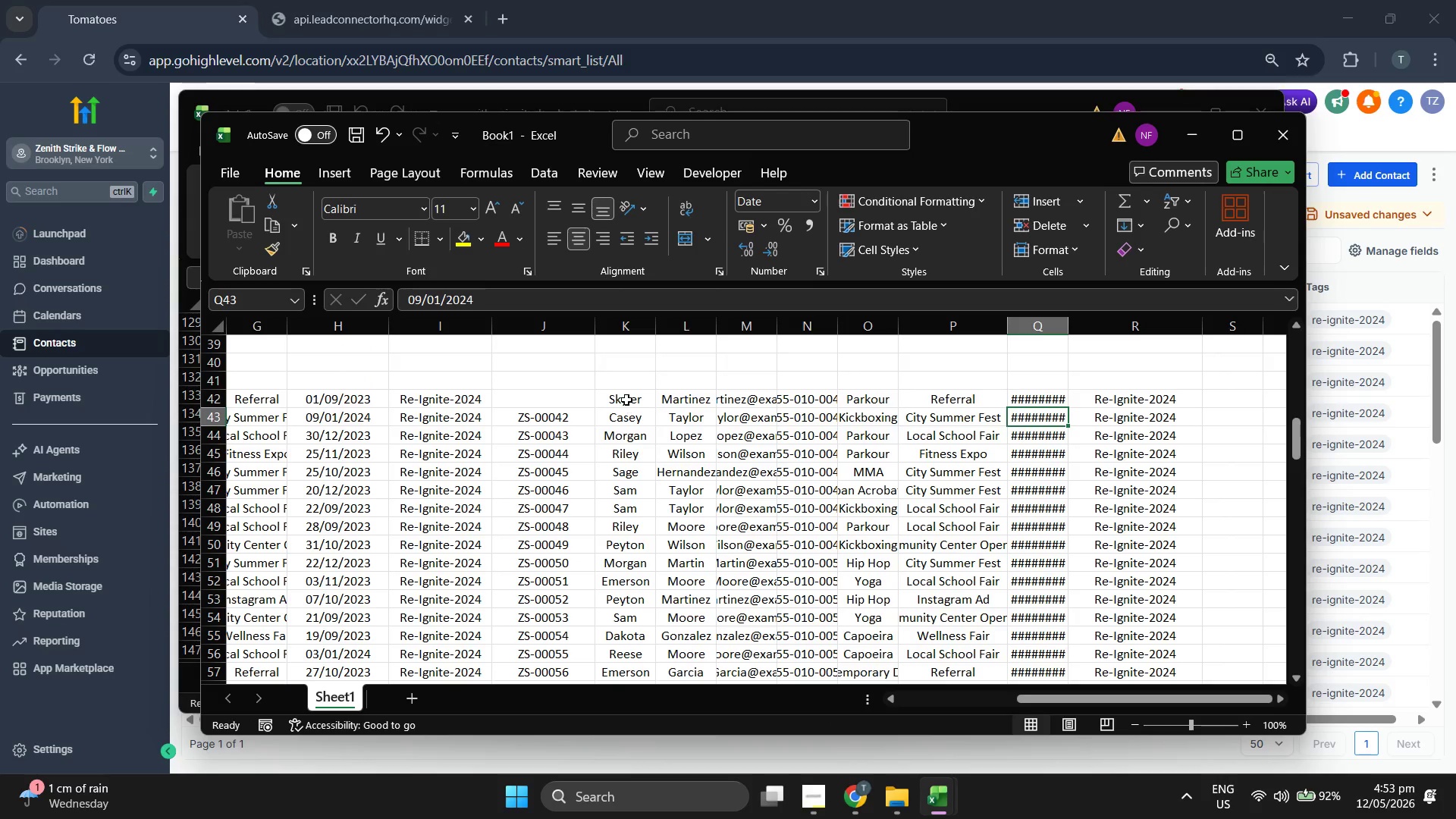 
left_click([660, 369])
 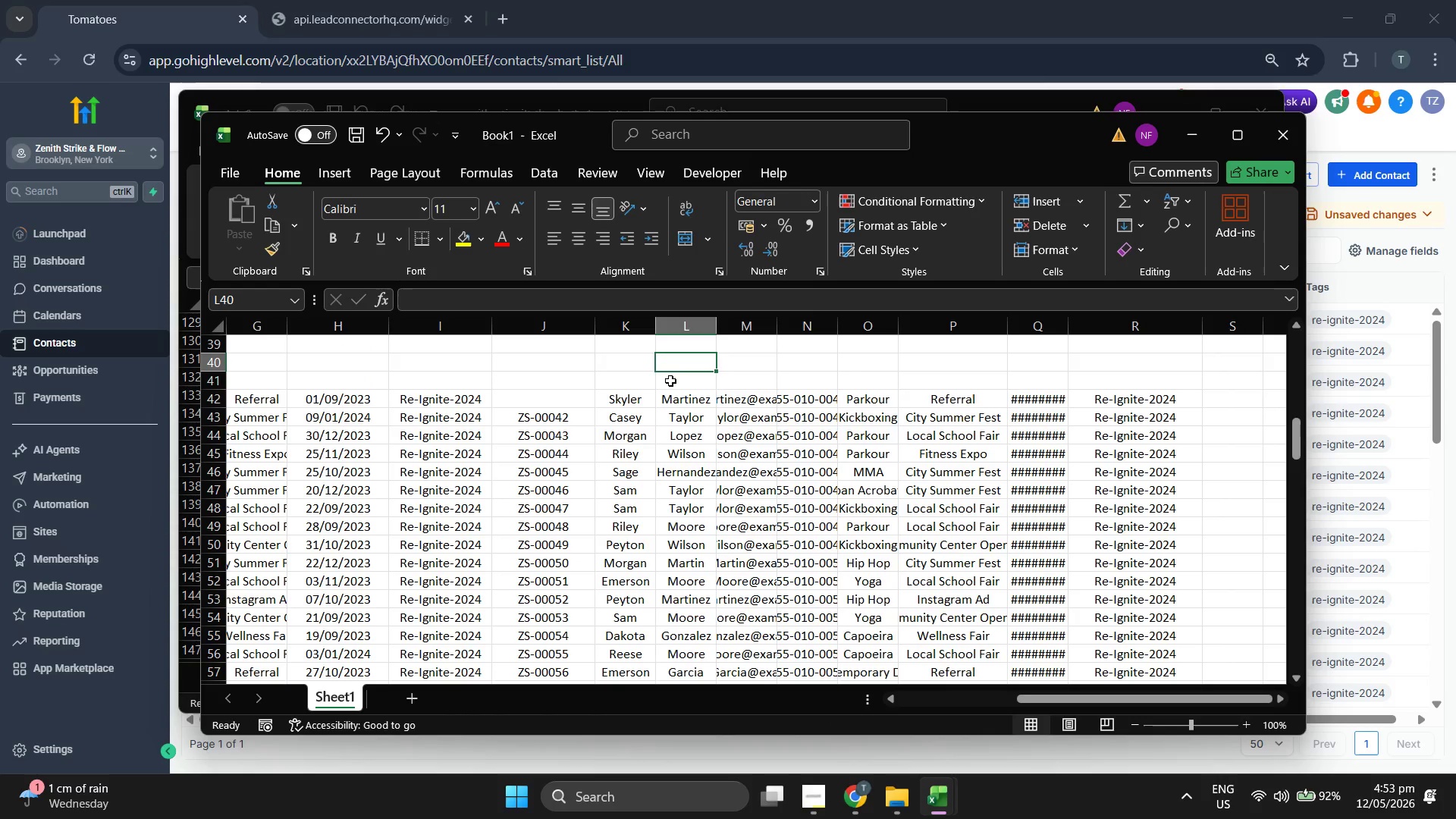 
hold_key(key=ControlLeft, duration=0.38)
 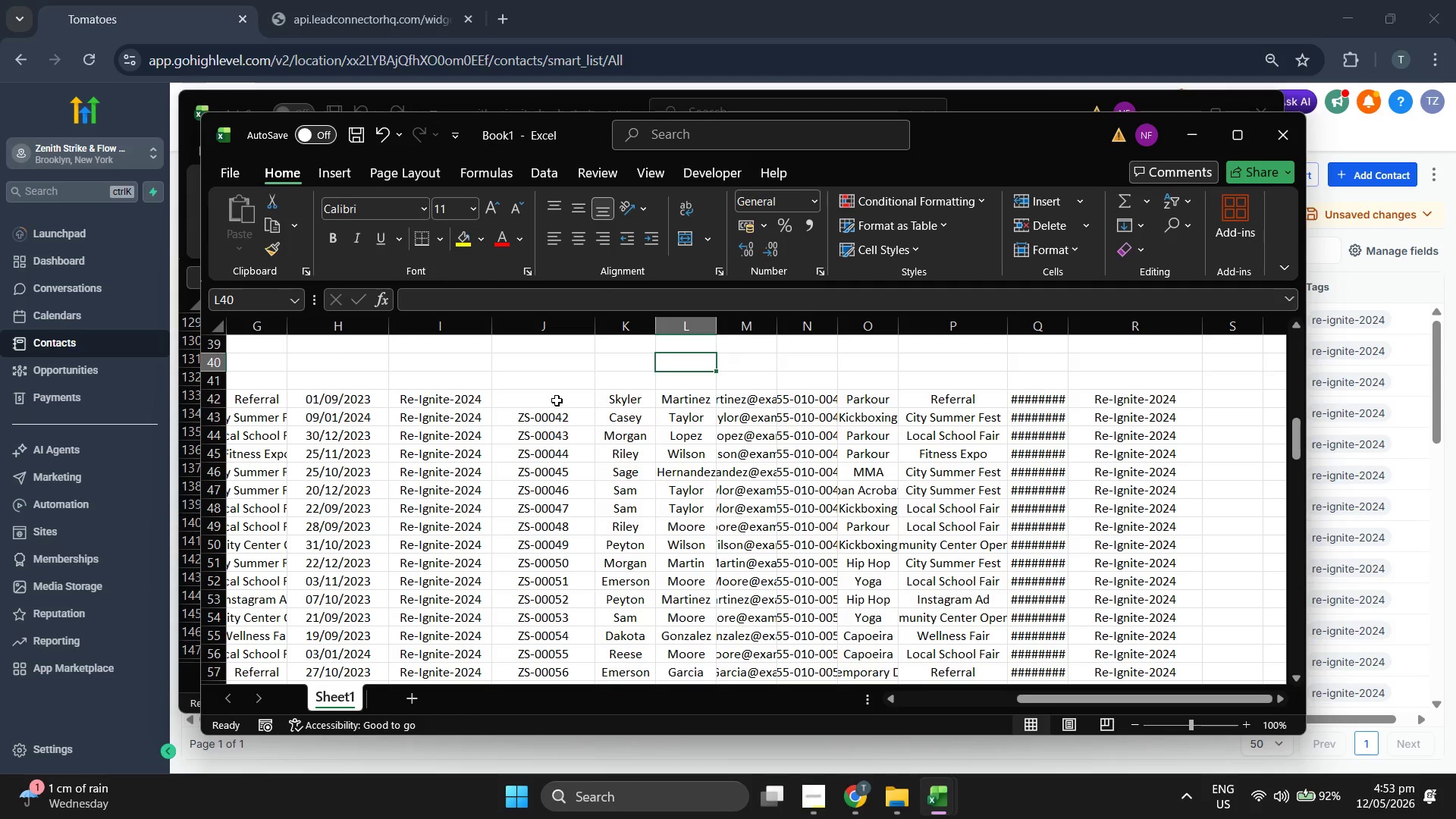 
left_click_drag(start_coordinate=[557, 400], to_coordinate=[1147, 648])
 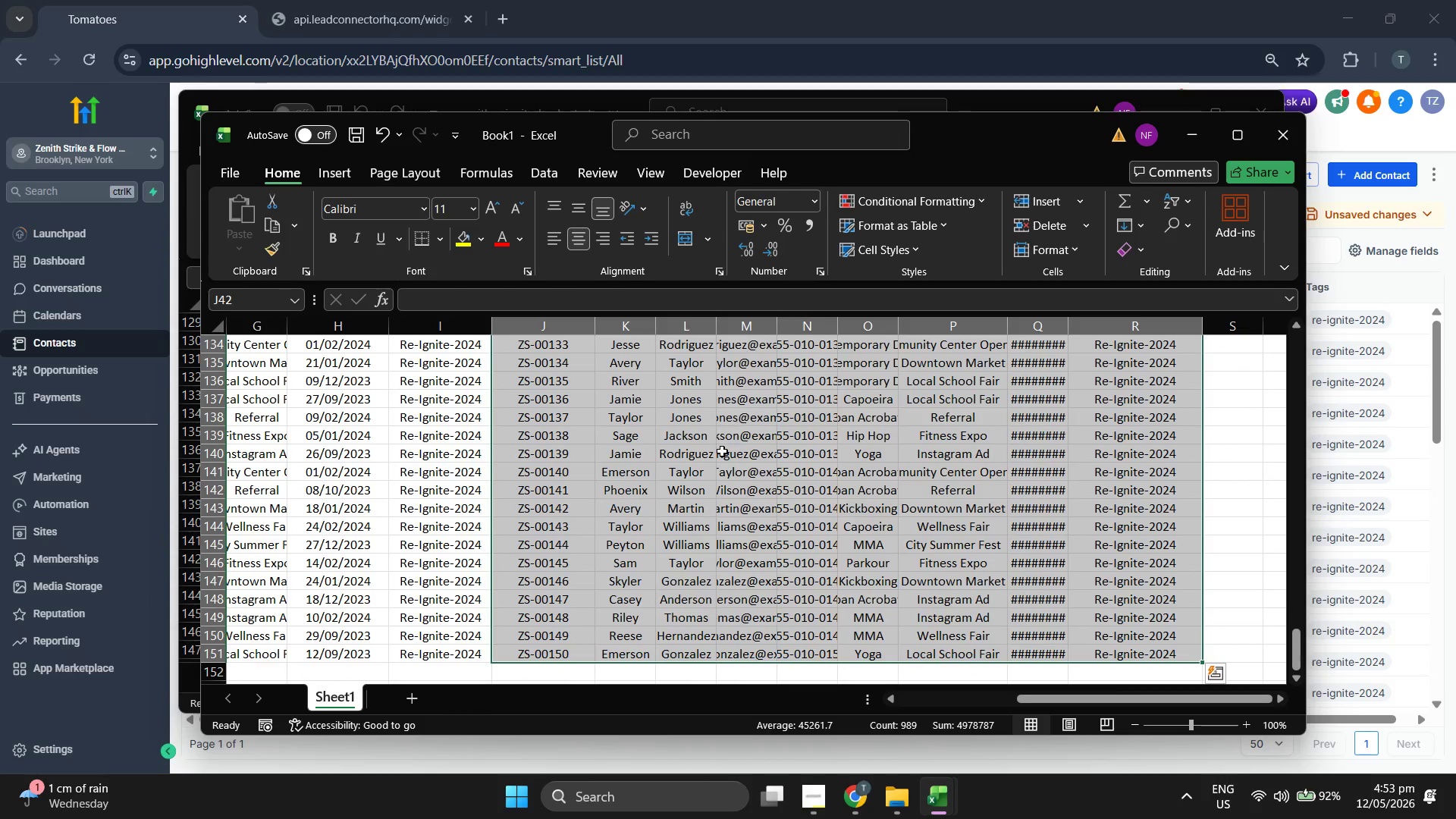 
right_click([722, 453])
 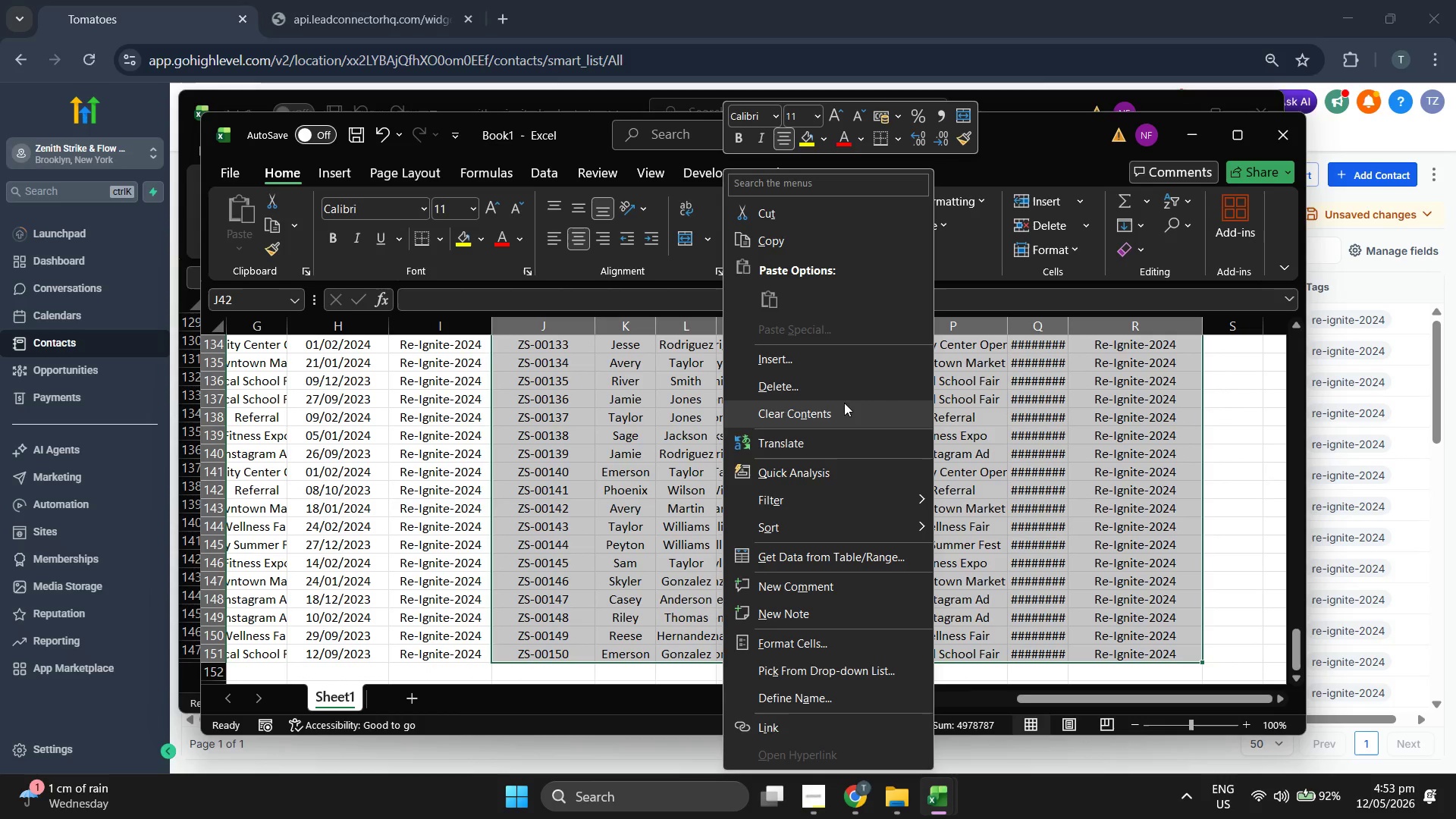 
left_click([849, 387])
 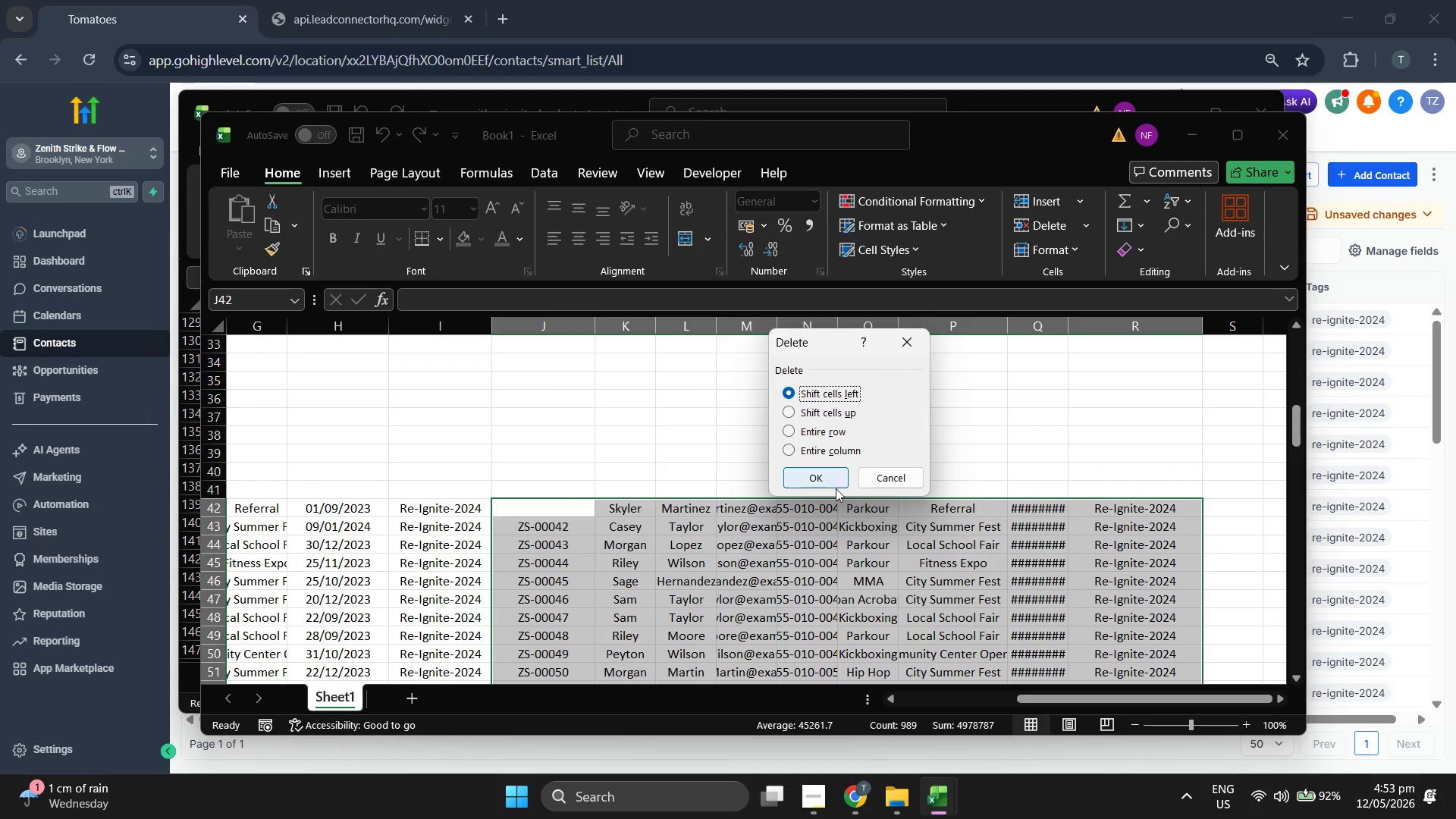 
left_click([821, 485])
 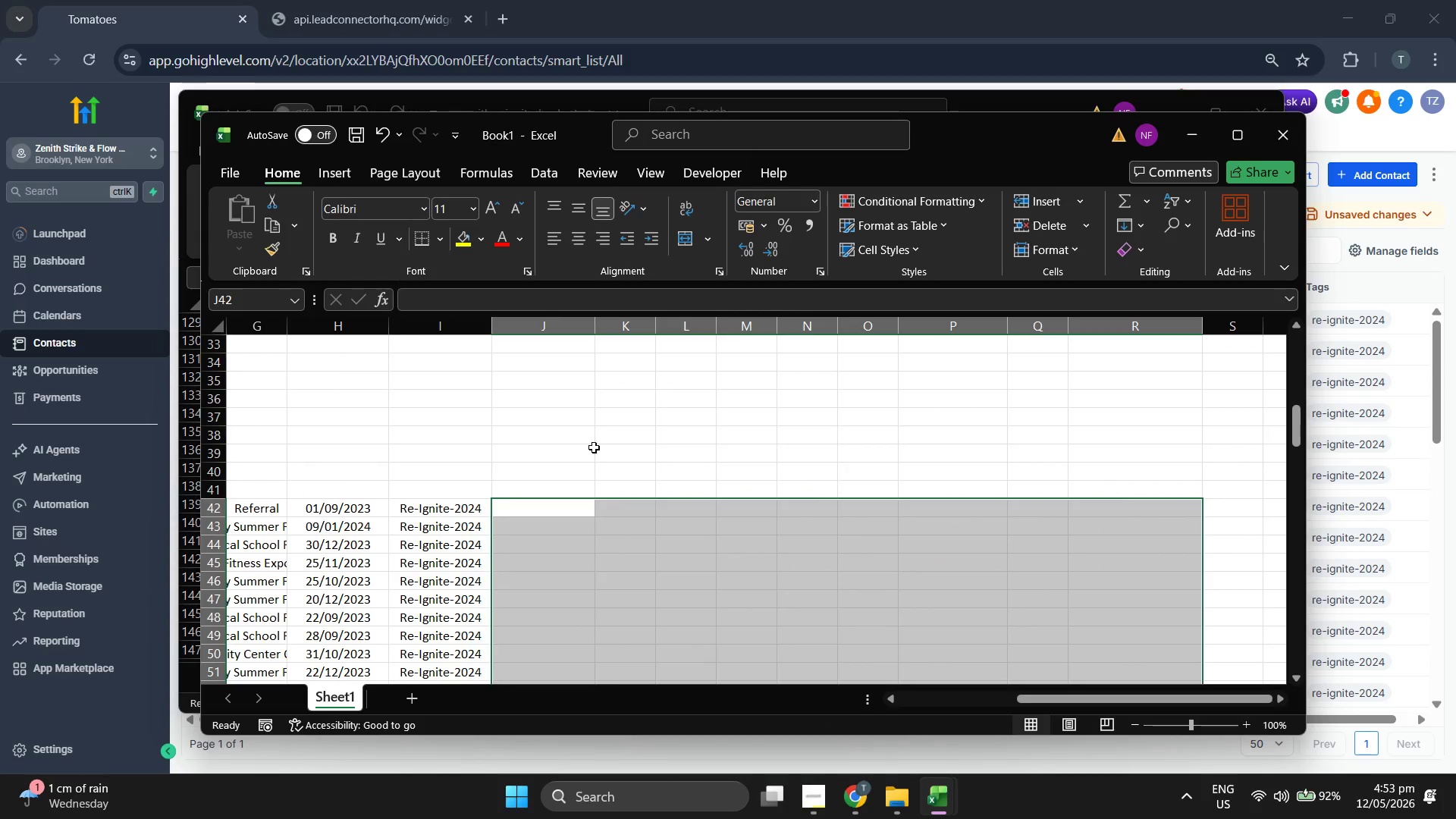 
left_click([486, 421])
 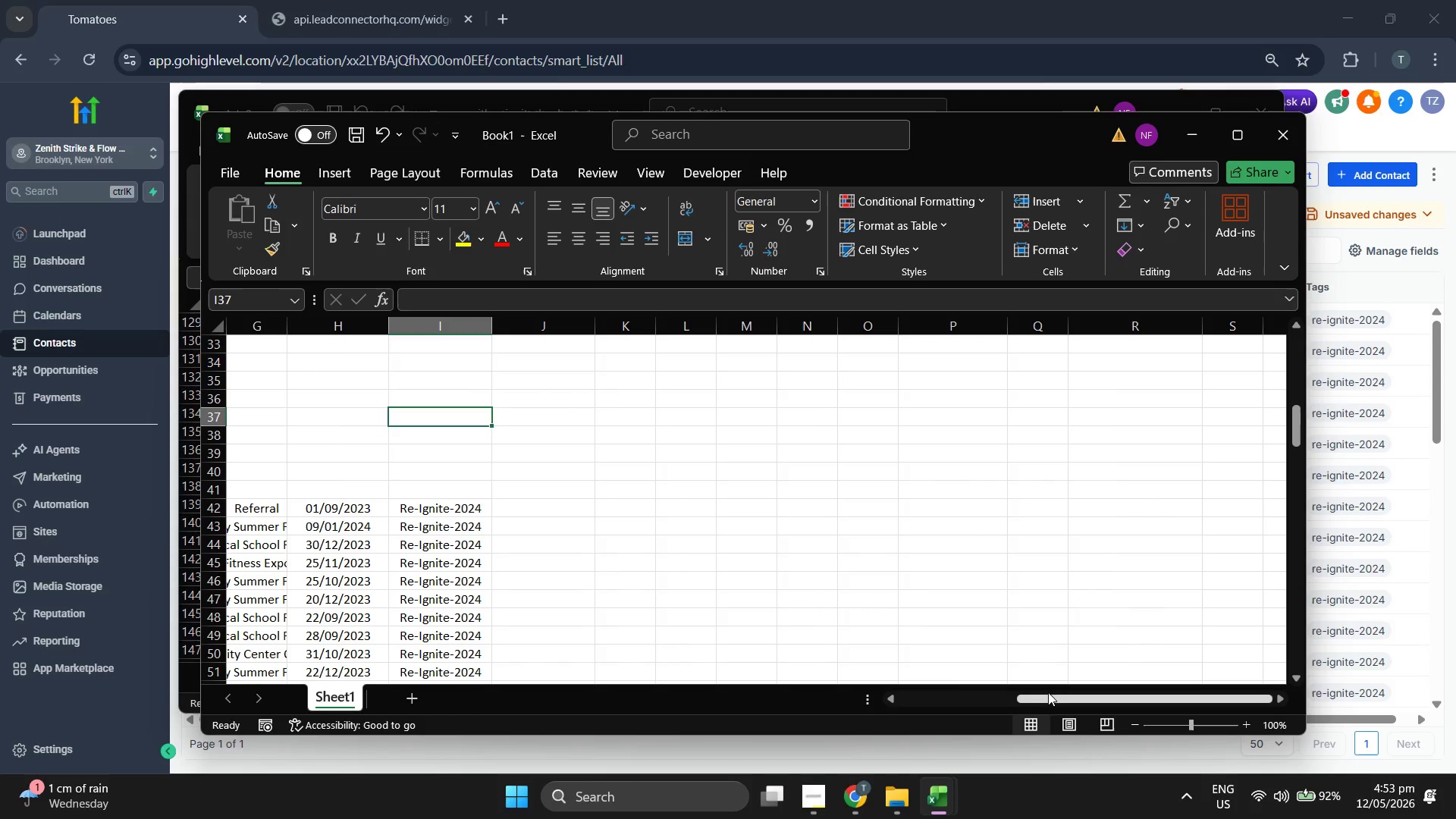 
left_click_drag(start_coordinate=[1053, 700], to_coordinate=[790, 692])
 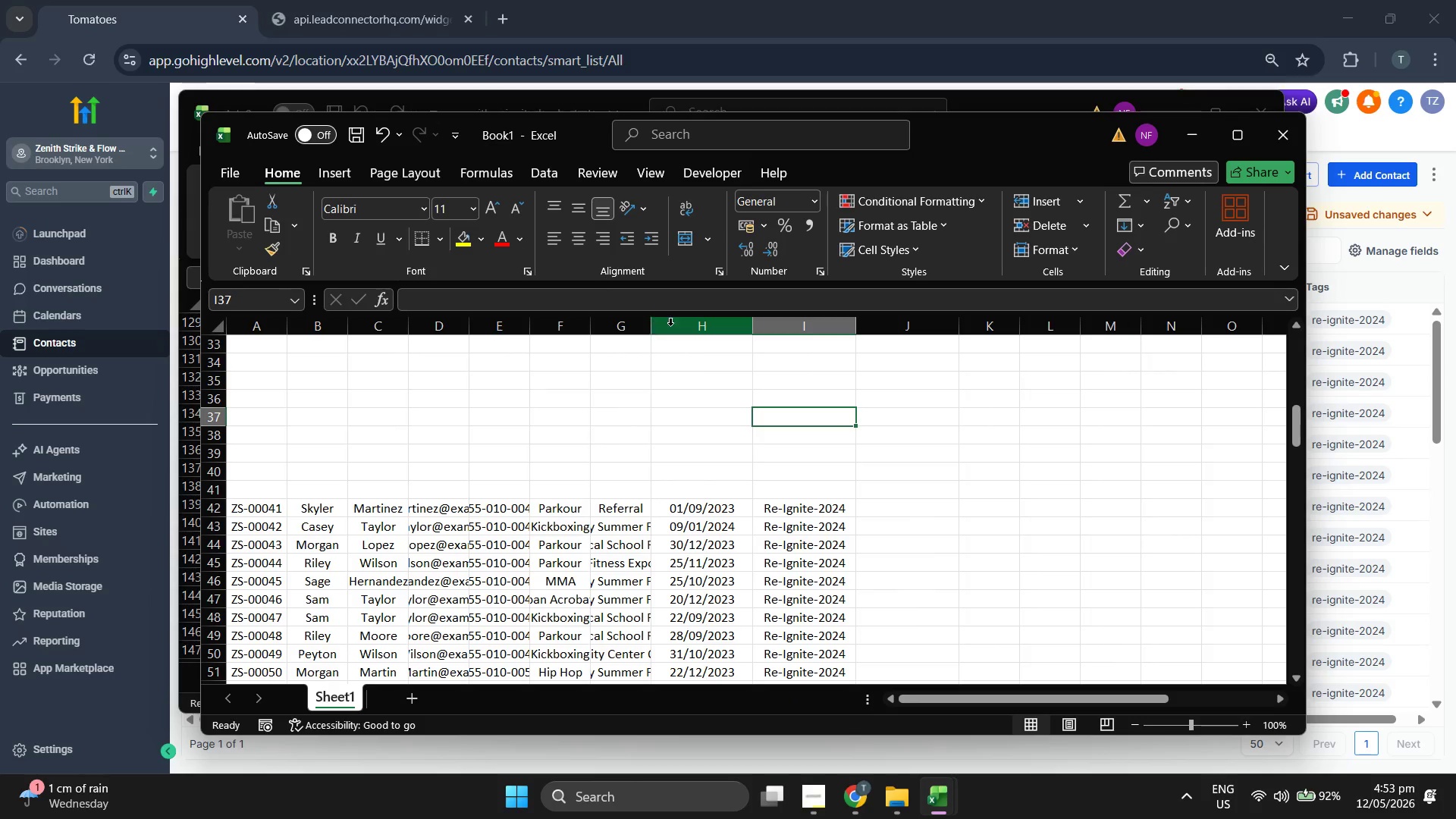 
left_click_drag(start_coordinate=[649, 320], to_coordinate=[674, 325])
 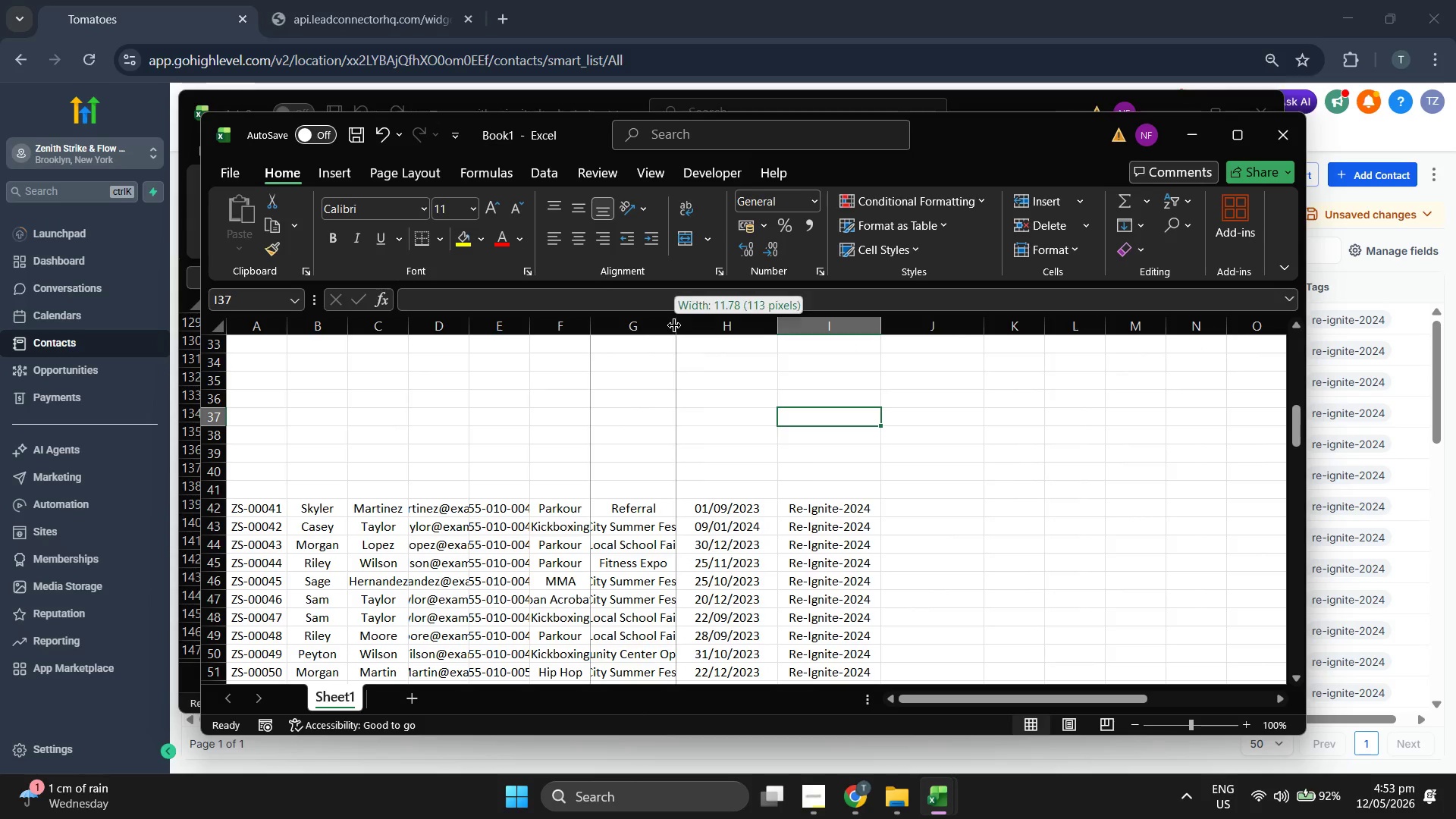 
left_click_drag(start_coordinate=[674, 325], to_coordinate=[711, 328])
 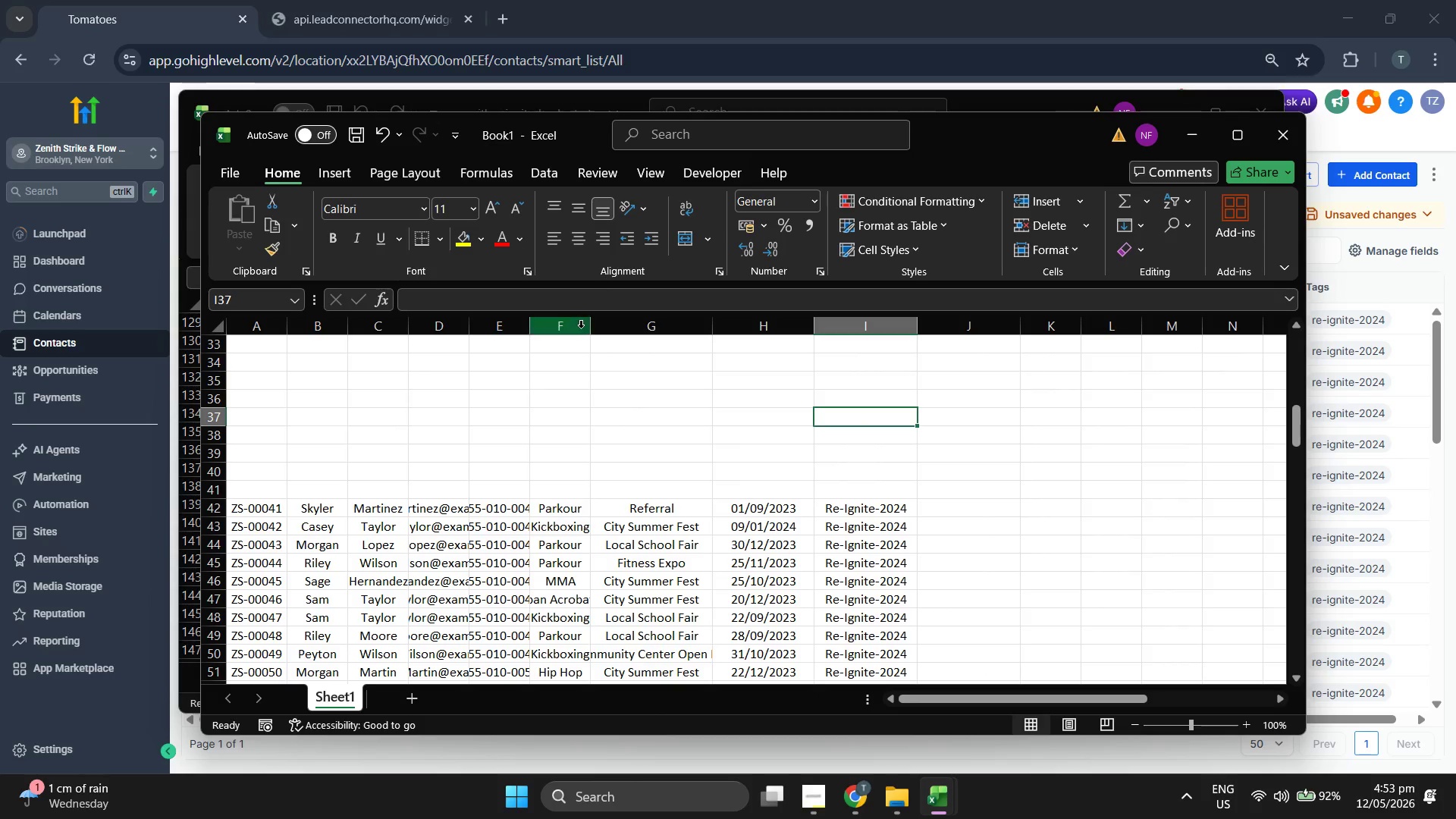 
left_click_drag(start_coordinate=[585, 327], to_coordinate=[601, 328])
 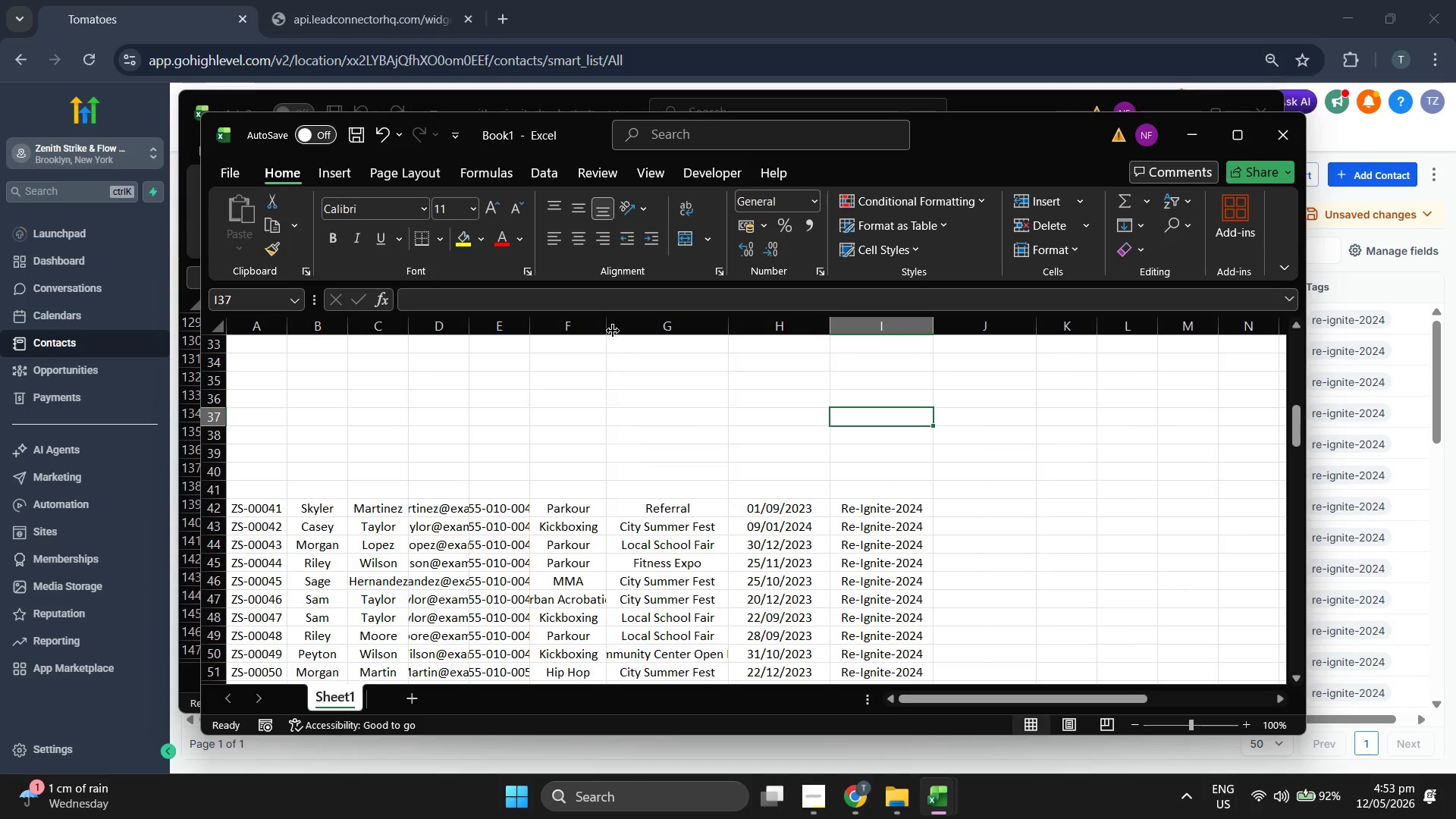 
left_click_drag(start_coordinate=[604, 326], to_coordinate=[653, 335])
 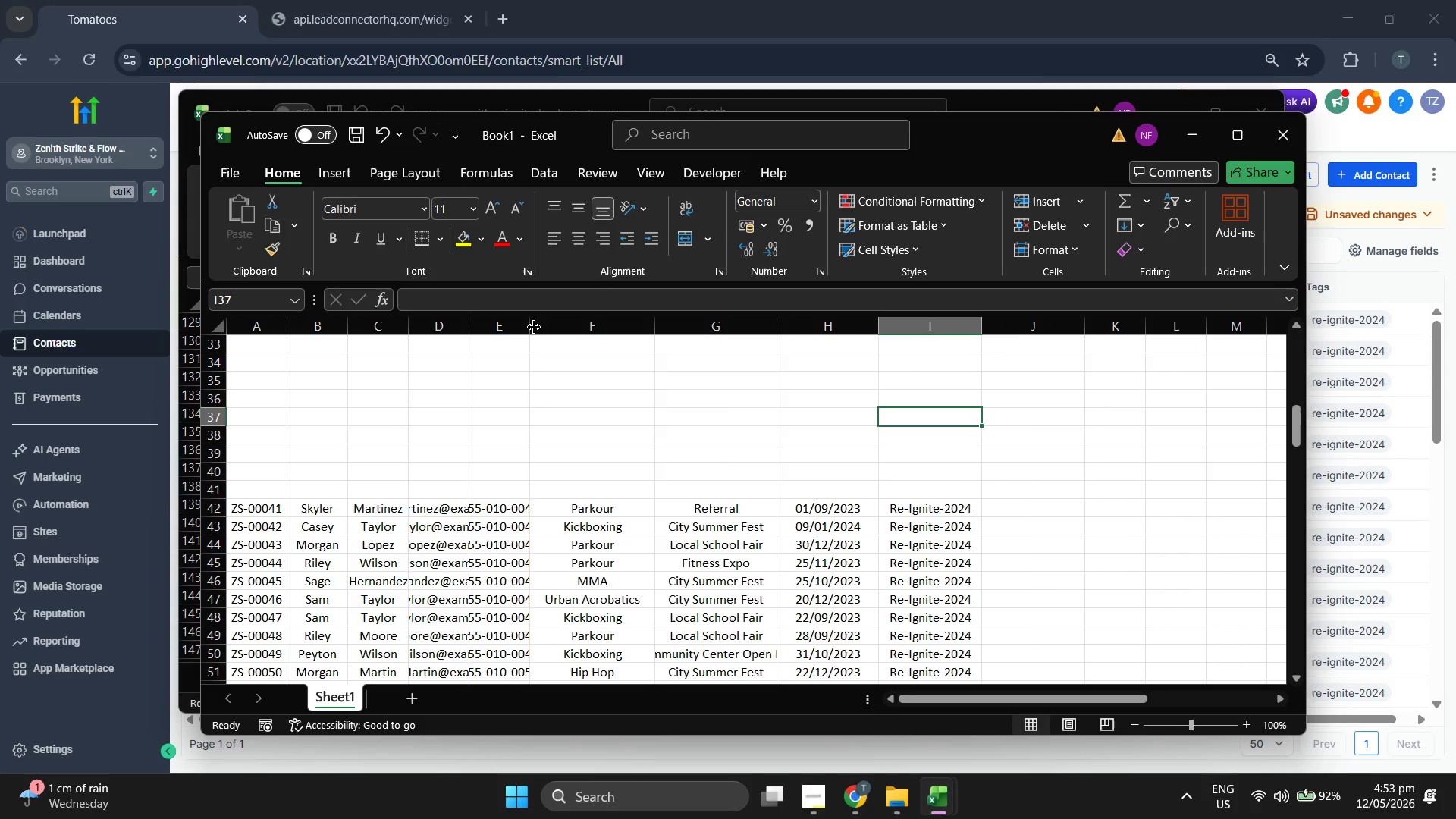 
left_click_drag(start_coordinate=[532, 325], to_coordinate=[578, 332])
 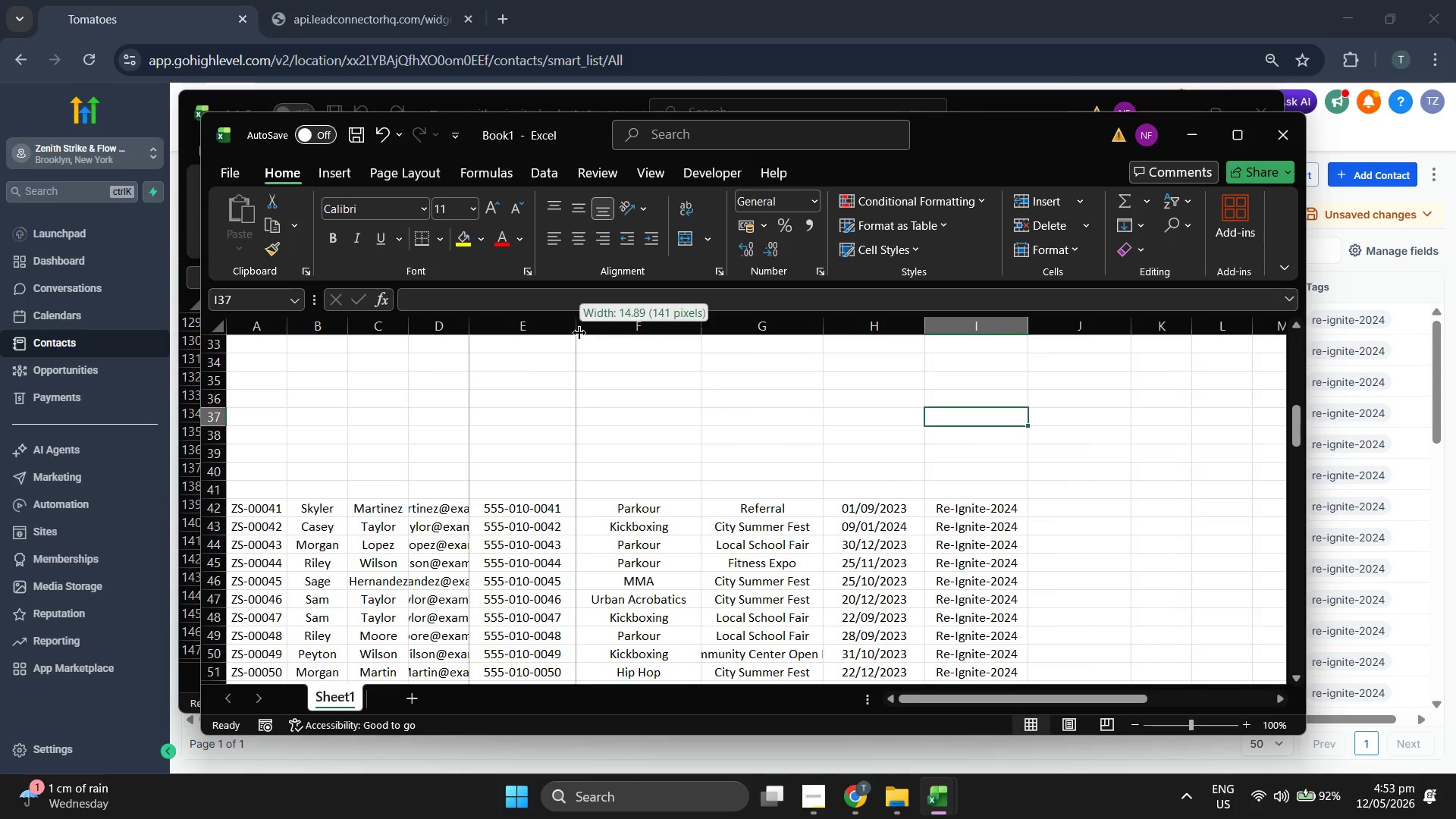 
left_click_drag(start_coordinate=[579, 333], to_coordinate=[600, 334])
 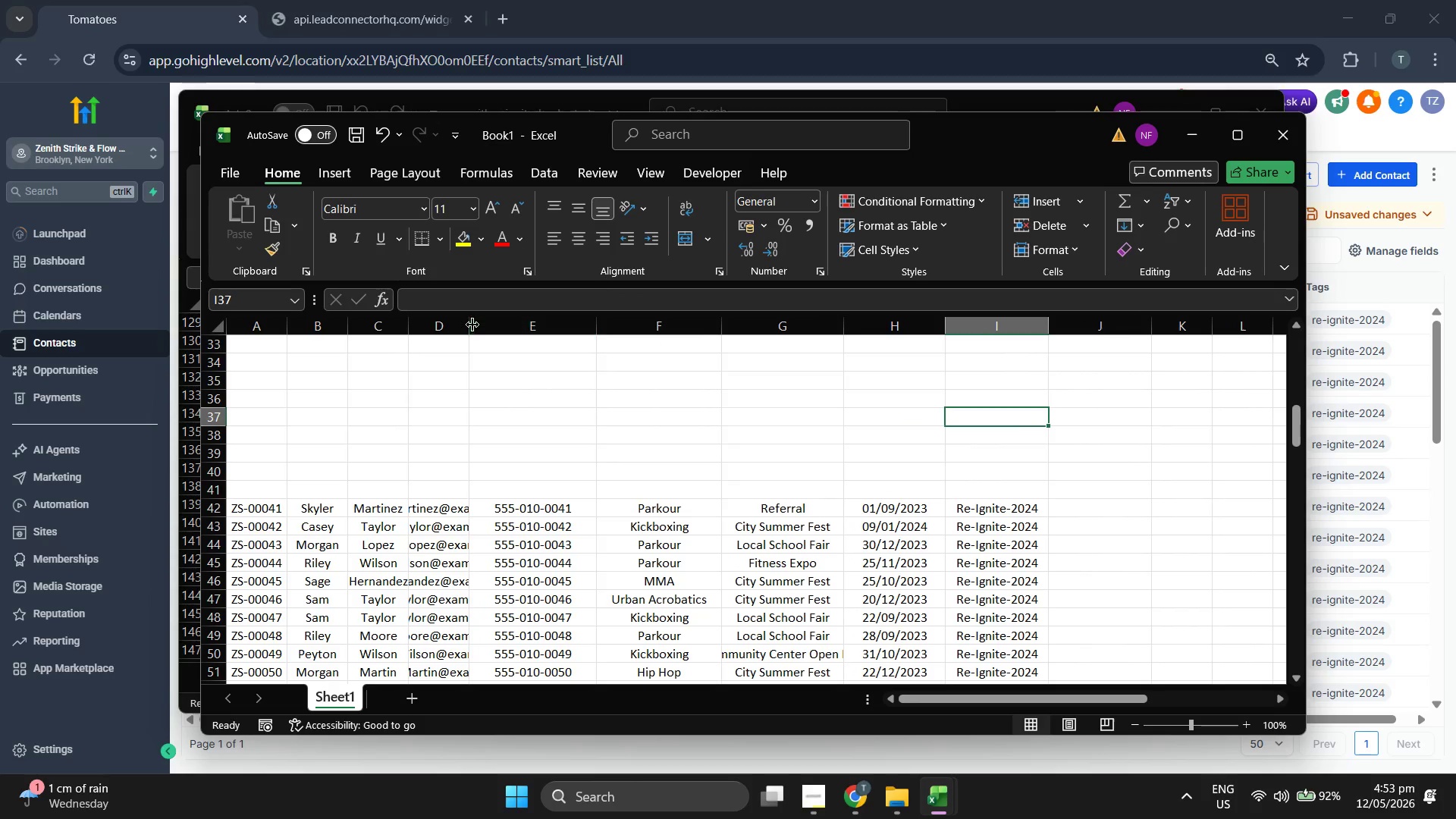 
left_click_drag(start_coordinate=[472, 324], to_coordinate=[542, 337])
 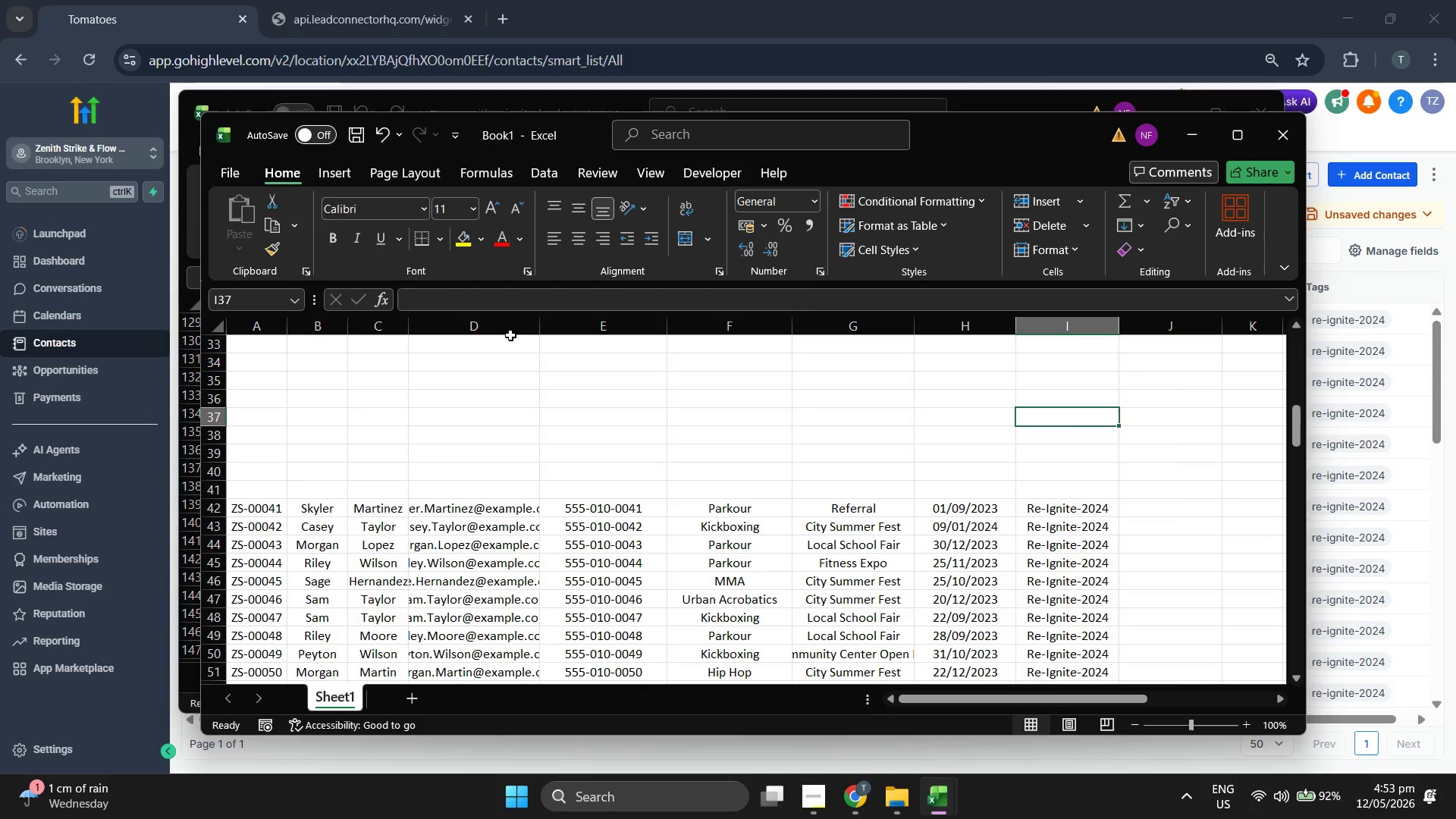 
left_click_drag(start_coordinate=[532, 327], to_coordinate=[587, 337])
 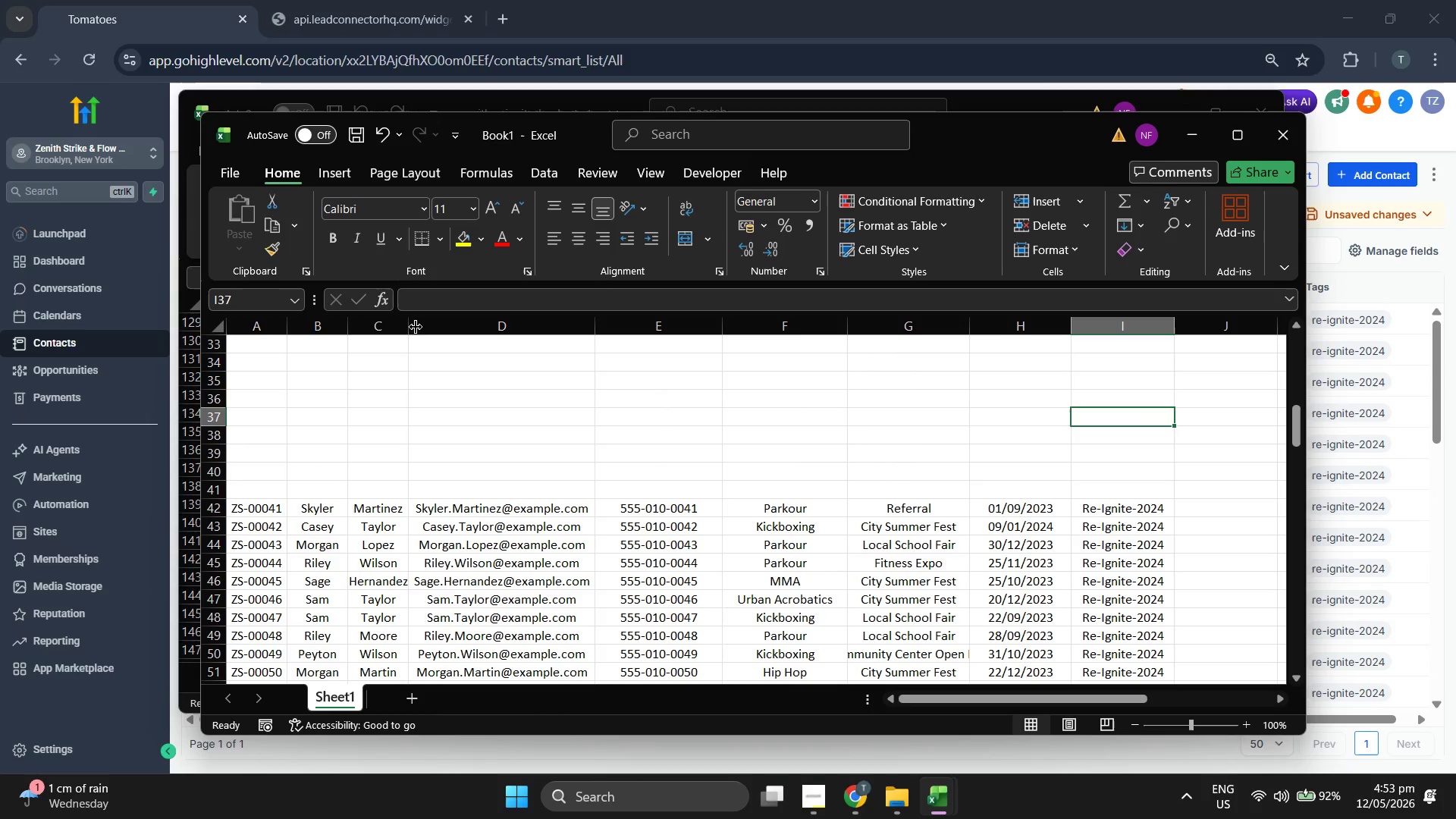 
left_click_drag(start_coordinate=[410, 327], to_coordinate=[445, 331])
 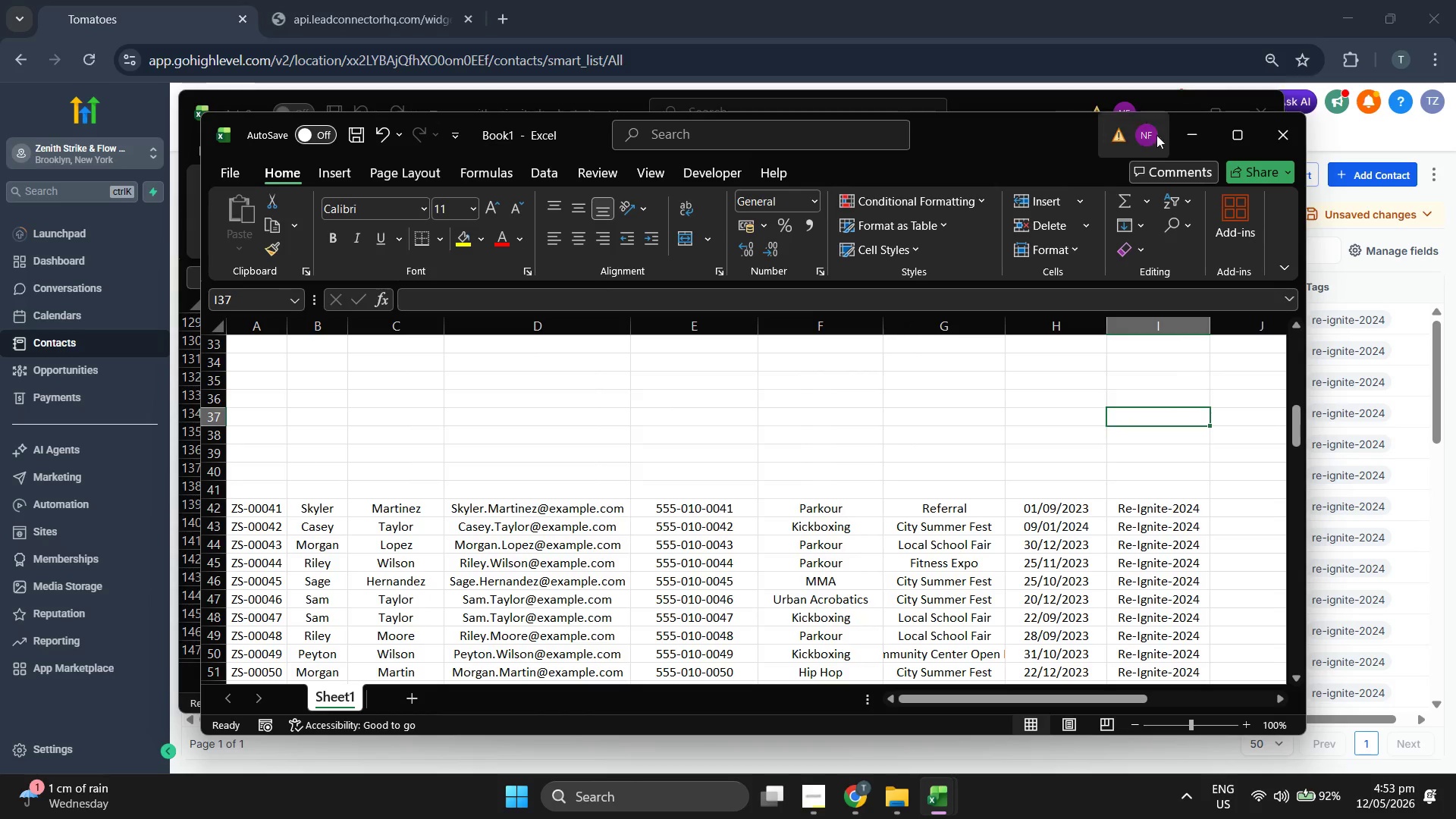 
left_click([1185, 142])
 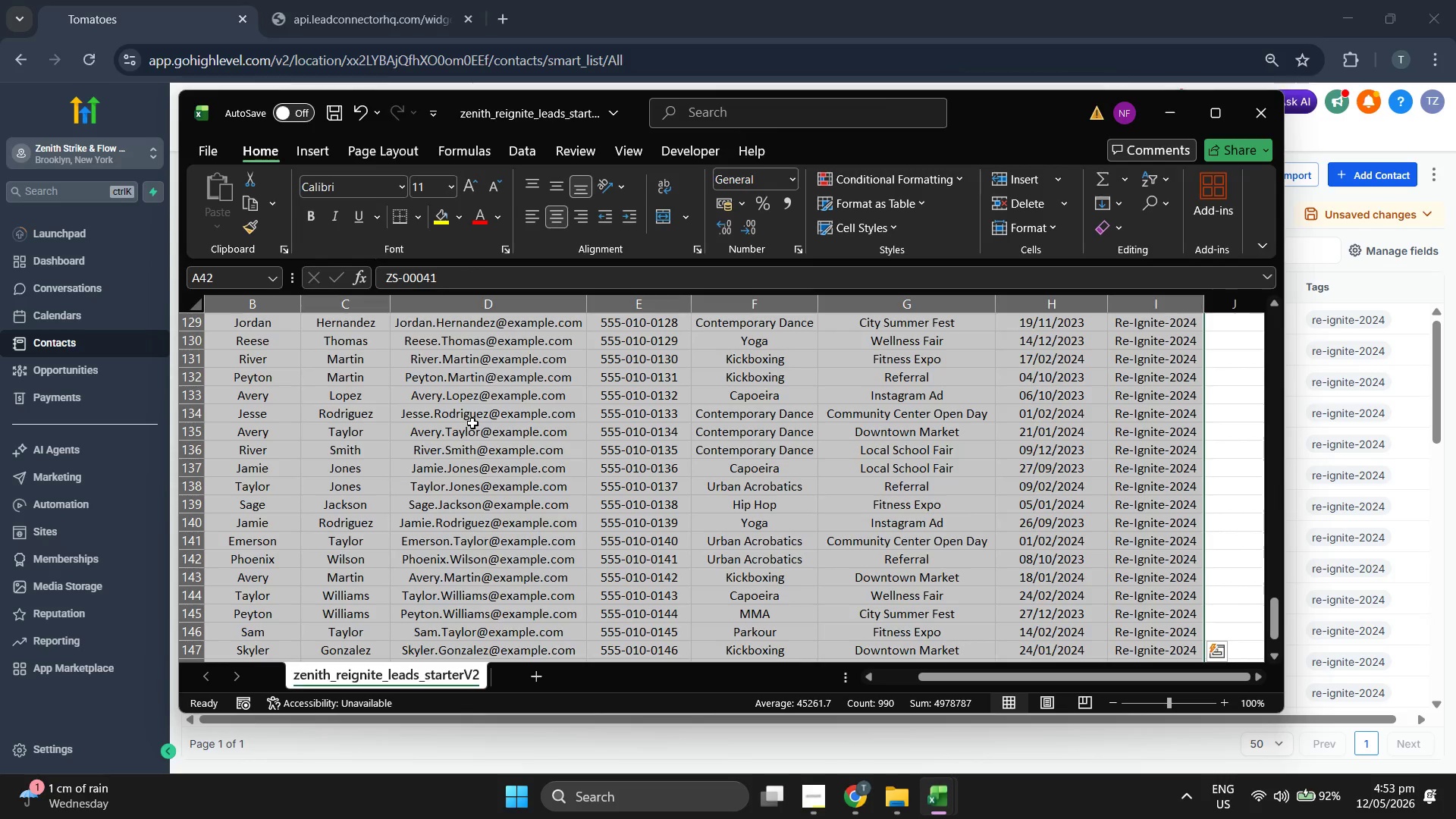 
left_click([475, 442])
 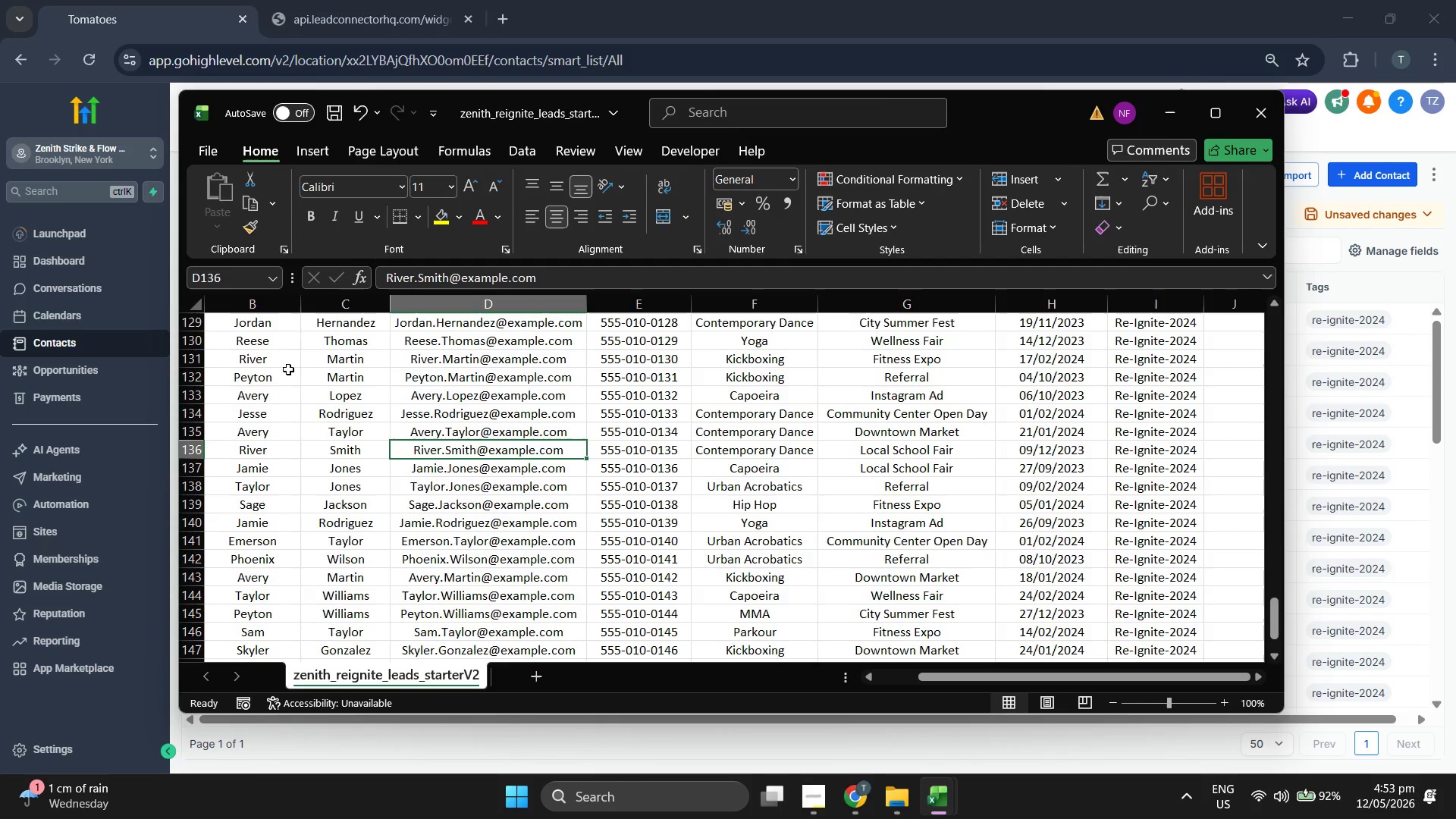 
scroll: coordinate [297, 384], scroll_direction: up, amount: 54.0
 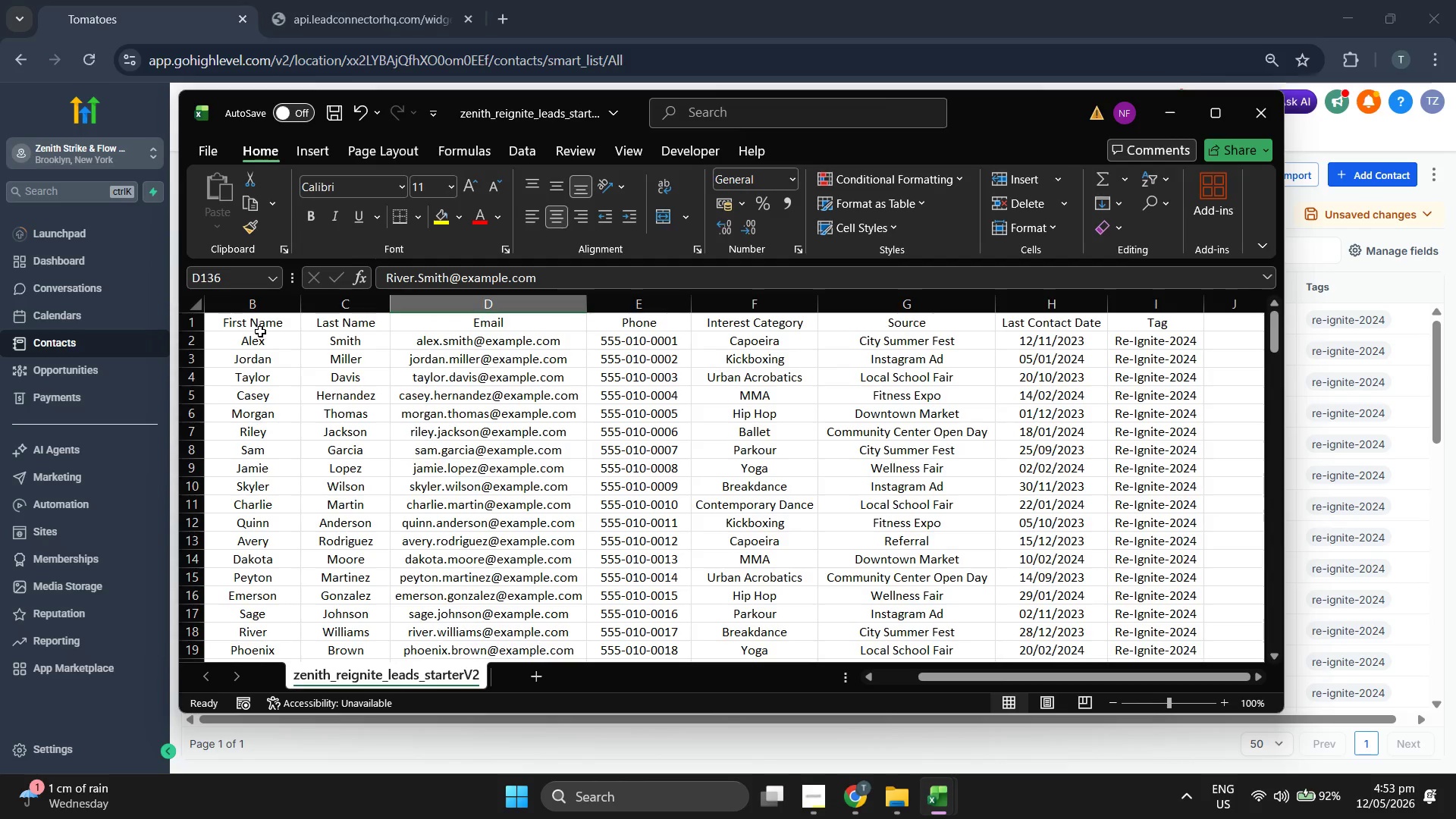 
left_click_drag(start_coordinate=[263, 329], to_coordinate=[1116, 324])
 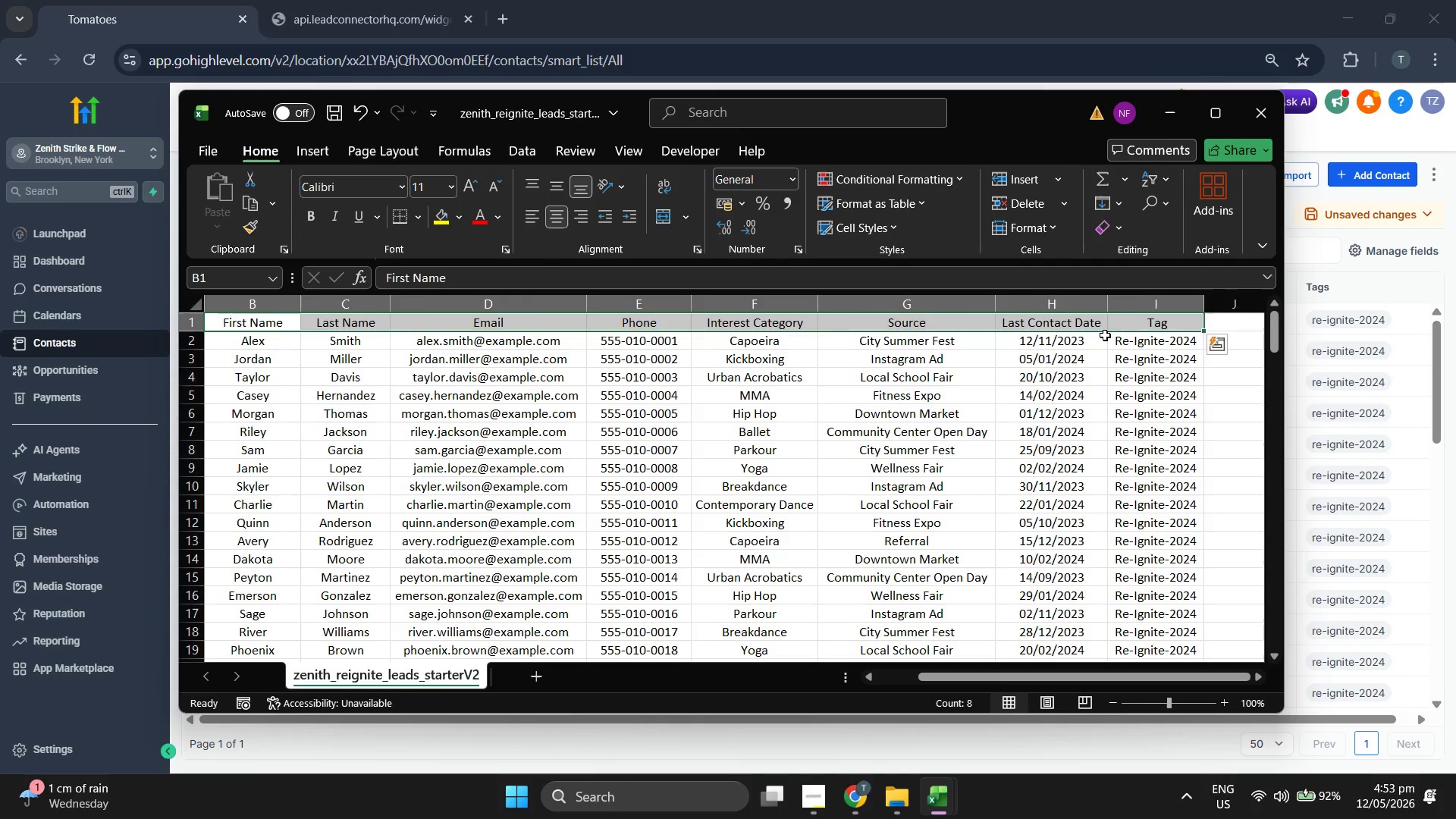 
key(Control+ControlLeft)
 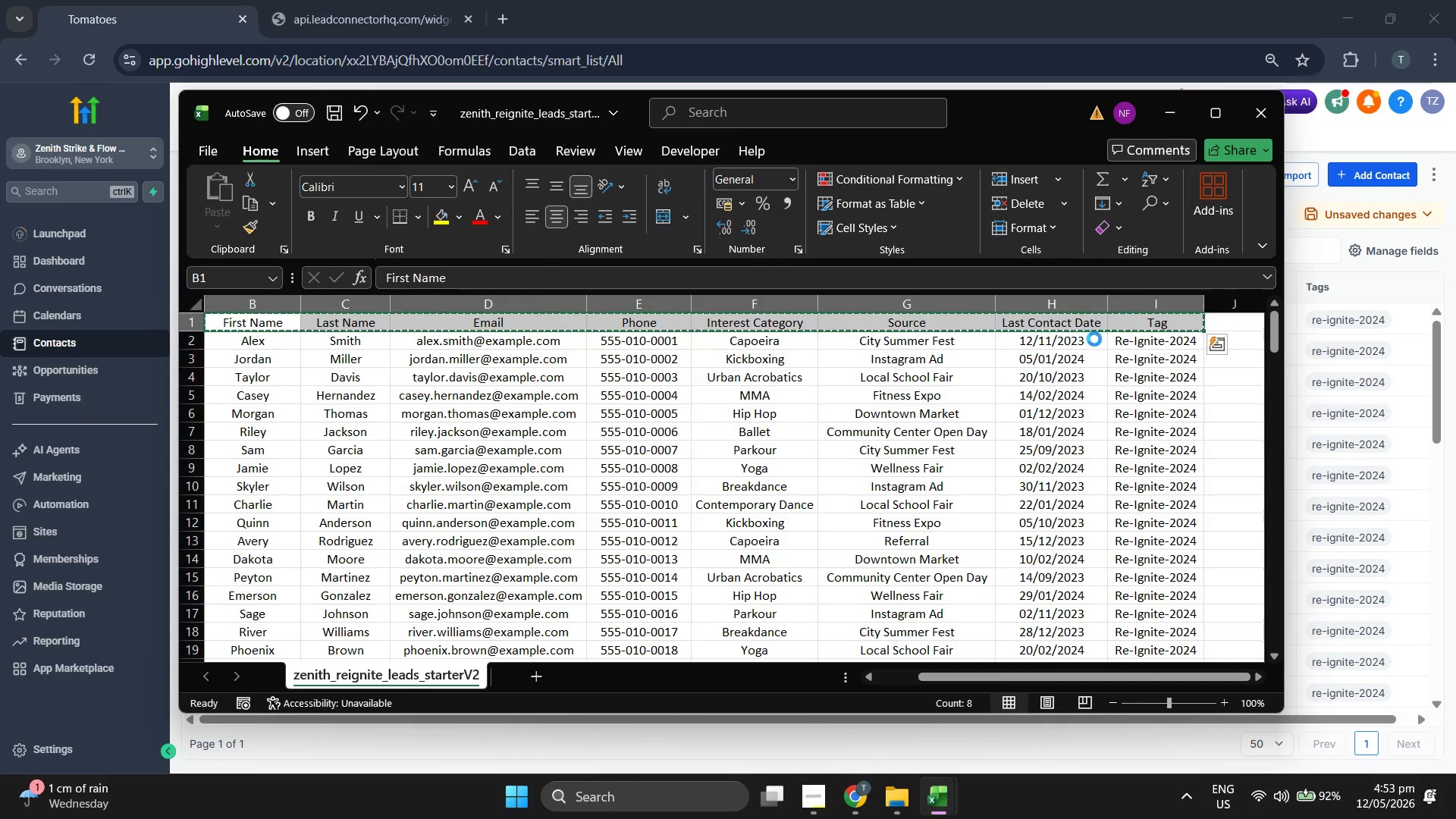 
key(Control+C)
 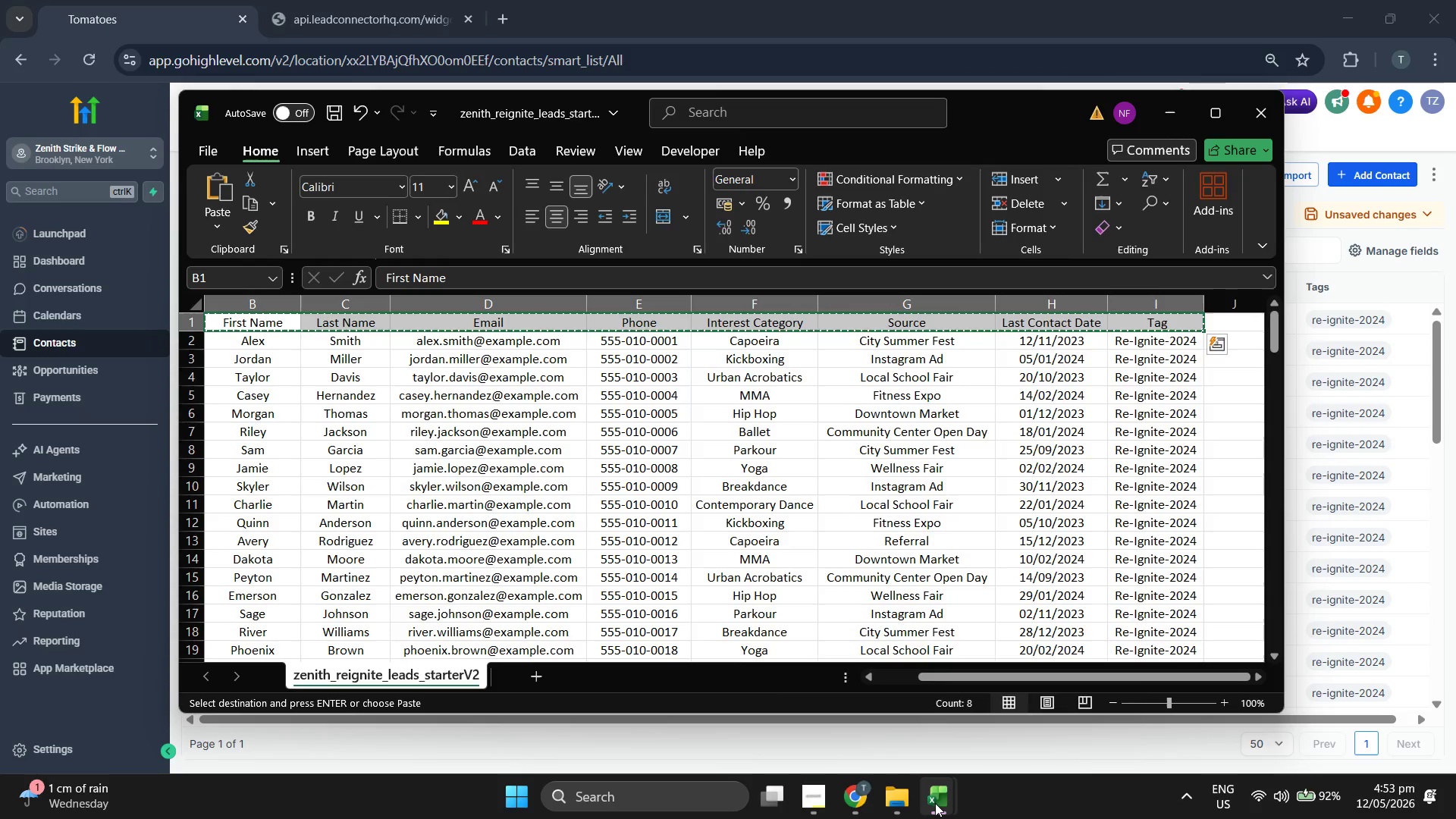 
left_click([1002, 732])
 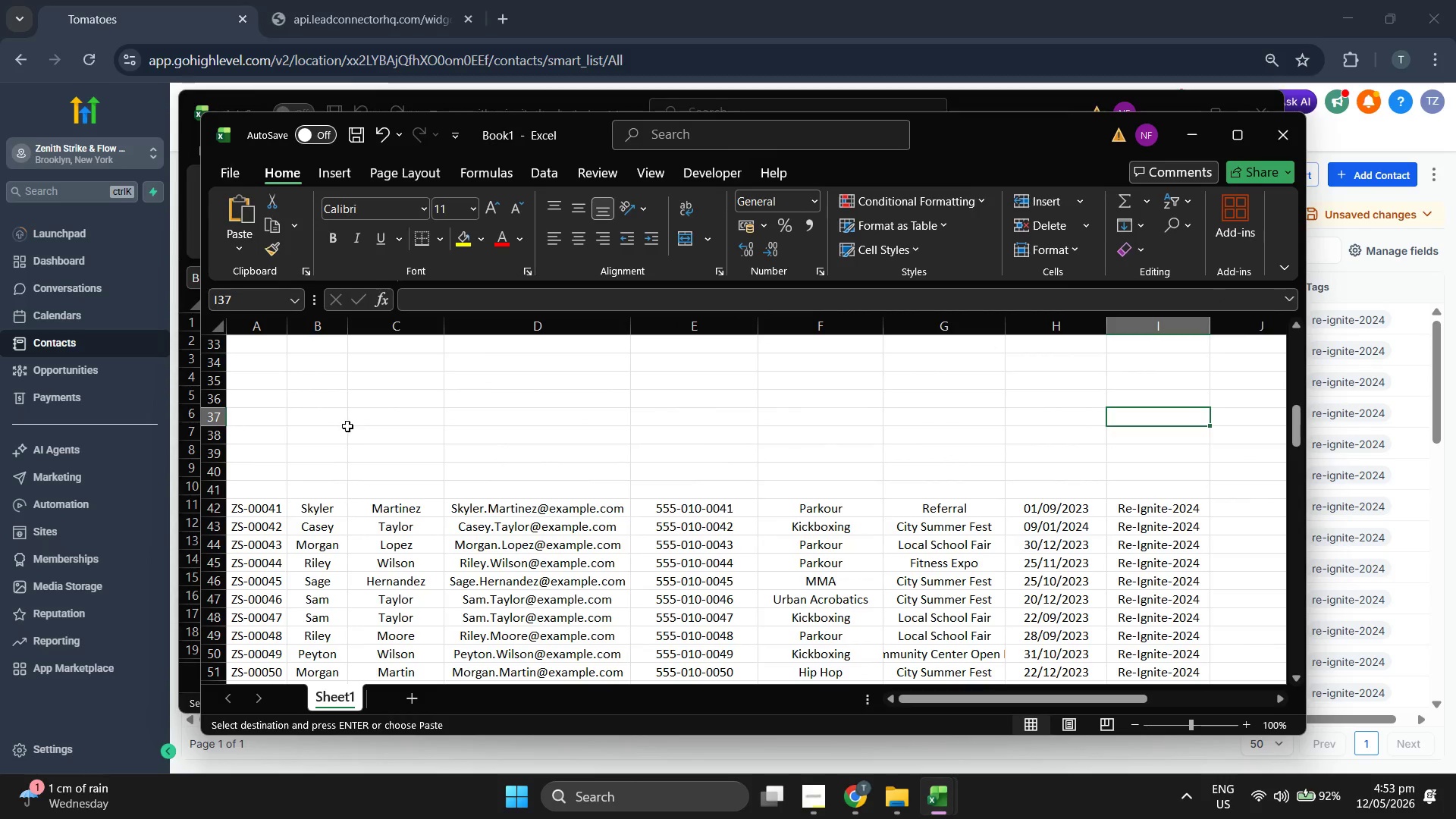 
scroll: coordinate [369, 420], scroll_direction: up, amount: 27.0
 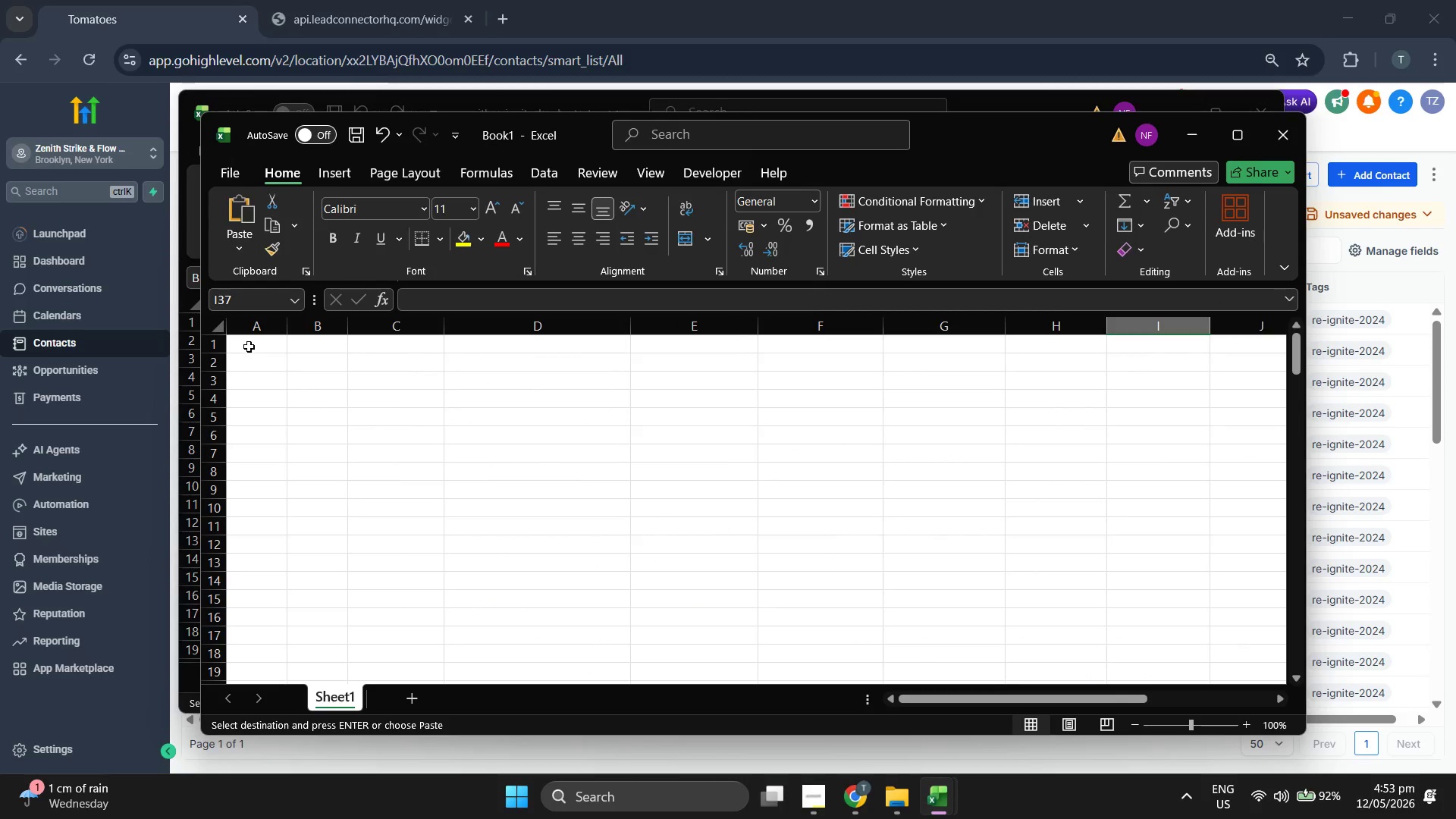 
left_click_drag(start_coordinate=[248, 346], to_coordinate=[1131, 358])
 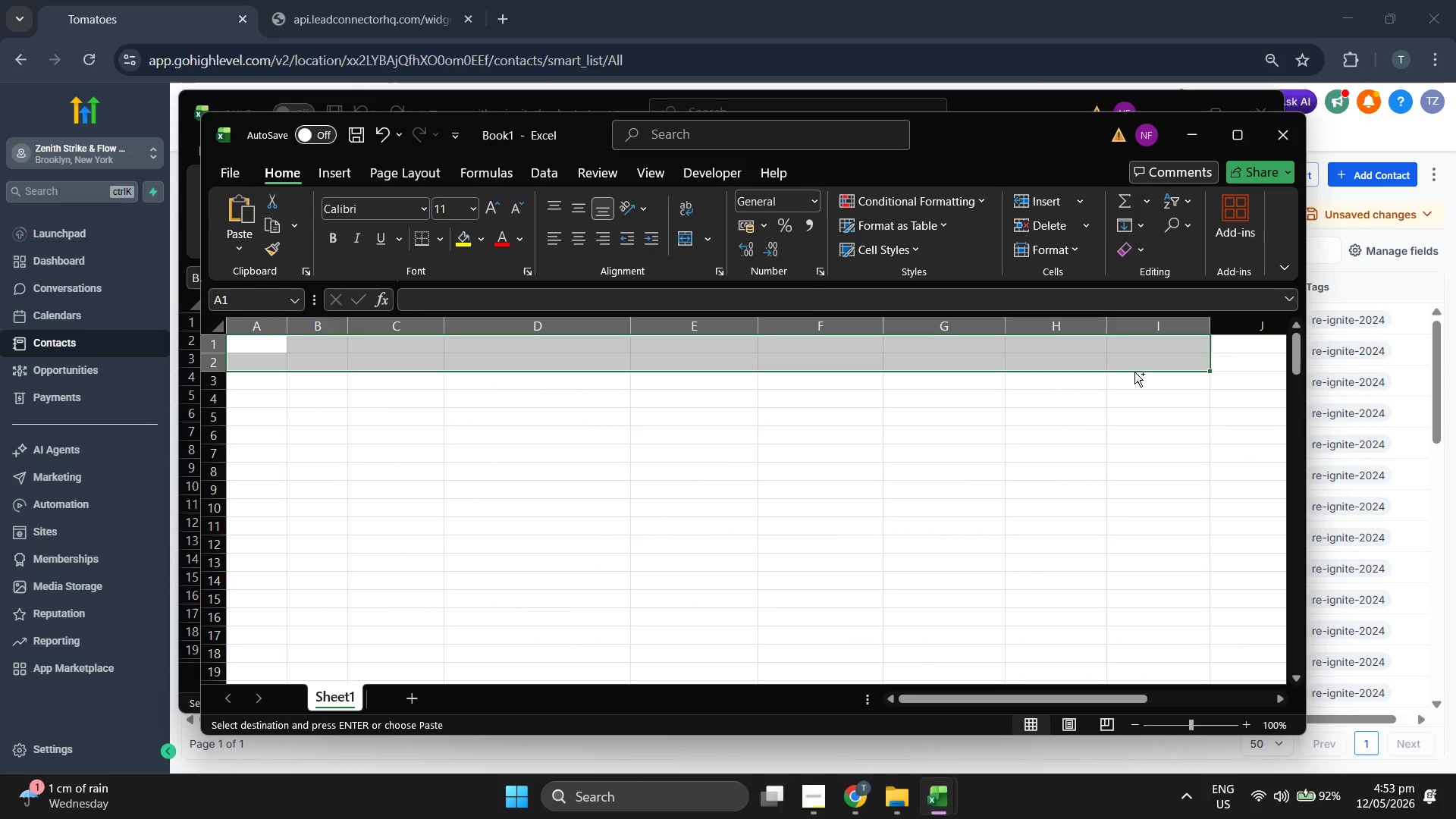 
key(Control+V)
 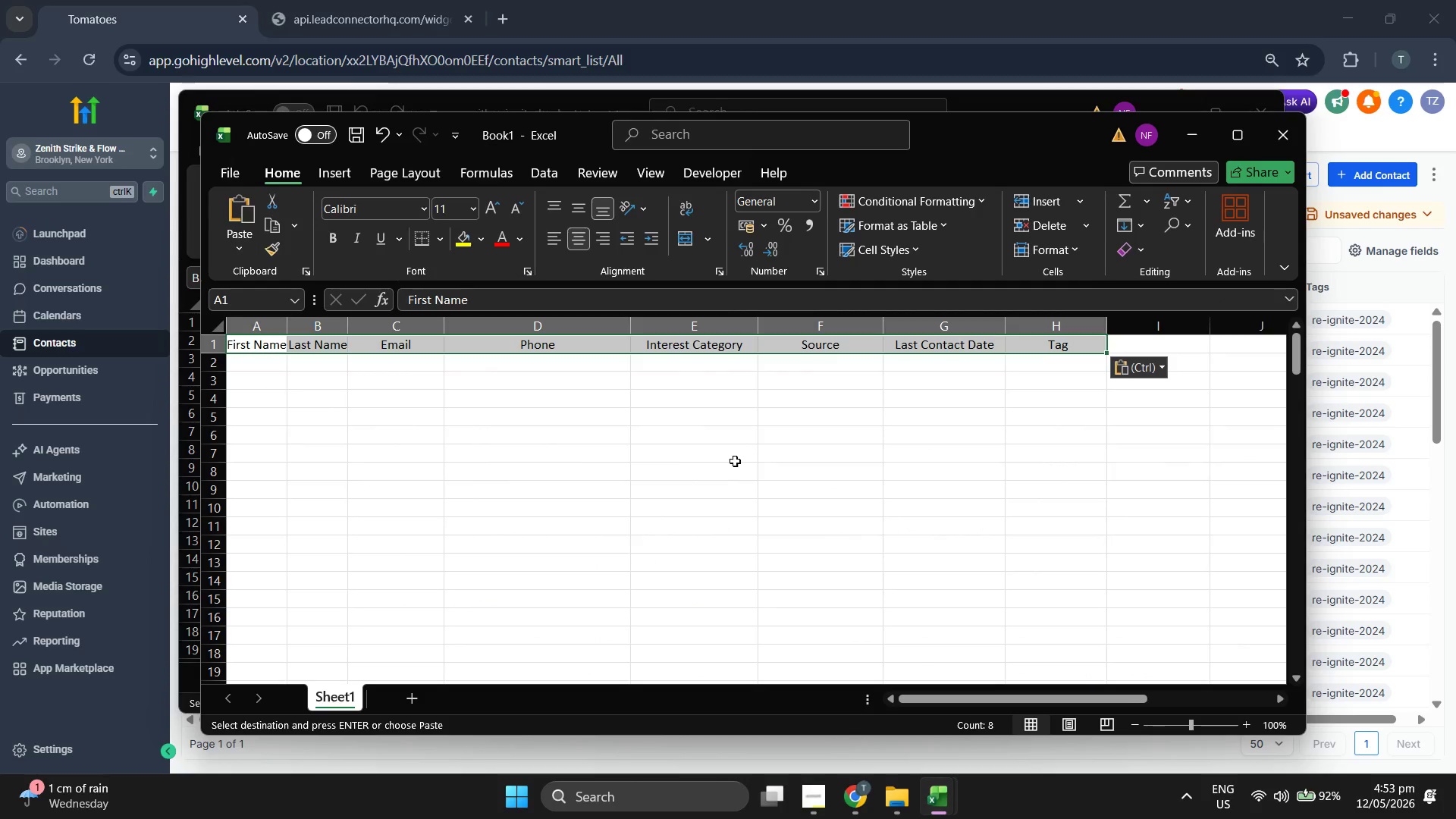 
left_click([733, 462])
 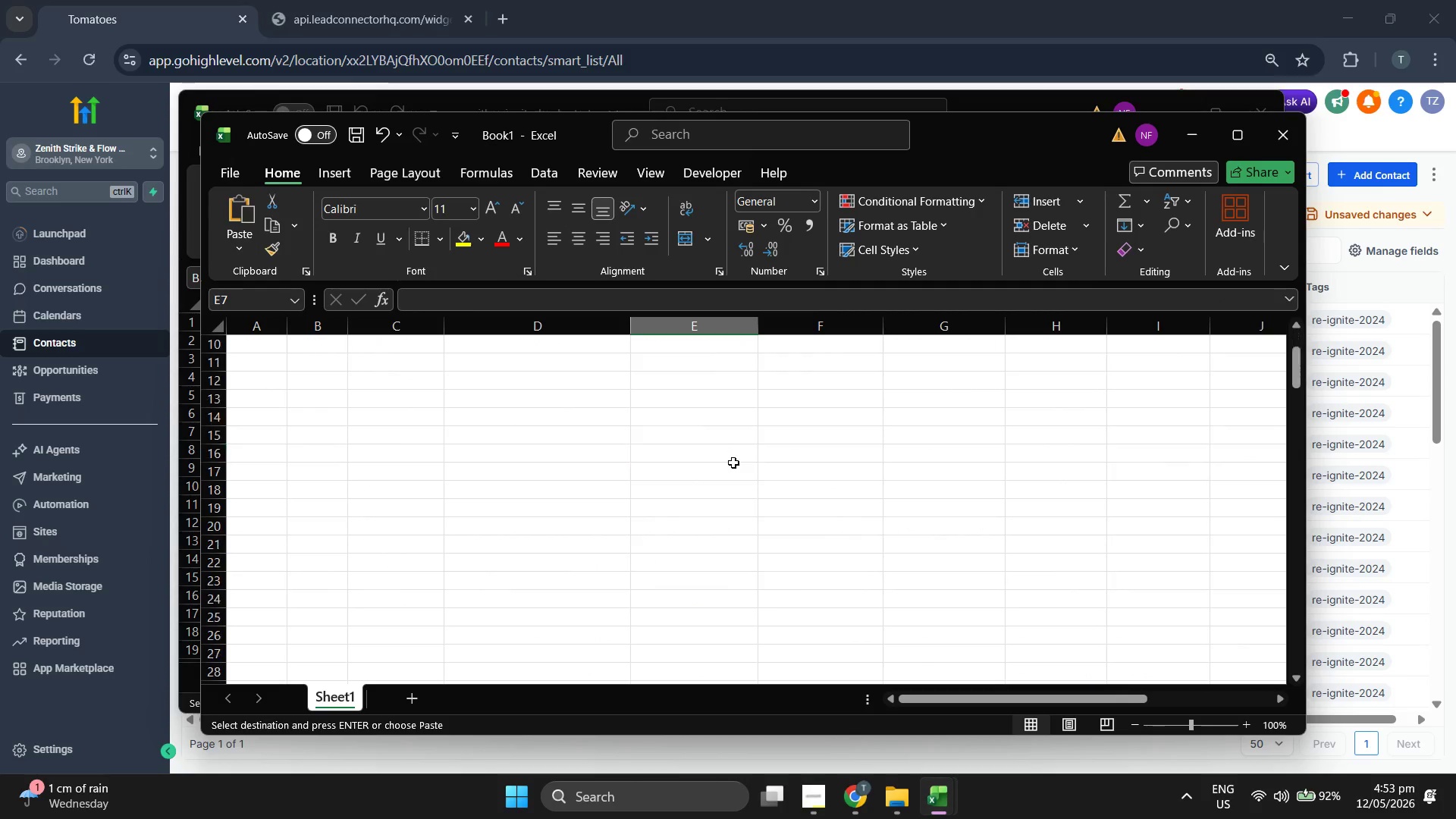 
scroll: coordinate [733, 463], scroll_direction: up, amount: 1.0
 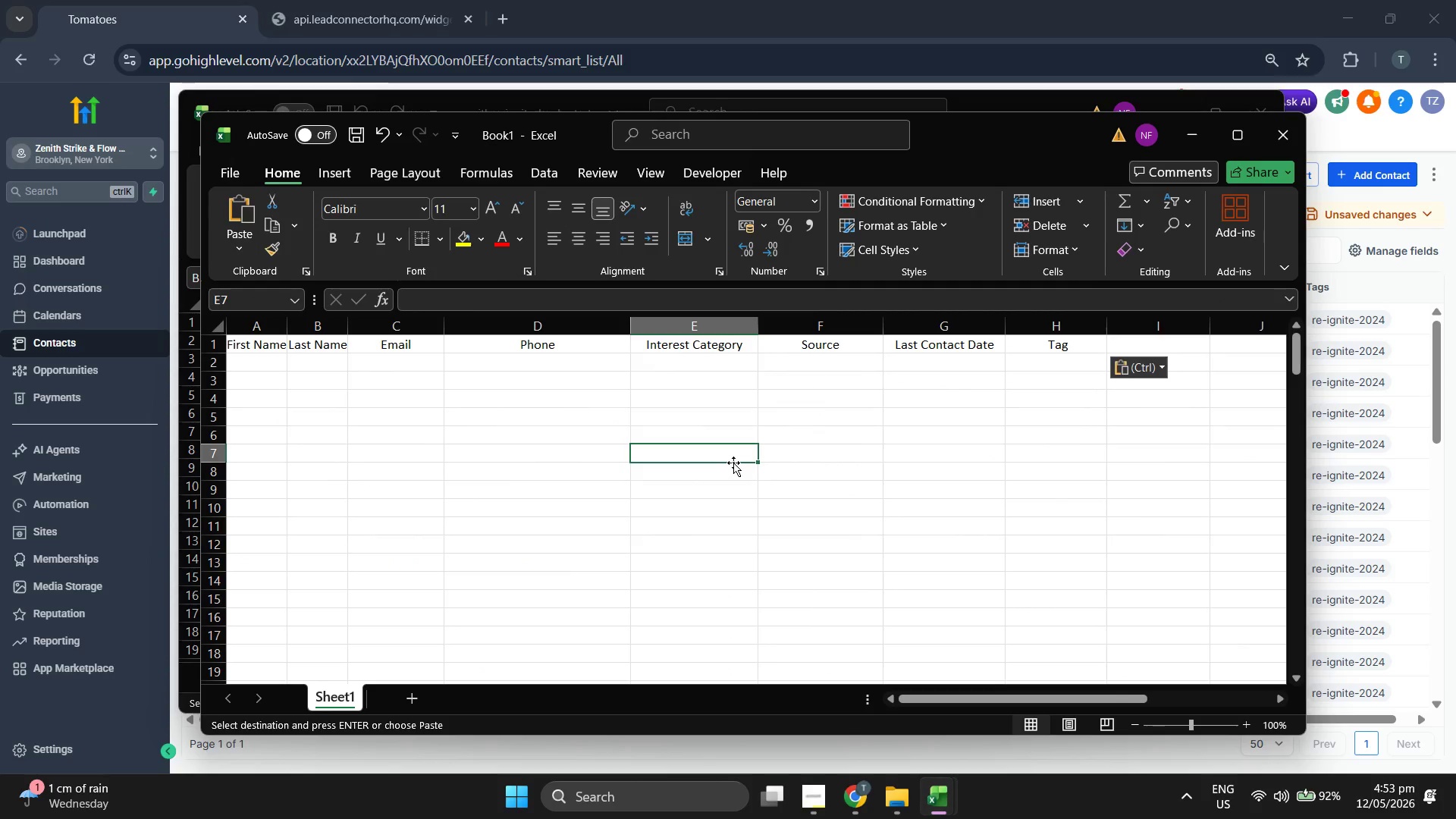 
hold_key(key=ControlLeft, duration=0.8)
 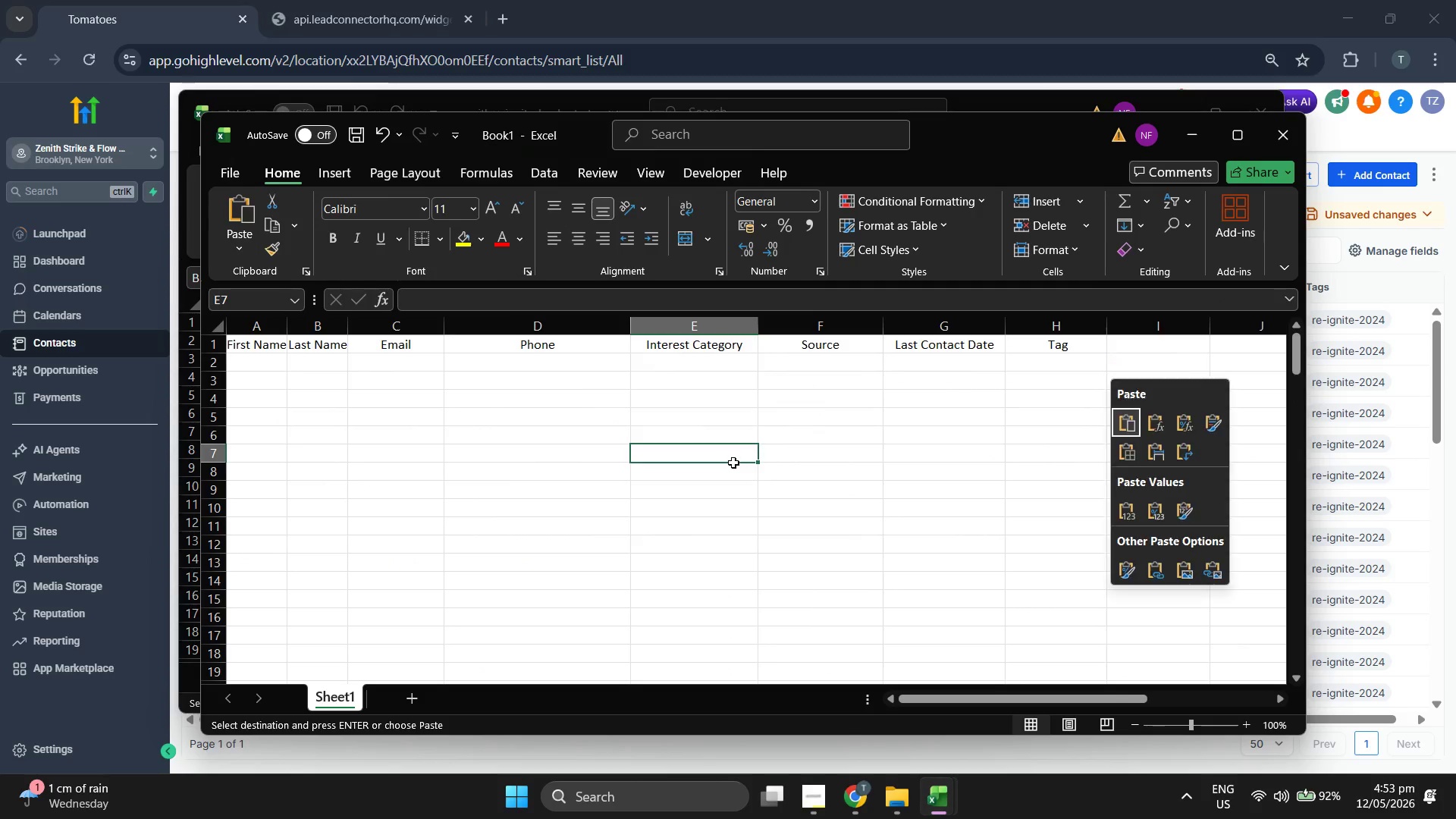 
scroll: coordinate [733, 463], scroll_direction: down, amount: 11.0
 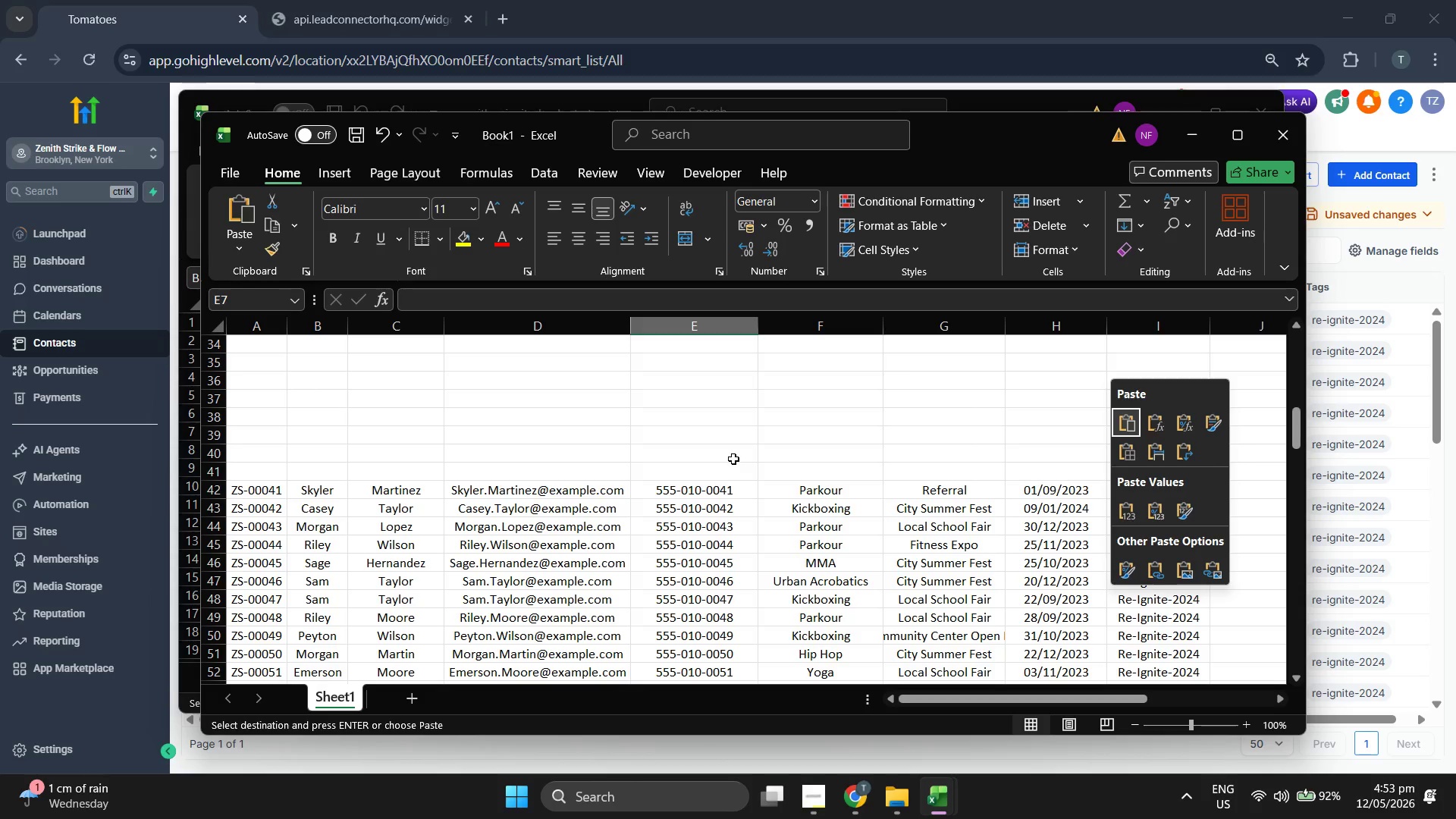 
key(Control+Z)
 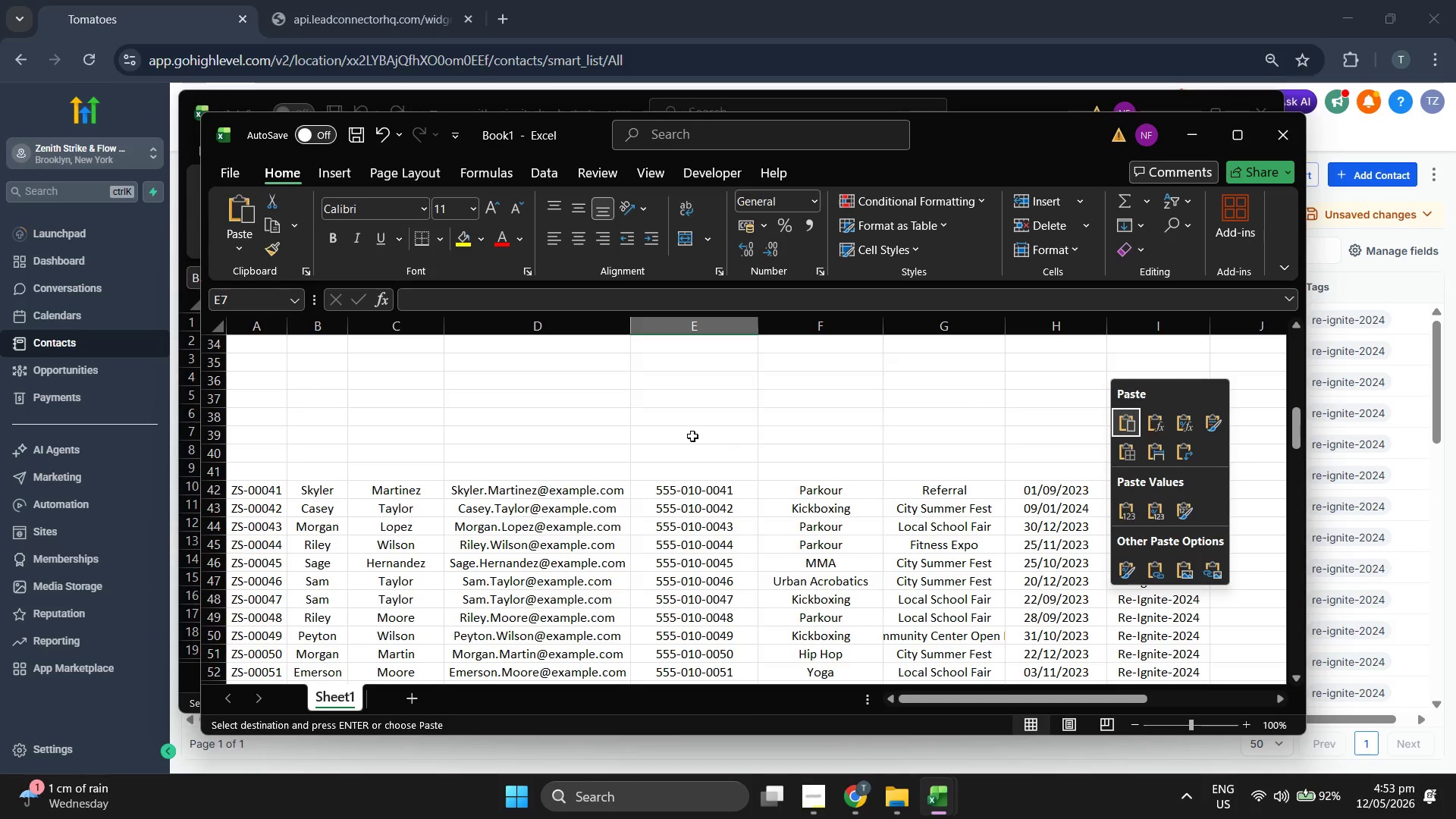 
left_click([692, 436])
 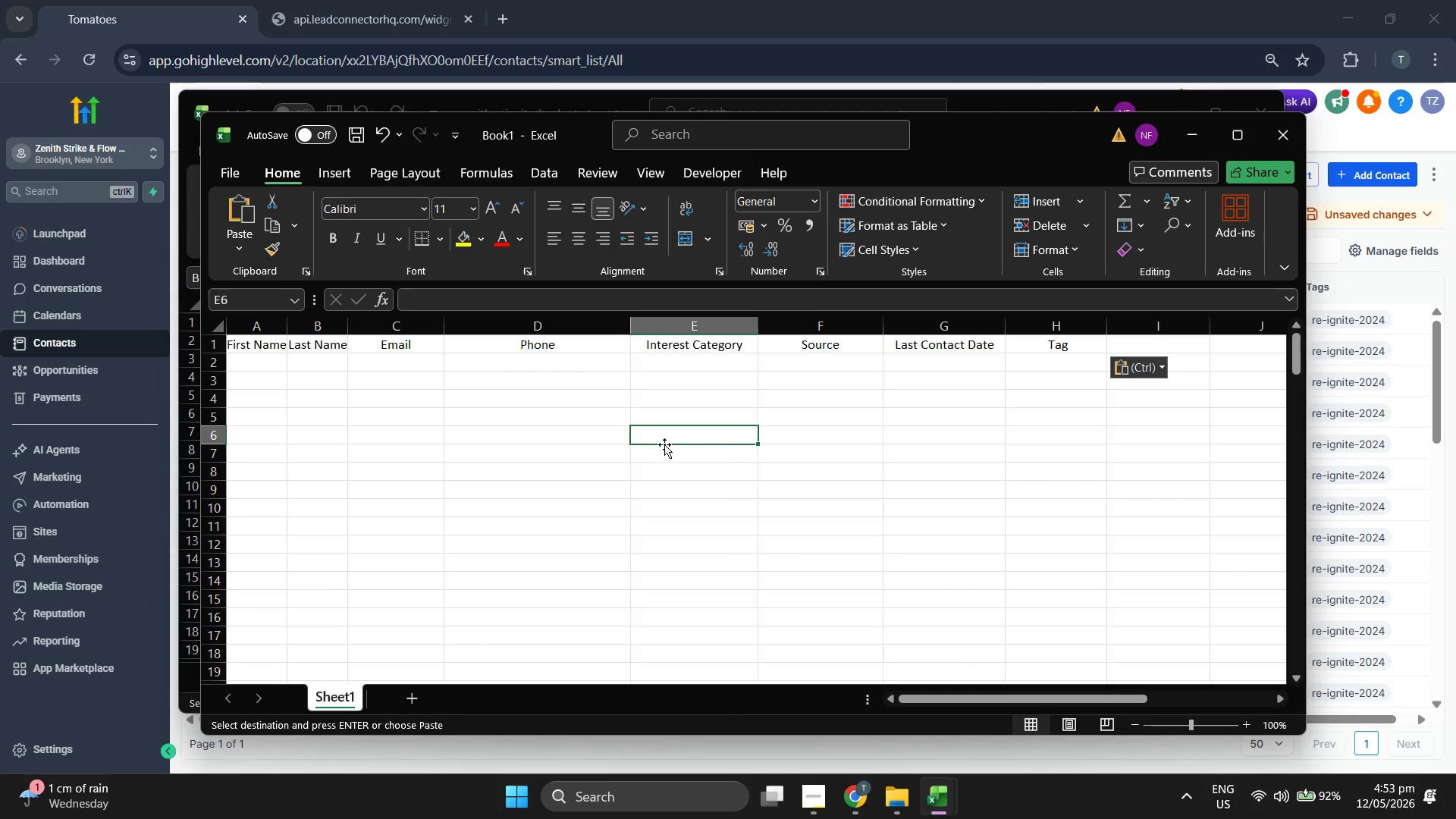 
scroll: coordinate [692, 436], scroll_direction: up, amount: 12.0
 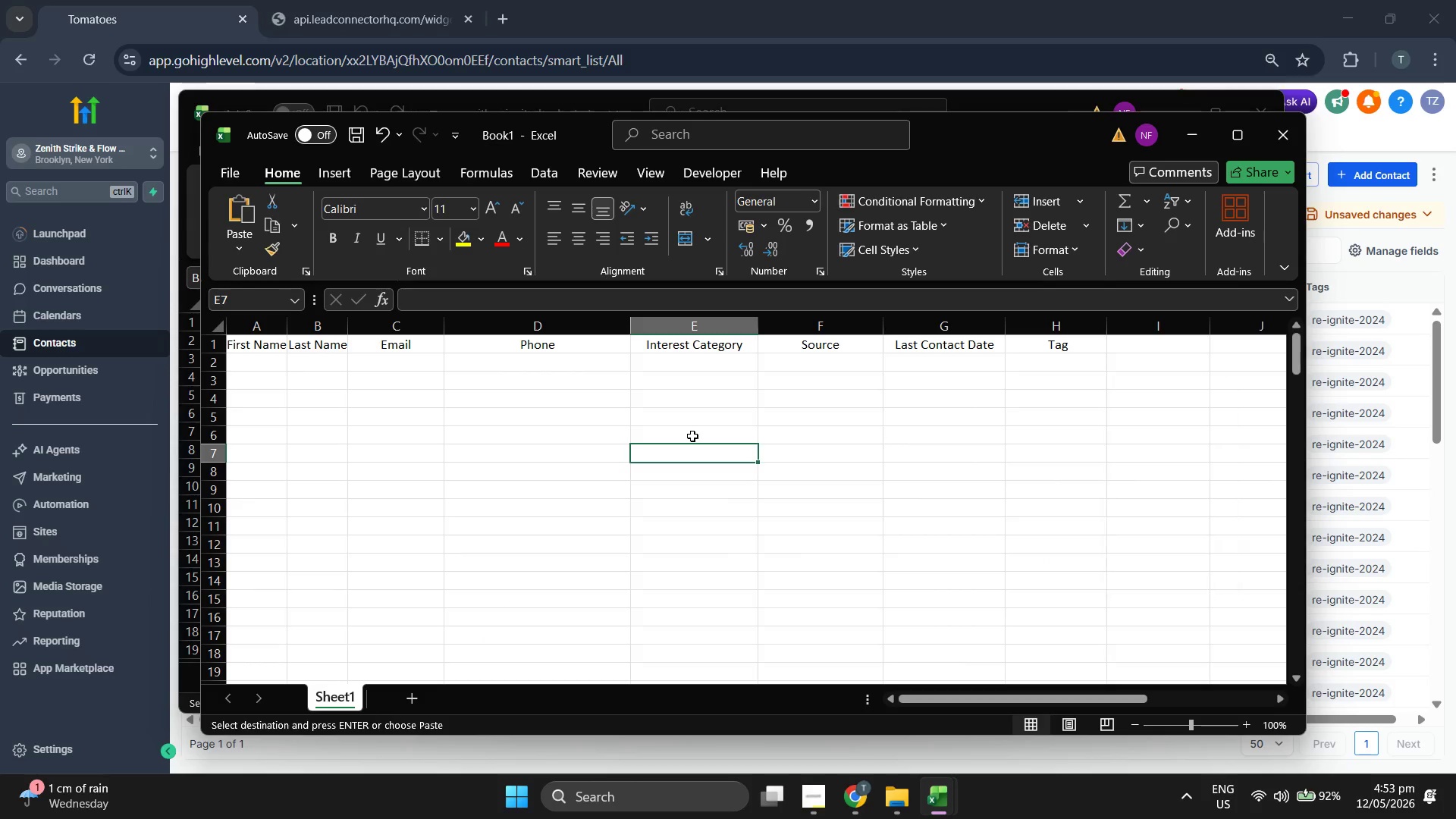 
key(Control+ControlLeft)
 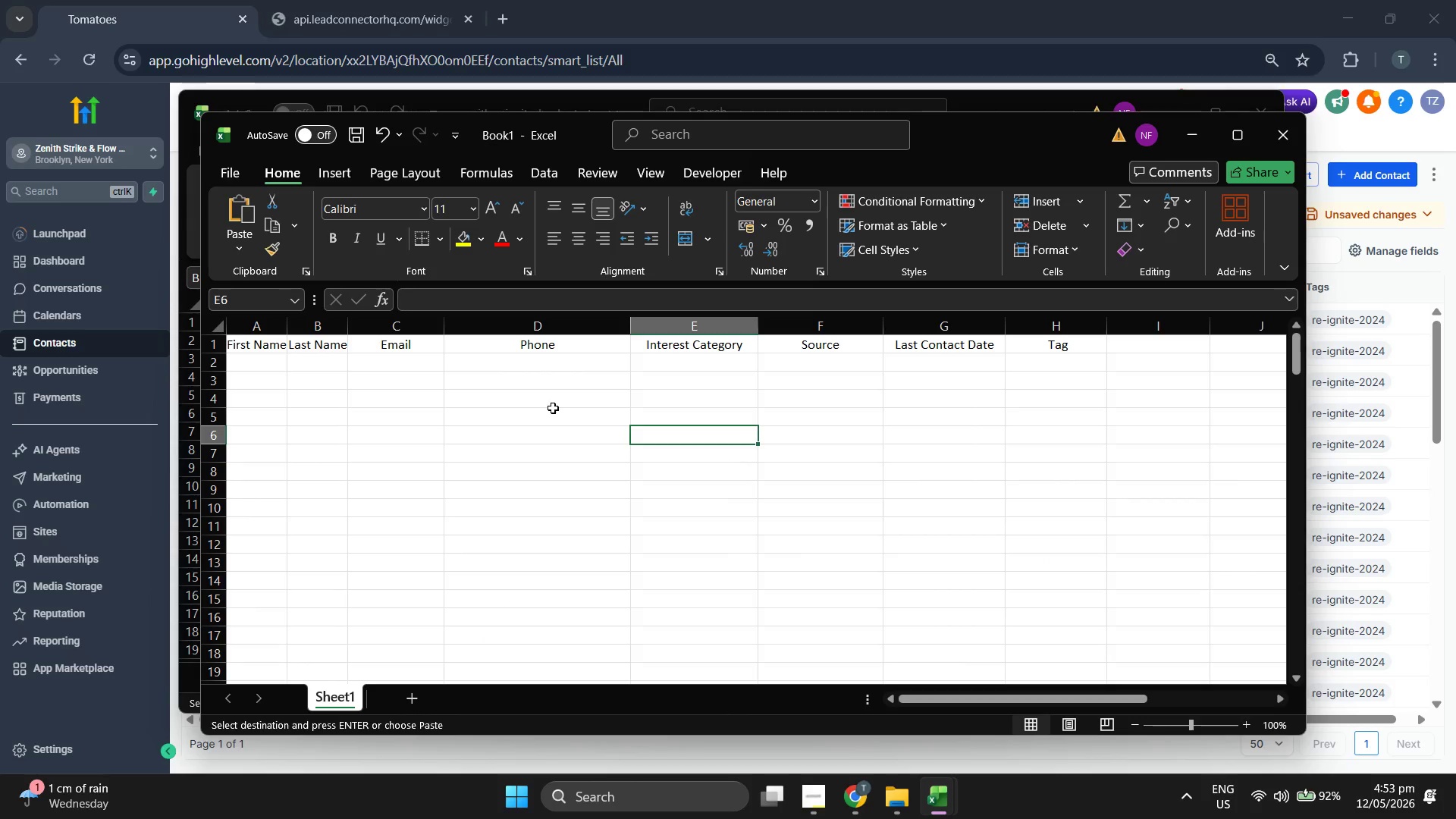 
key(Control+Z)
 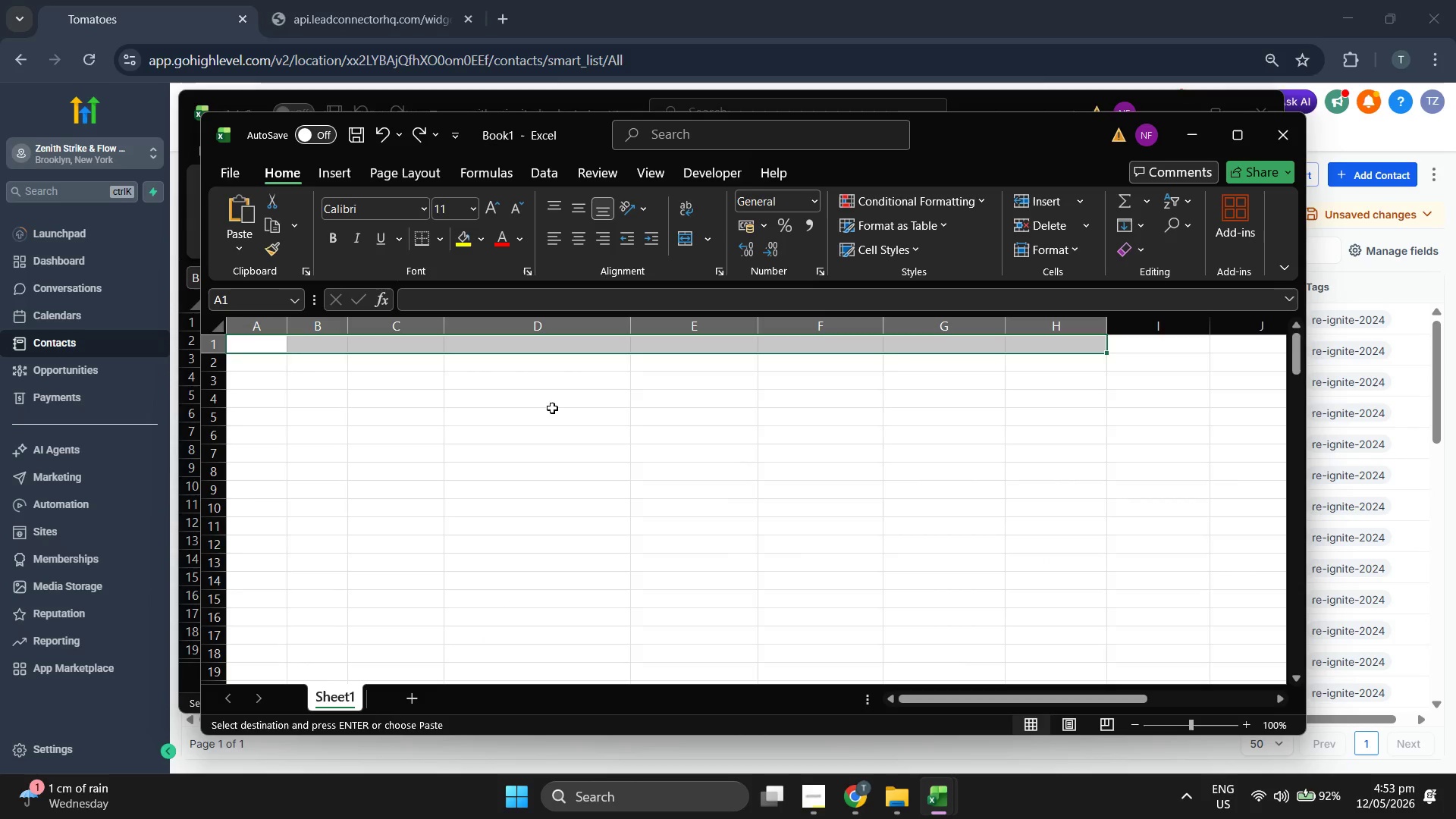 
left_click([546, 410])
 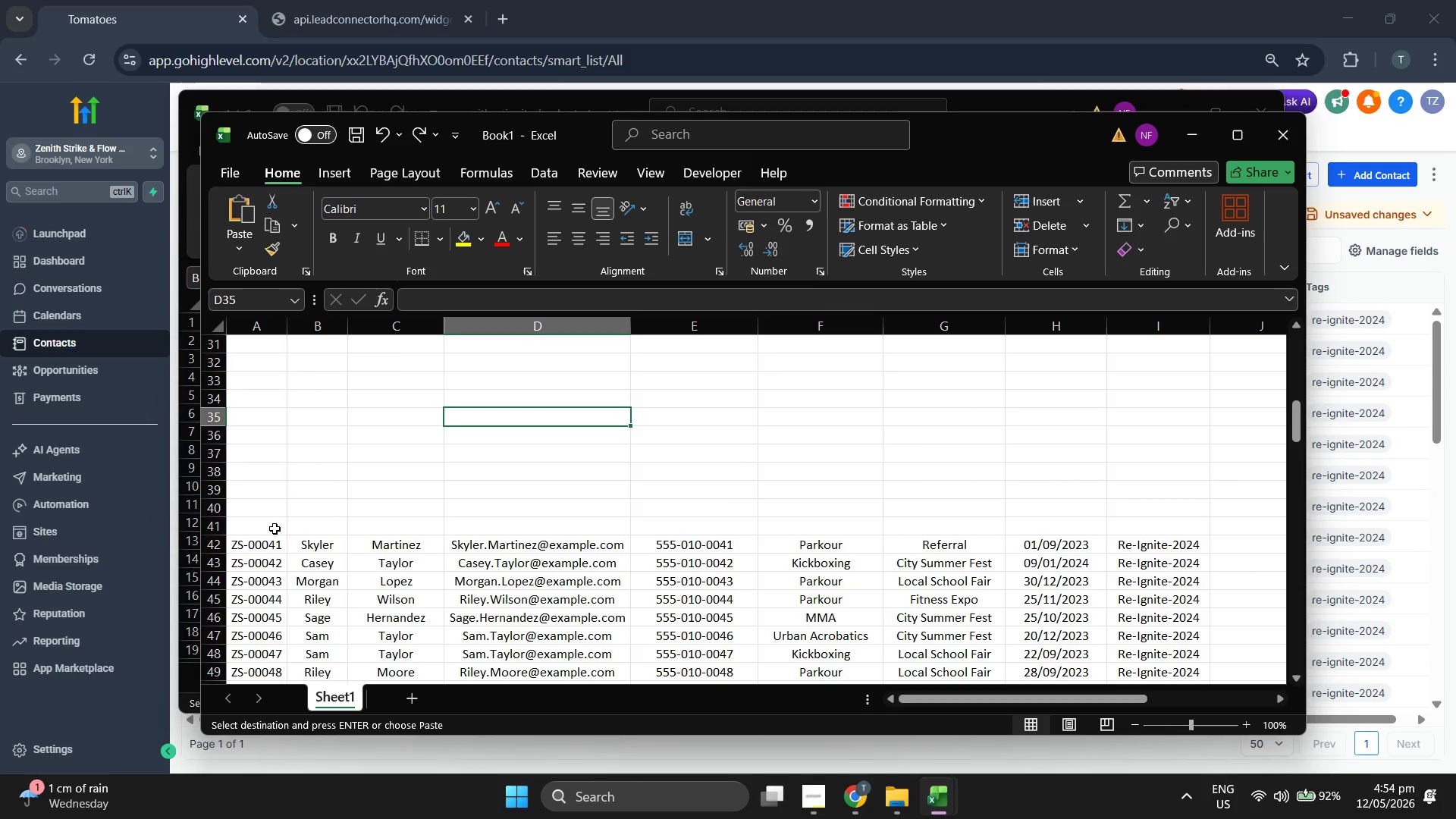 
scroll: coordinate [552, 408], scroll_direction: down, amount: 10.0
 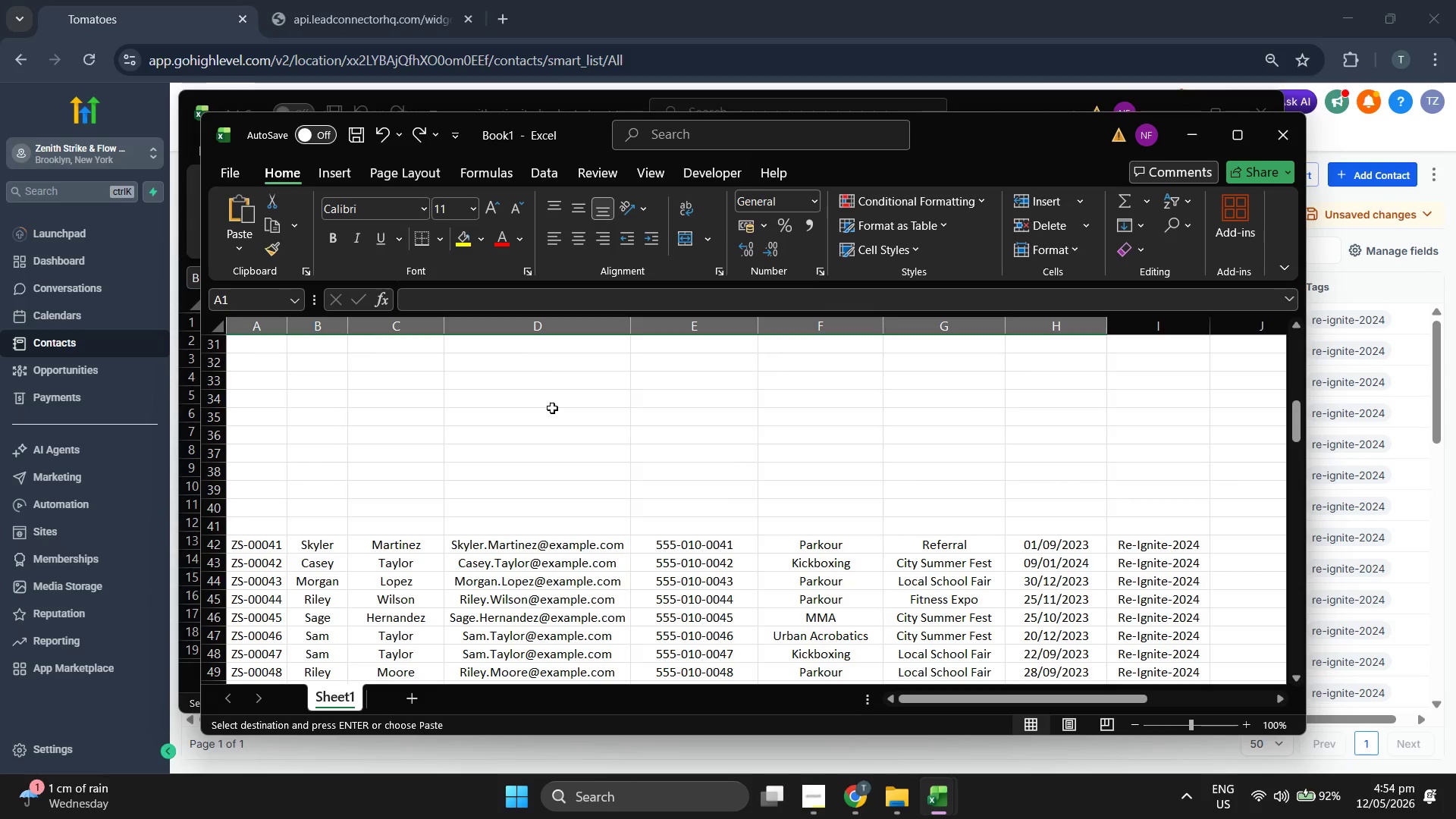 
left_click_drag(start_coordinate=[270, 525], to_coordinate=[1177, 520])
 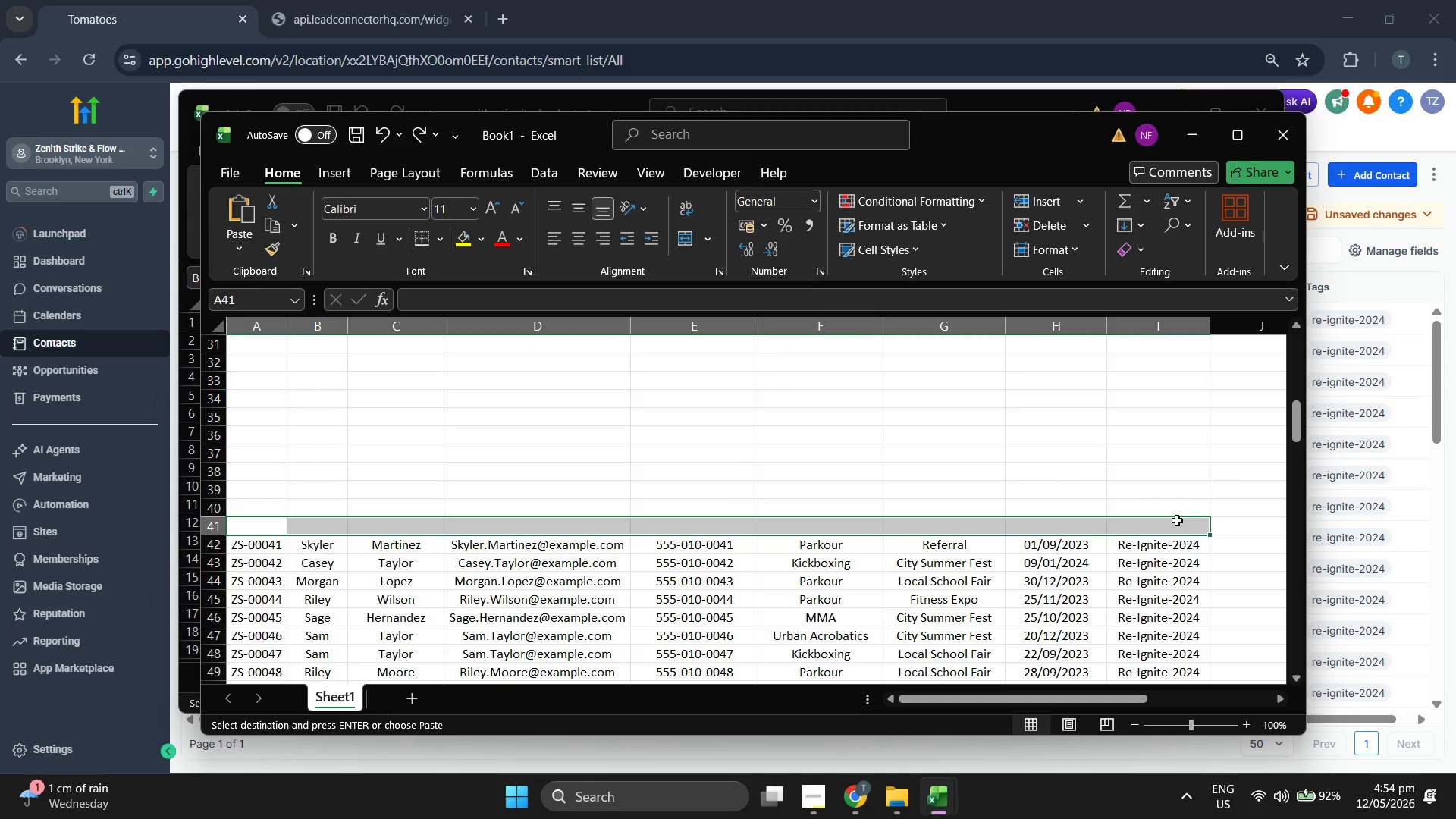 
key(Control+ControlLeft)
 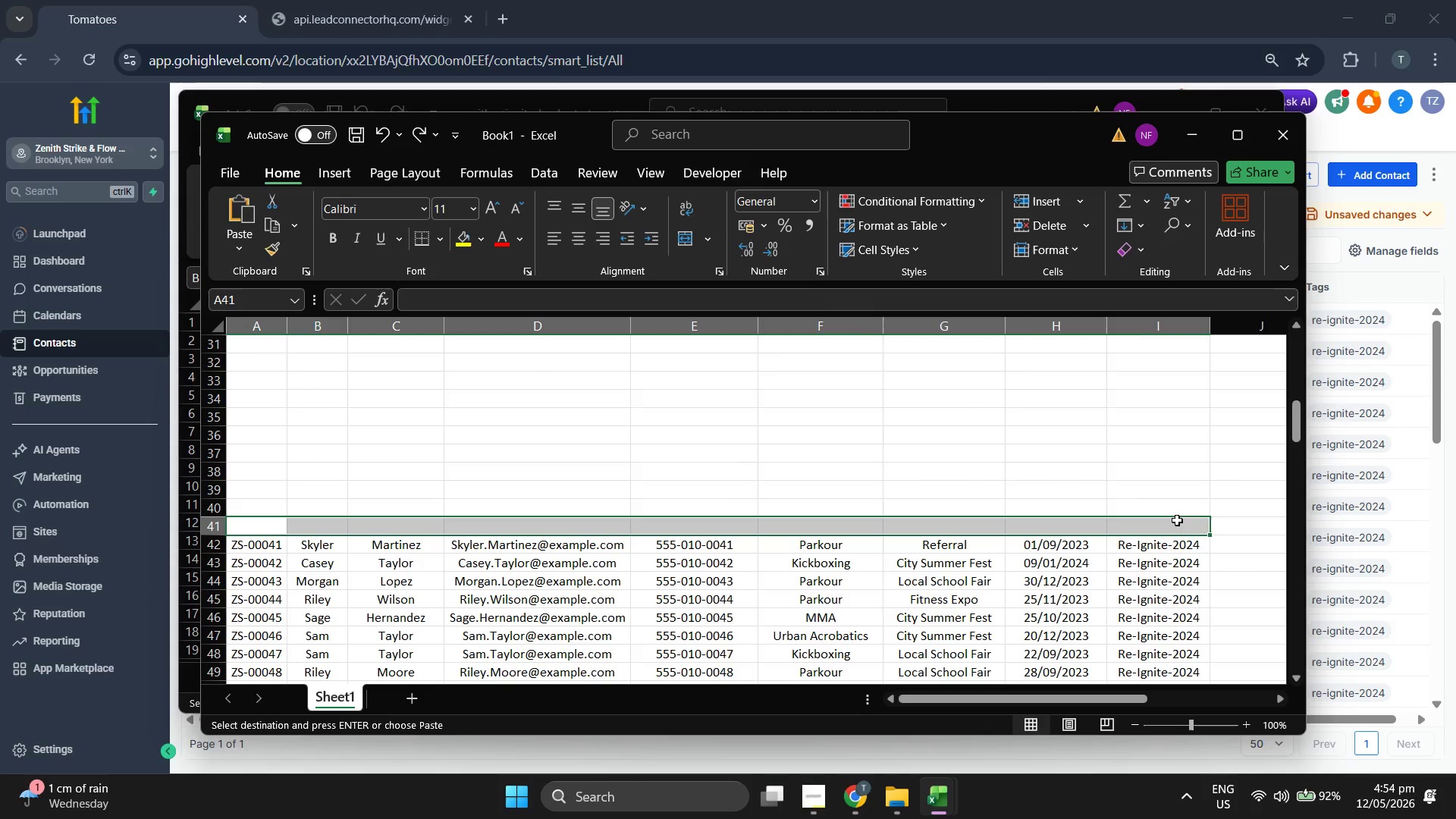 
key(Control+V)
 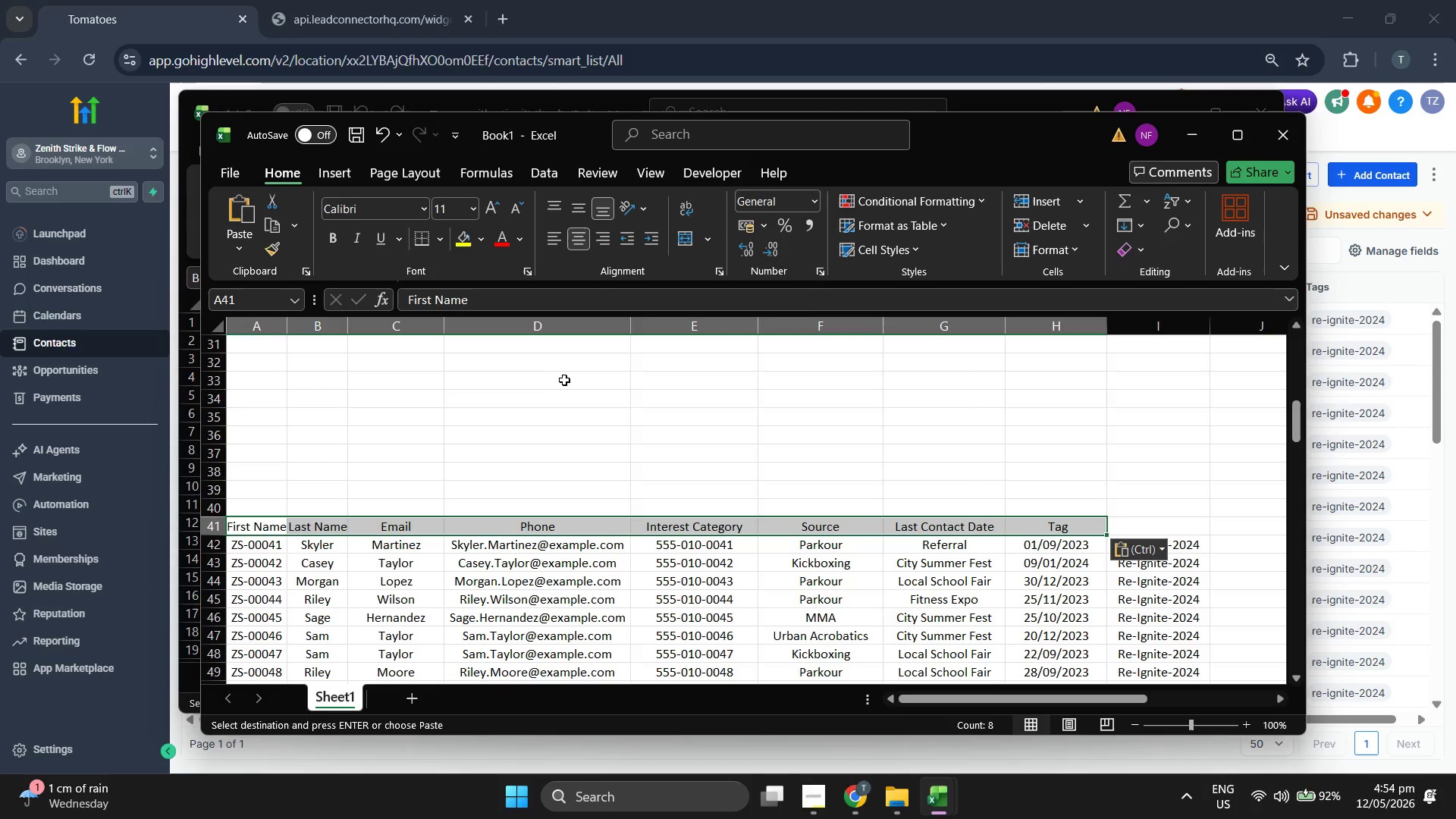 
key(Control+Z)
 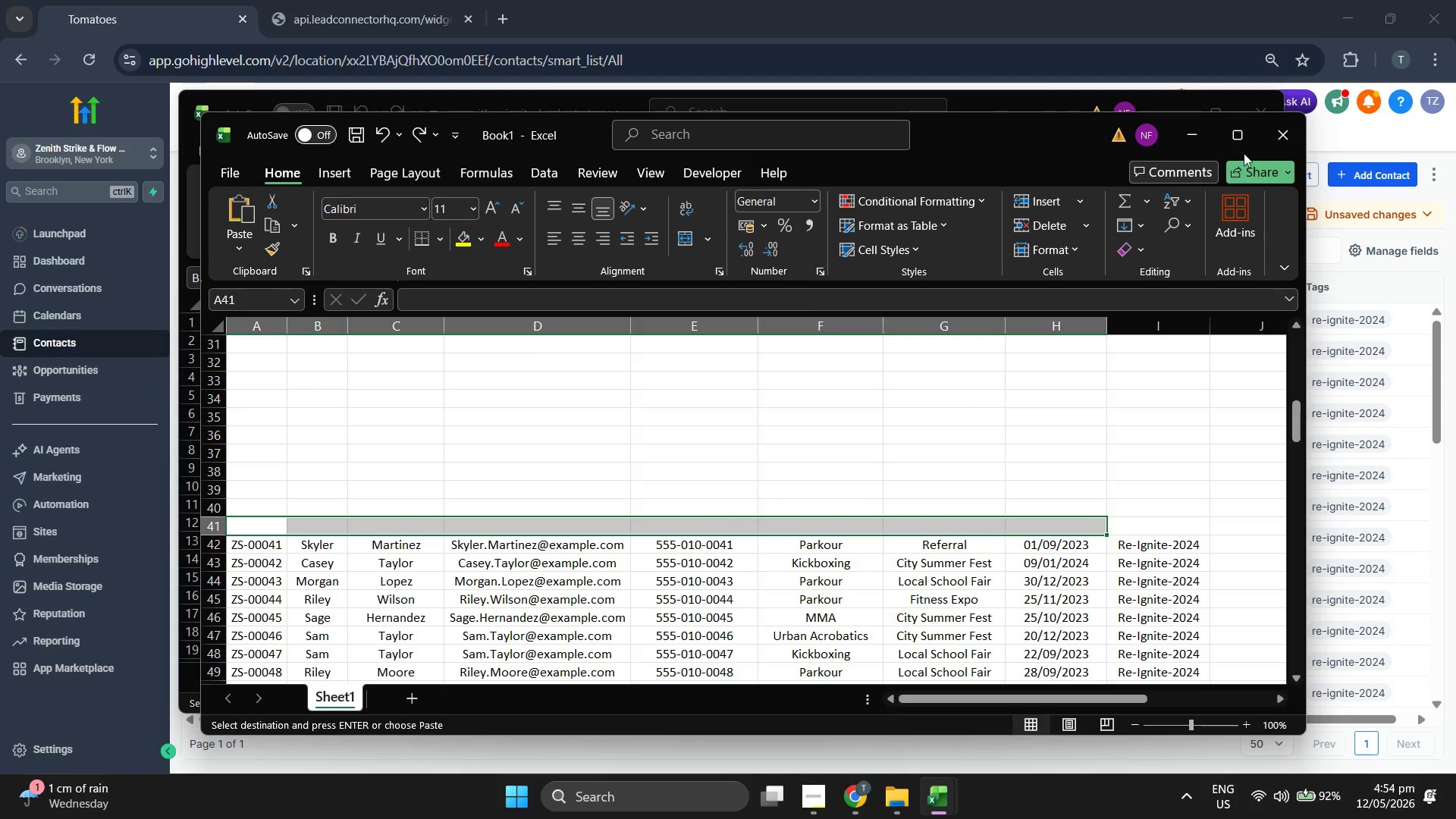 
left_click([1170, 133])
 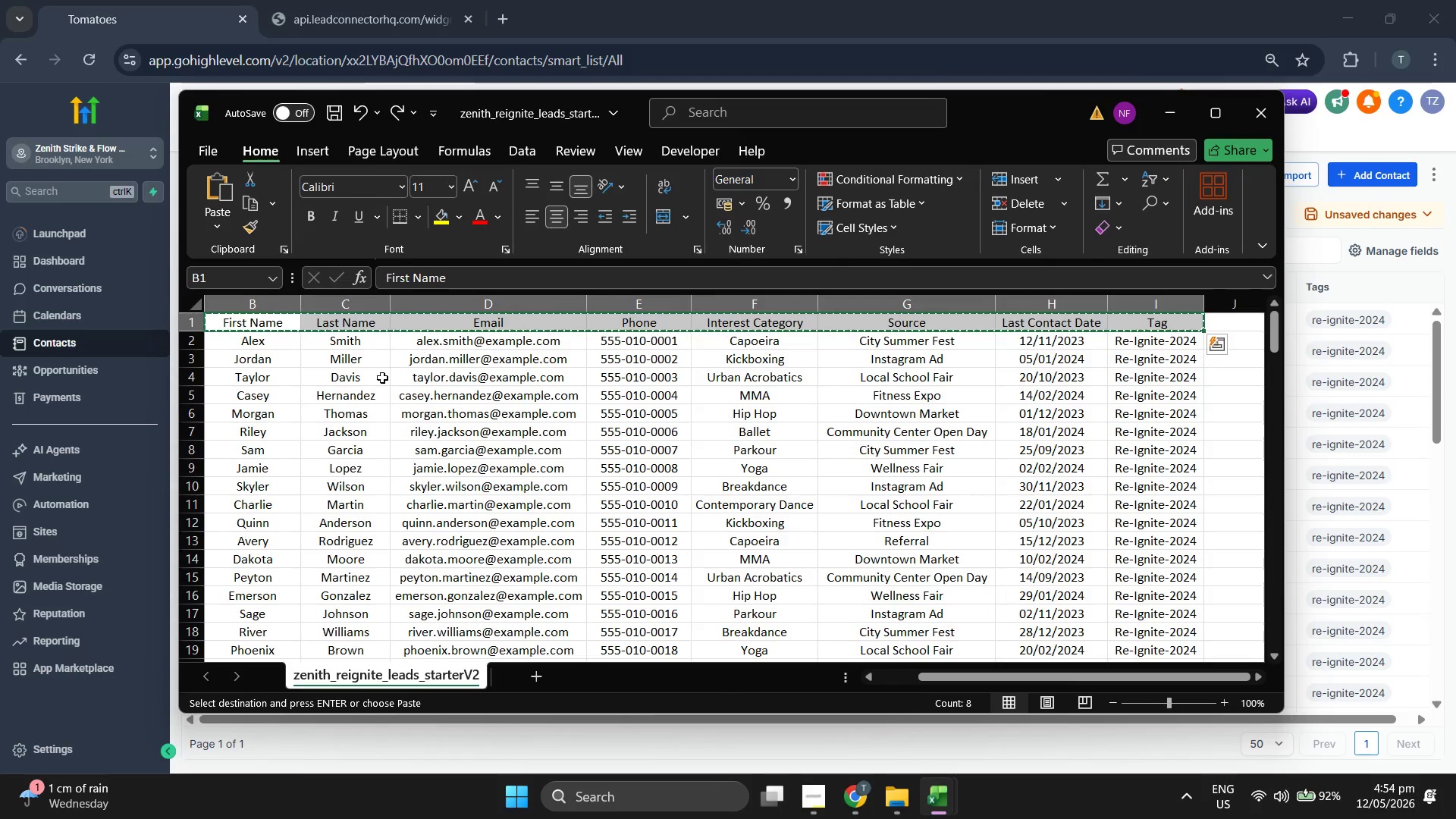 
left_click([365, 414])
 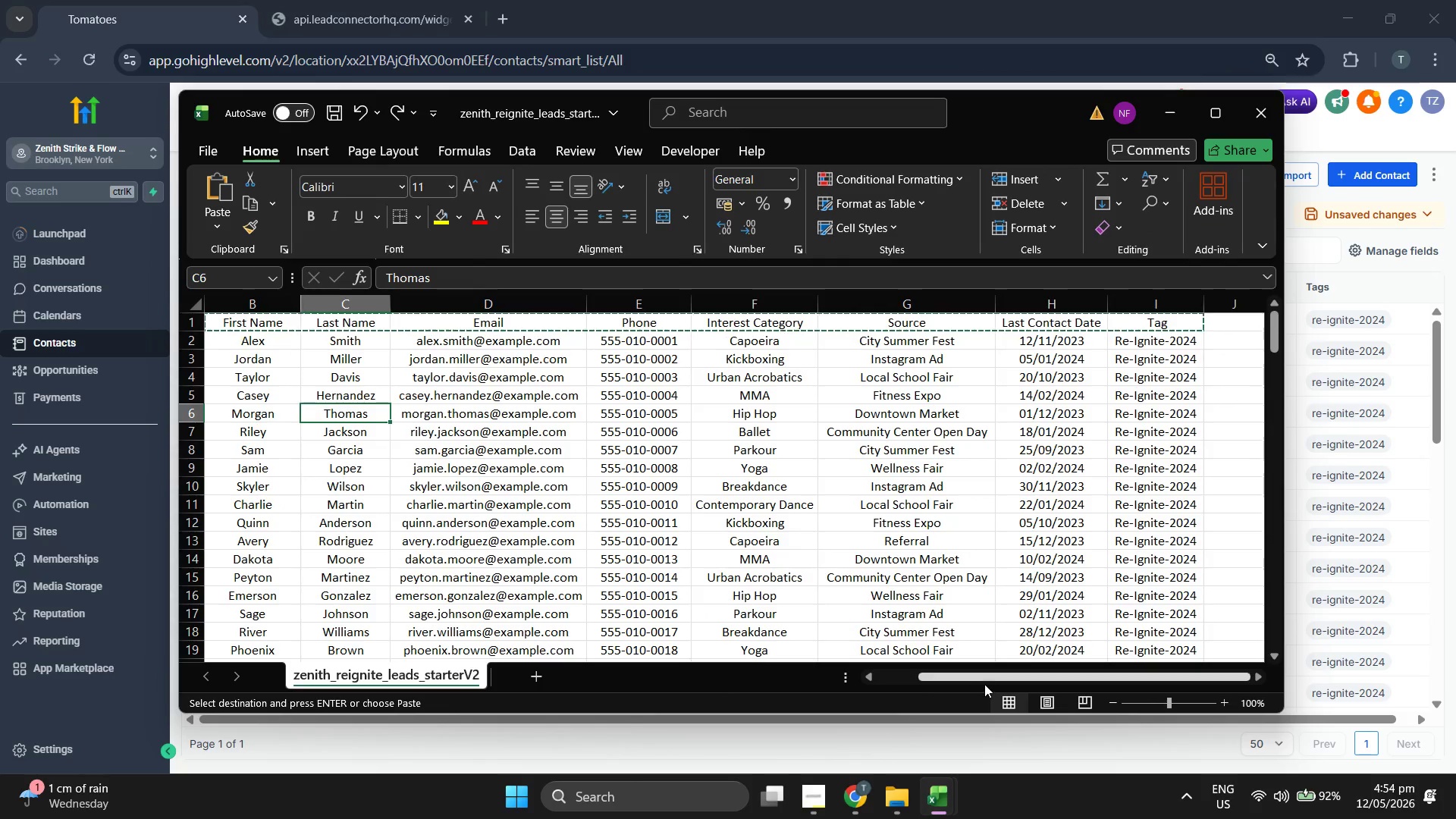 
left_click_drag(start_coordinate=[977, 677], to_coordinate=[861, 682])
 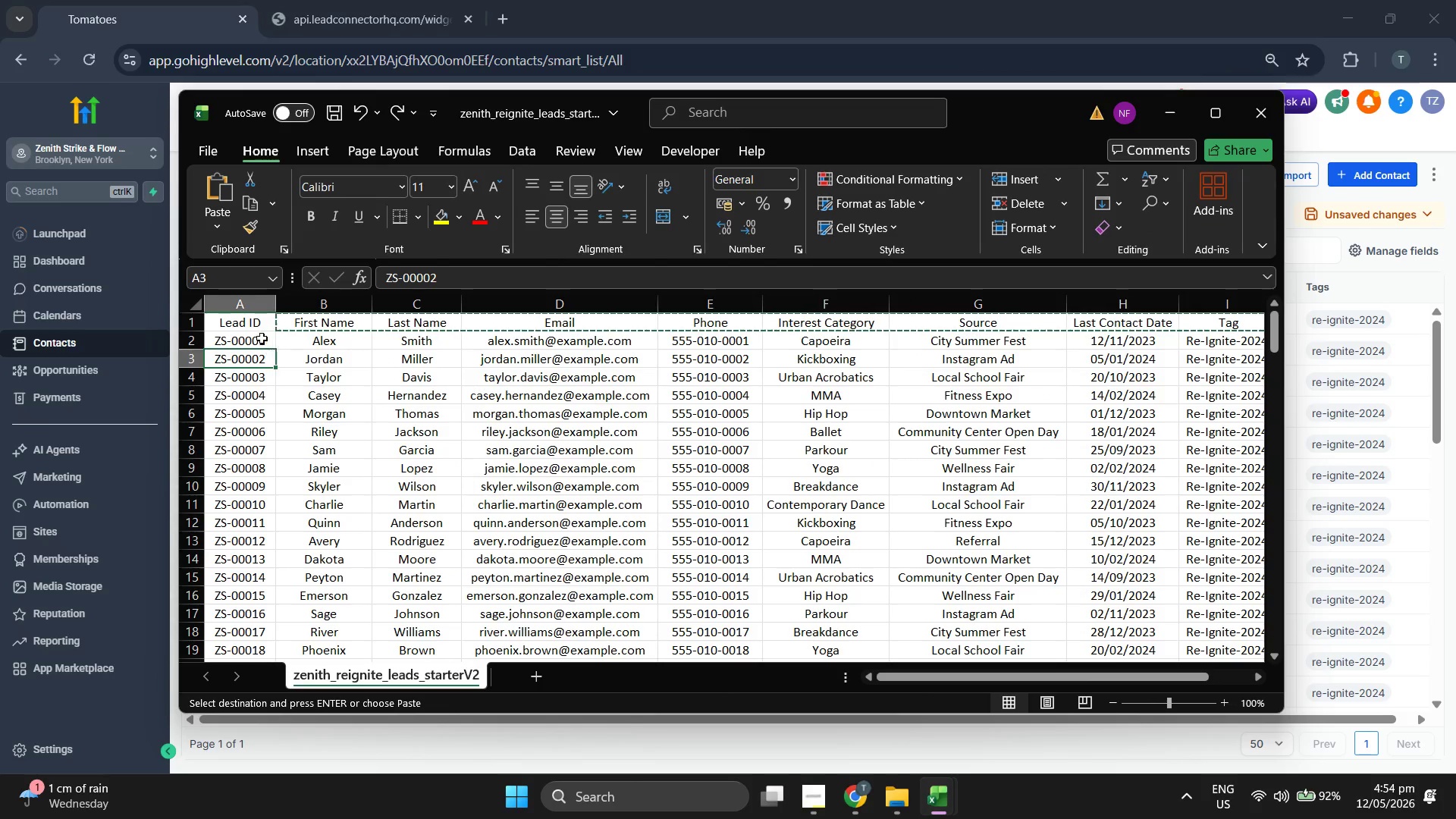 
left_click_drag(start_coordinate=[254, 325], to_coordinate=[1186, 323])
 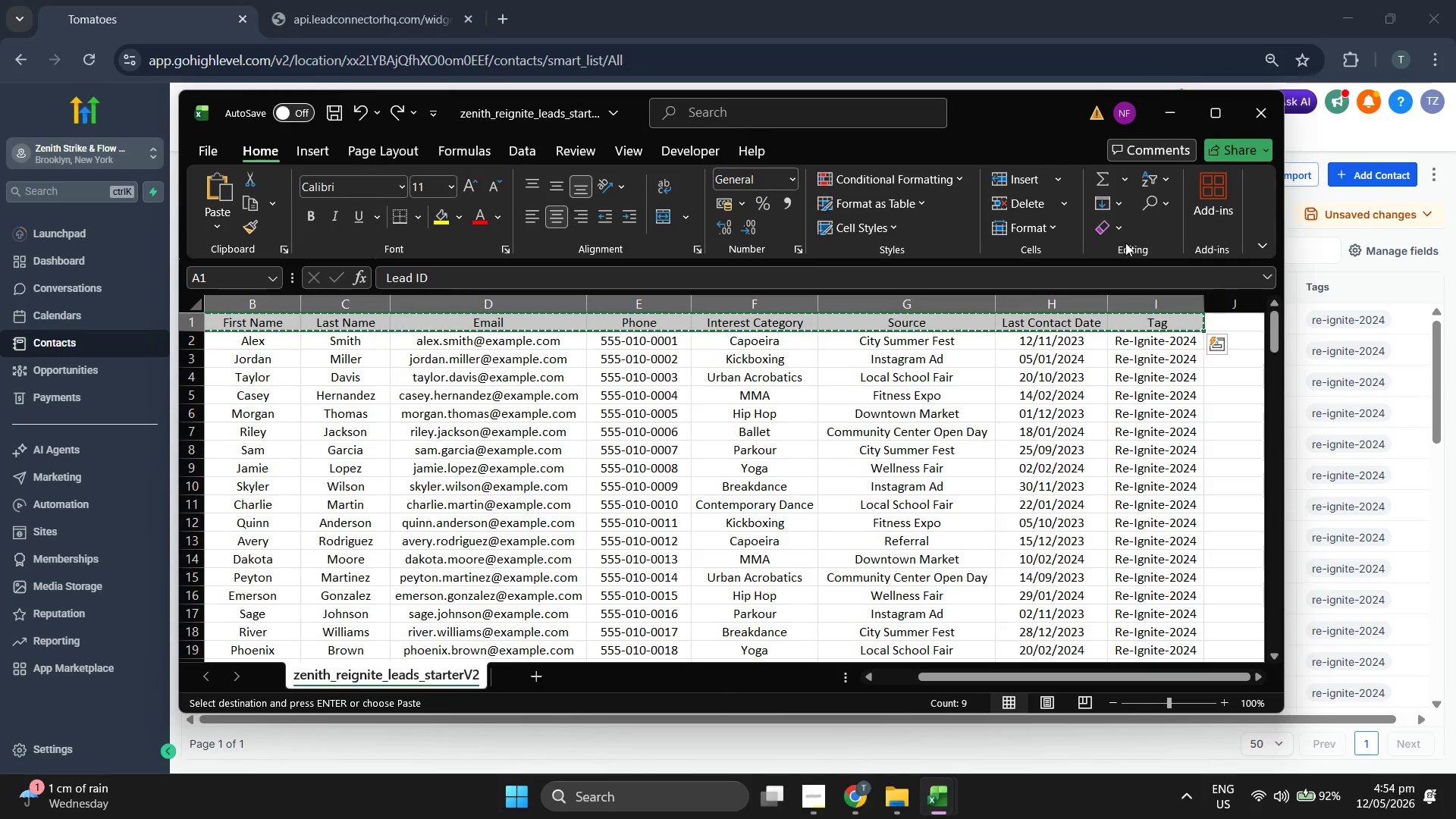 
key(Control+C)
 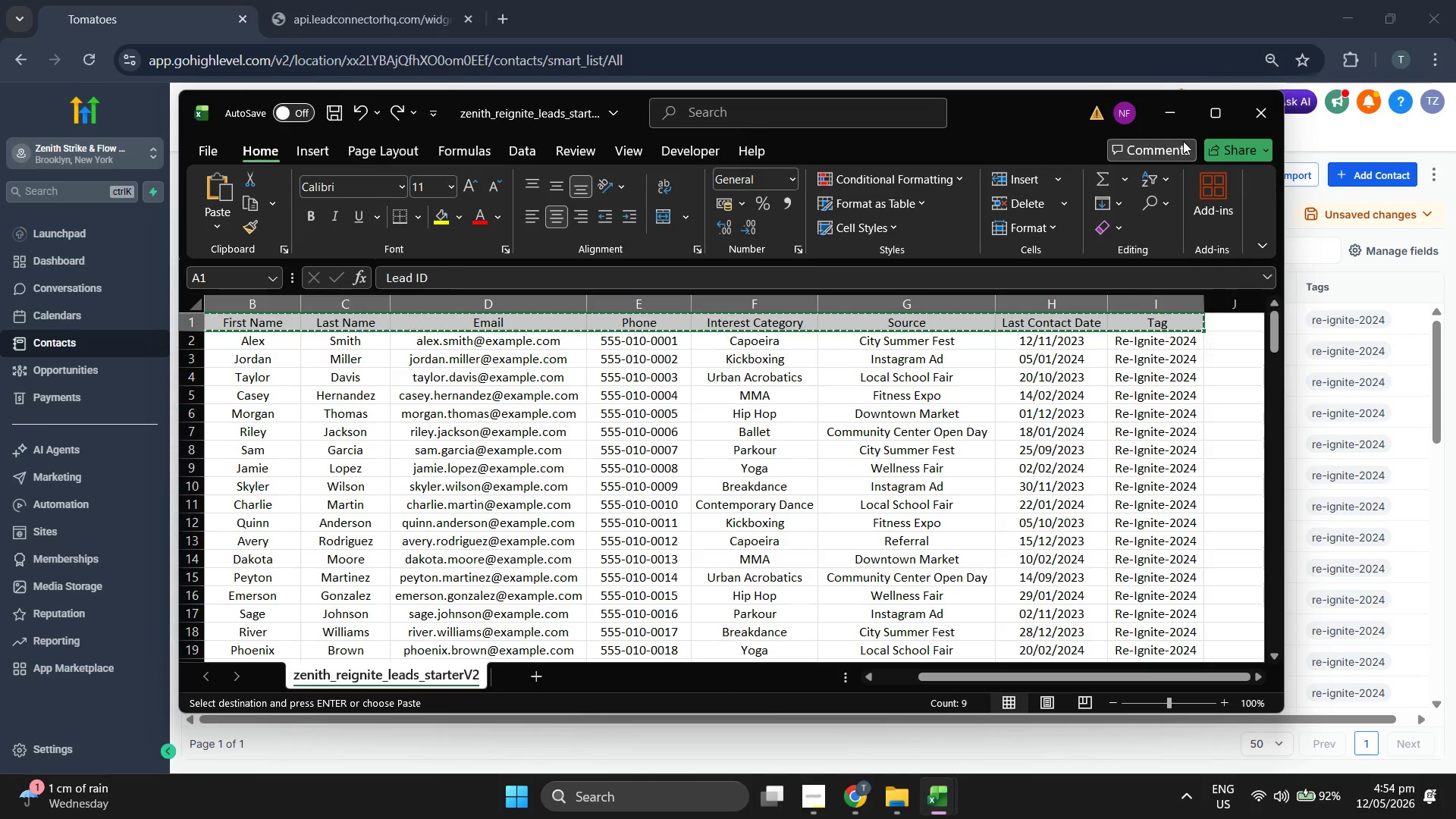 
left_click([1177, 117])
 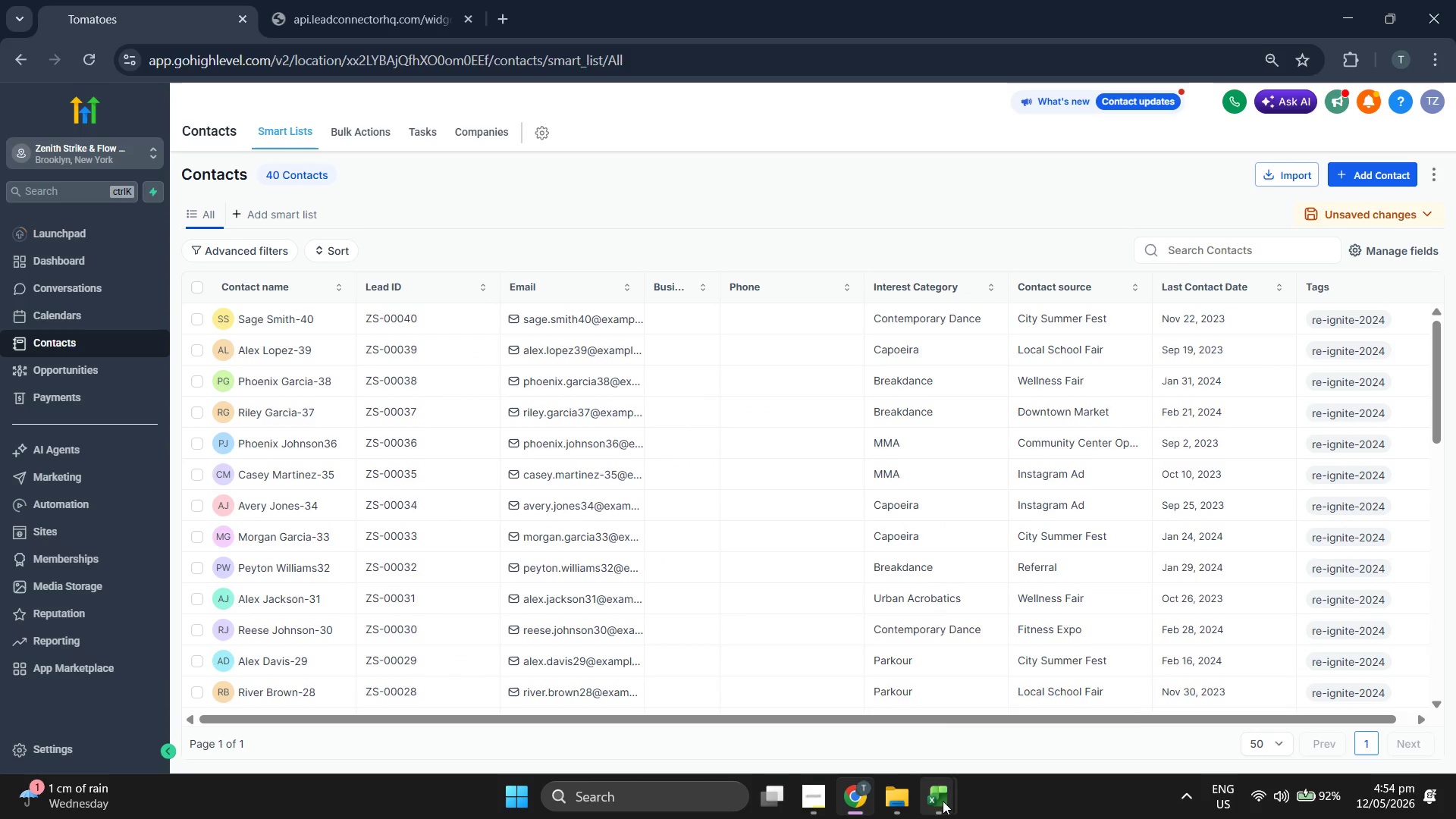 
left_click([1006, 731])
 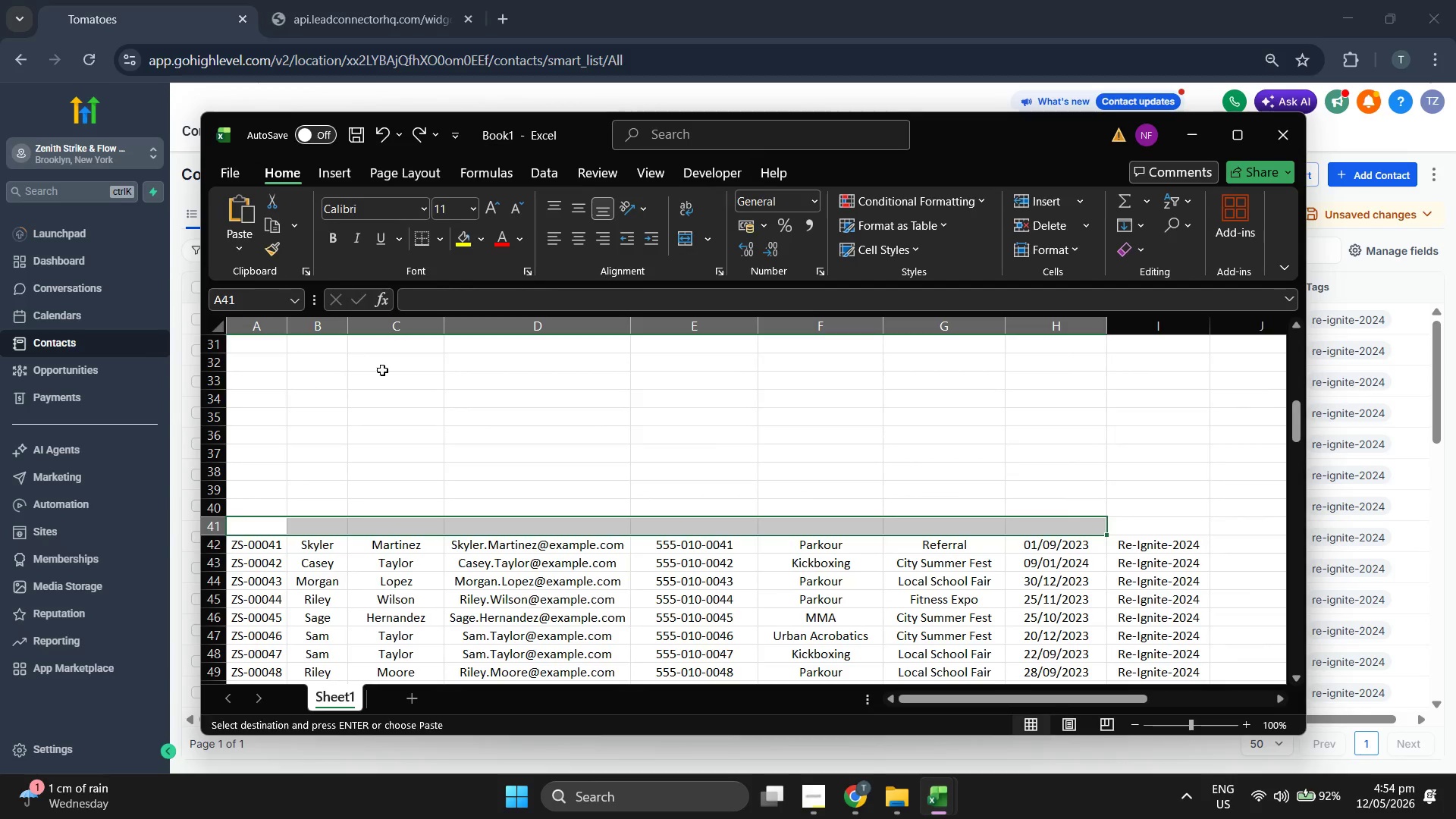 
left_click([371, 400])
 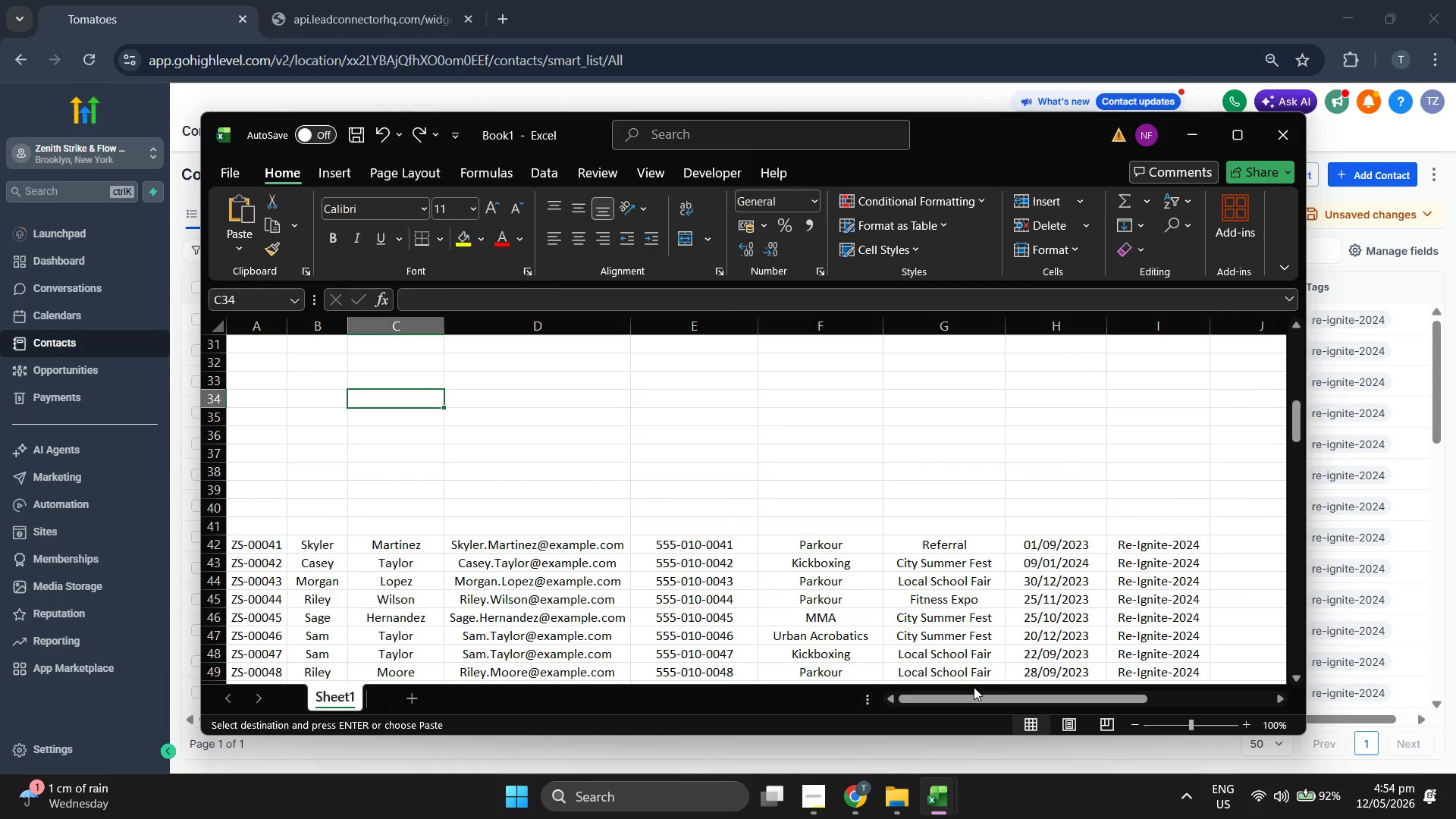 
left_click_drag(start_coordinate=[969, 697], to_coordinate=[903, 694])
 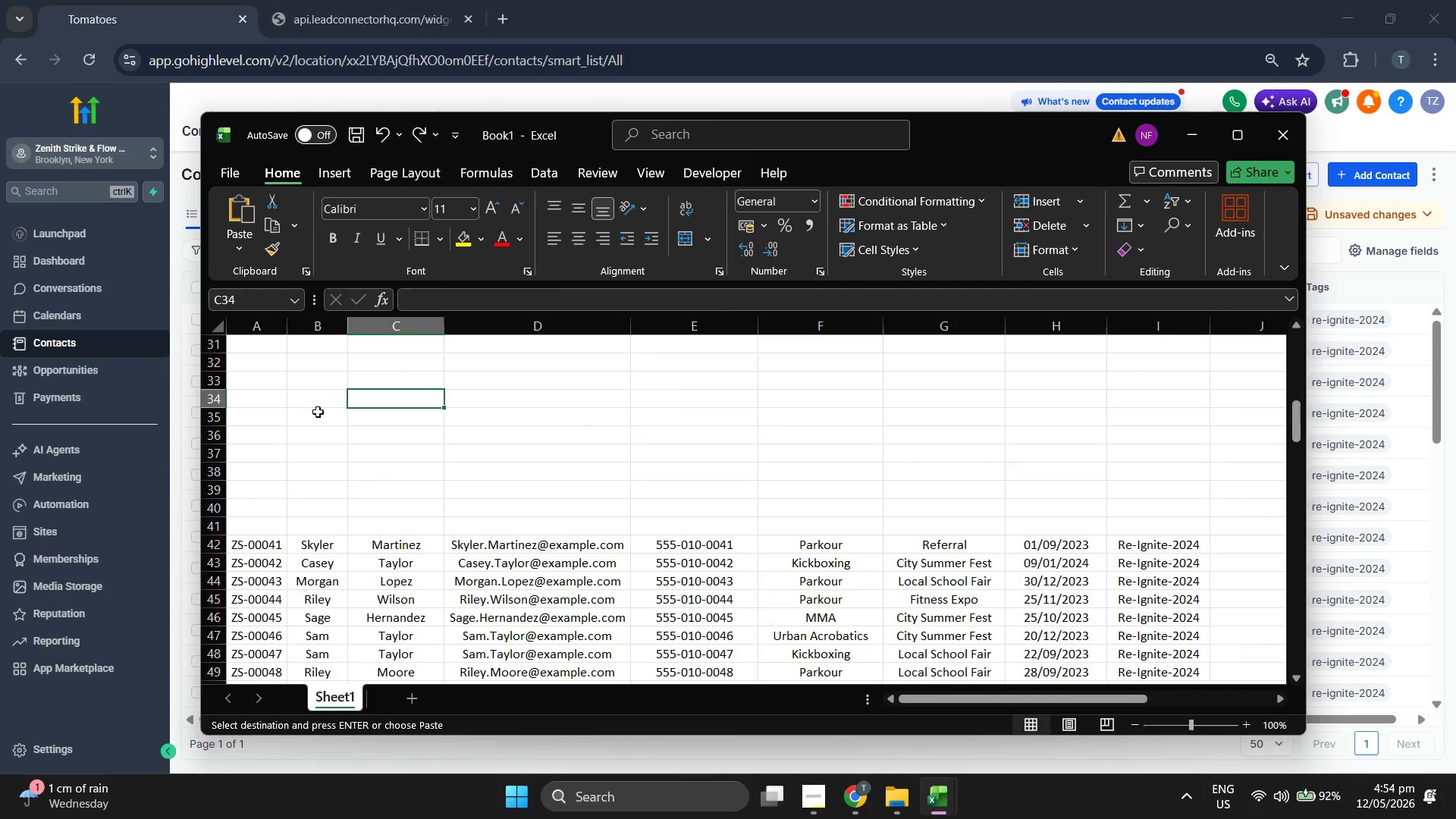 
scroll: coordinate [314, 411], scroll_direction: up, amount: 17.0
 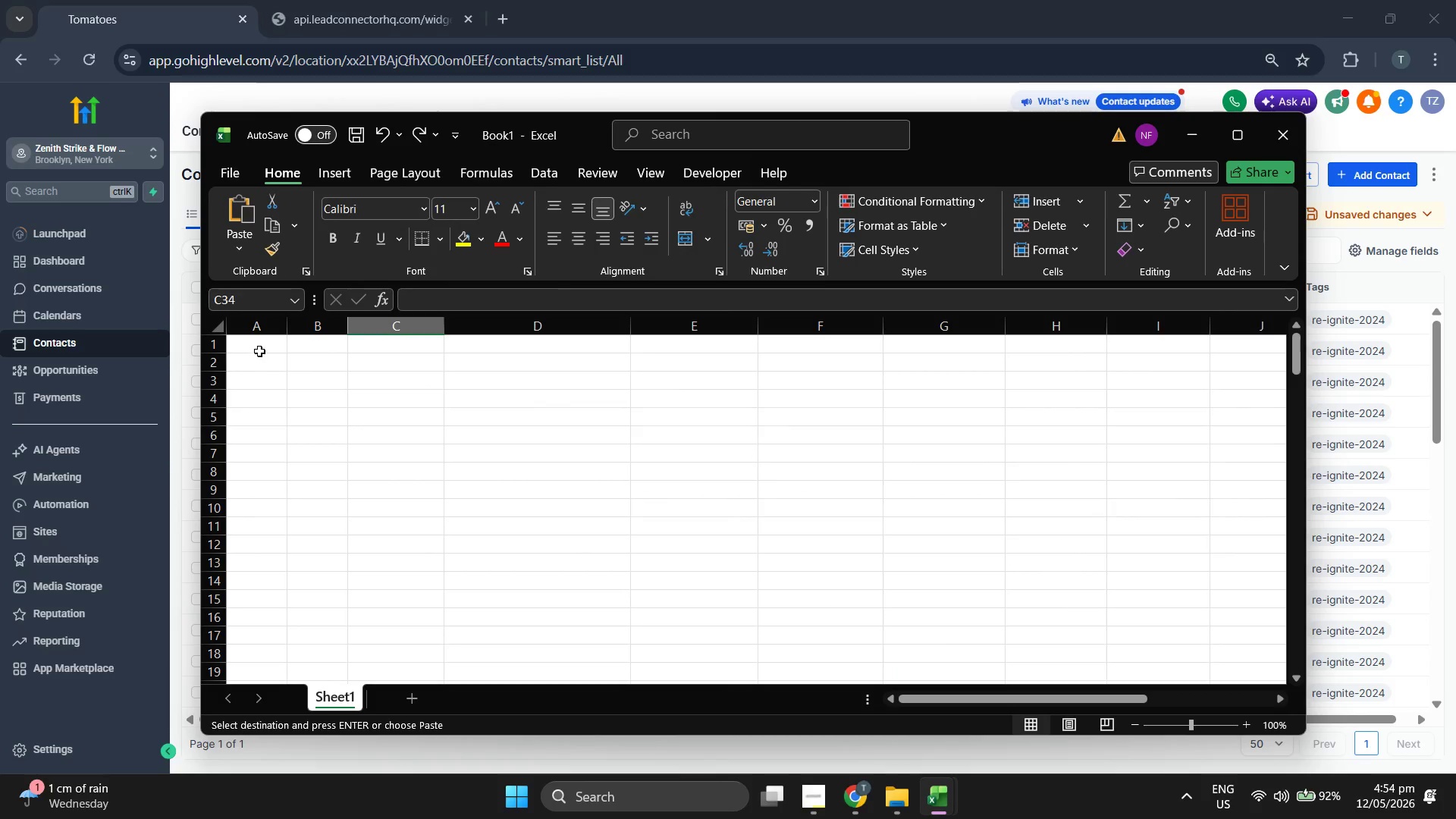 
left_click_drag(start_coordinate=[256, 347], to_coordinate=[1028, 350])
 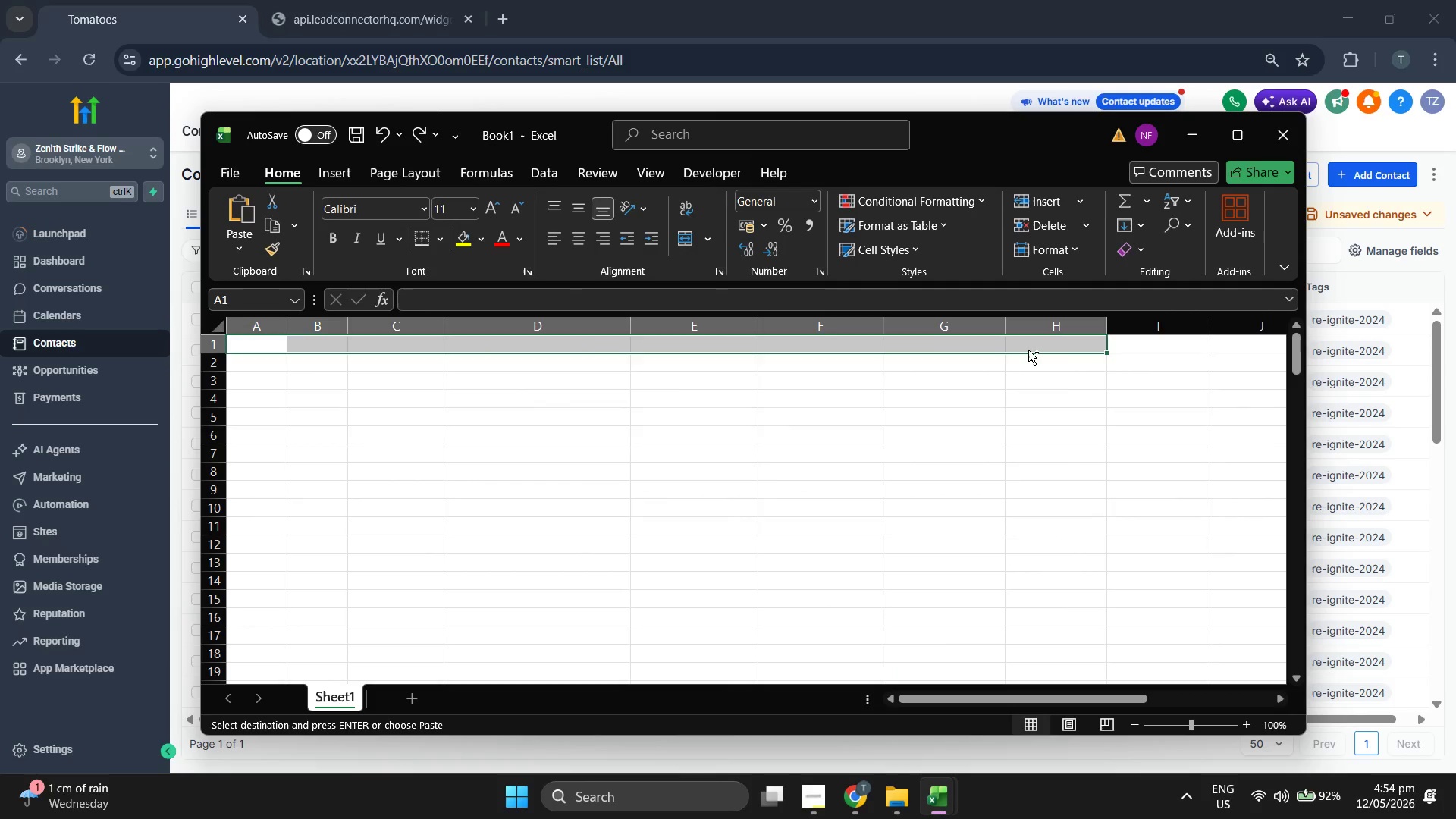 
key(Control+ControlLeft)
 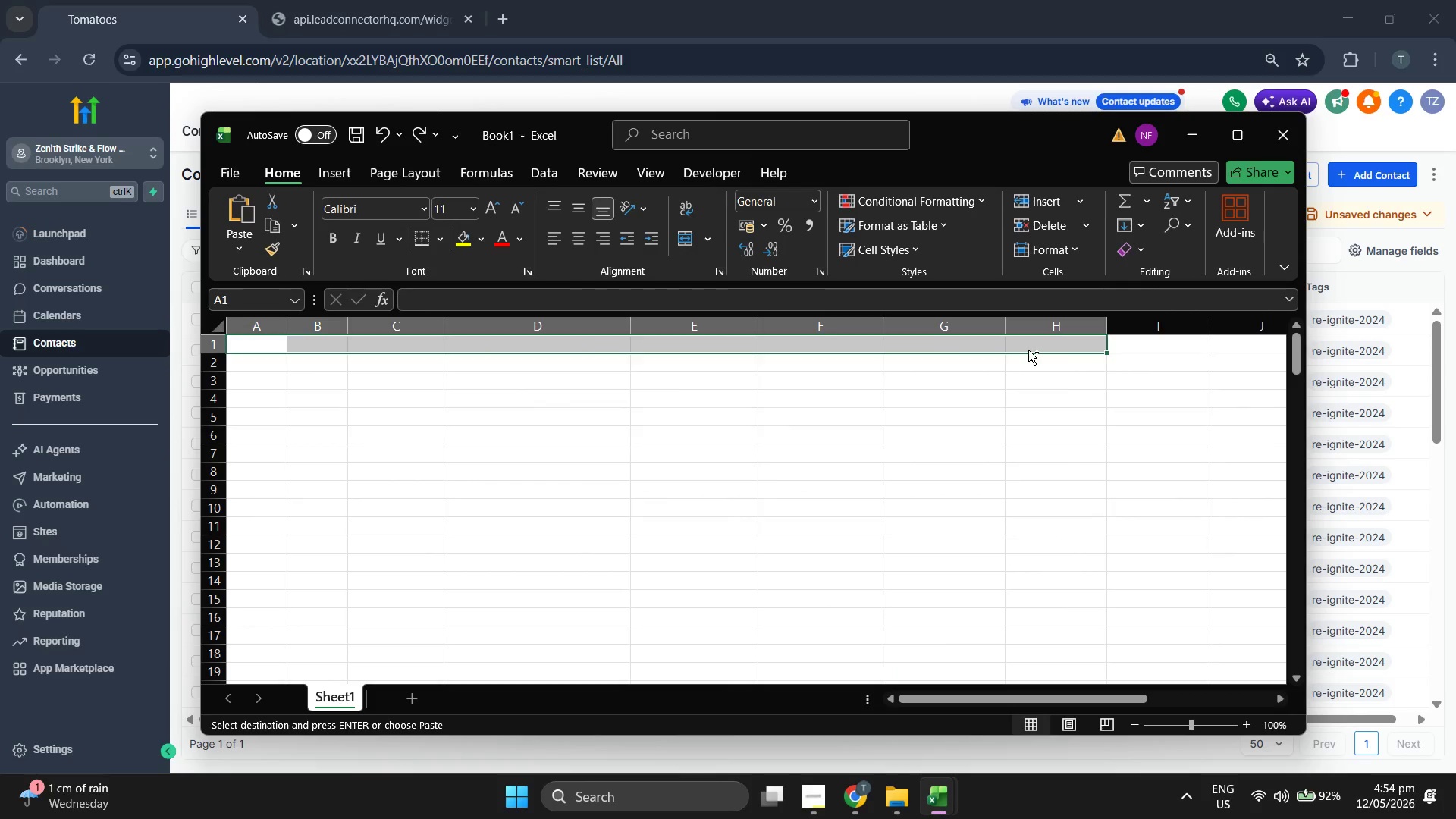 
key(Control+V)
 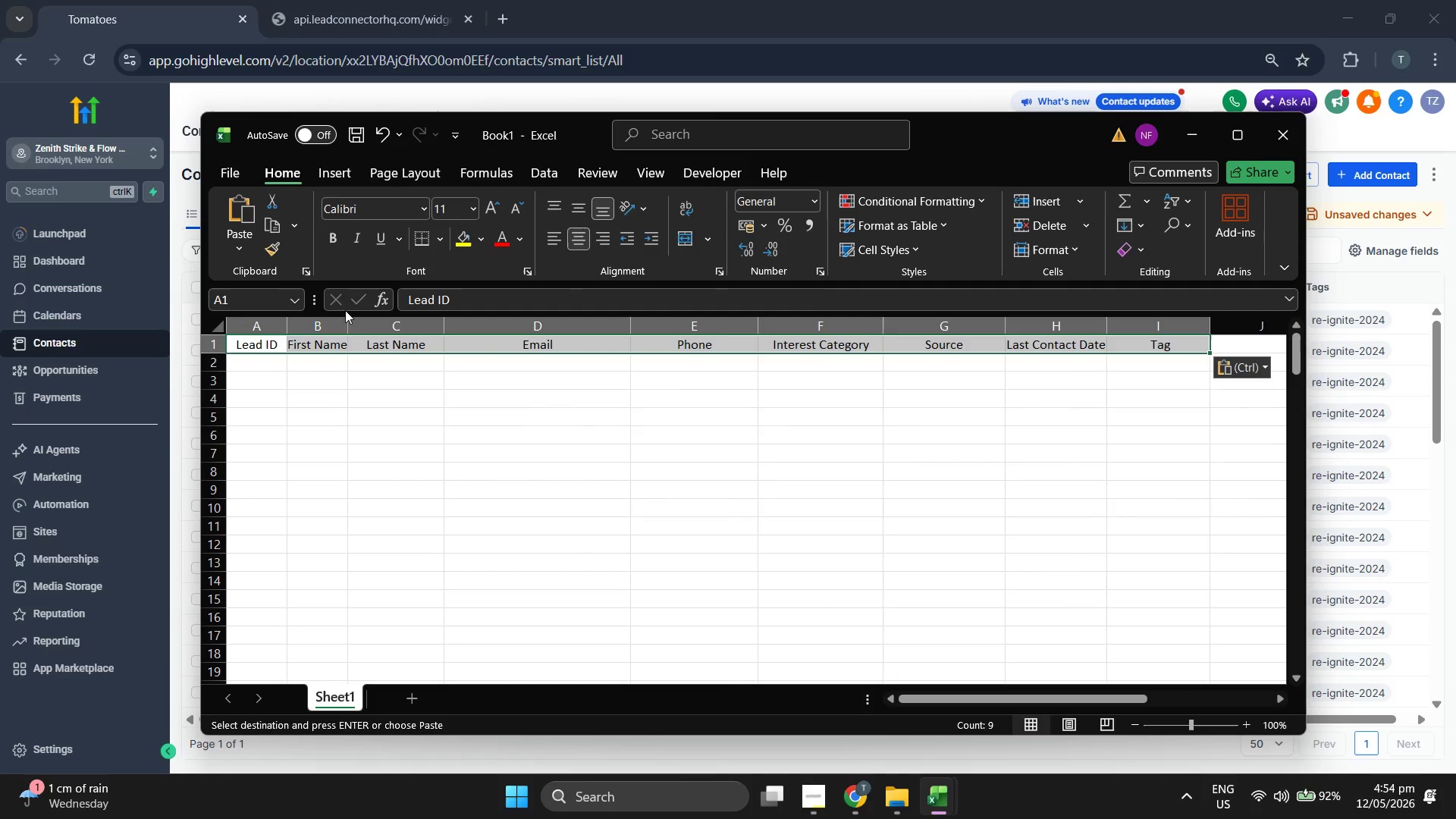 
left_click([368, 381])
 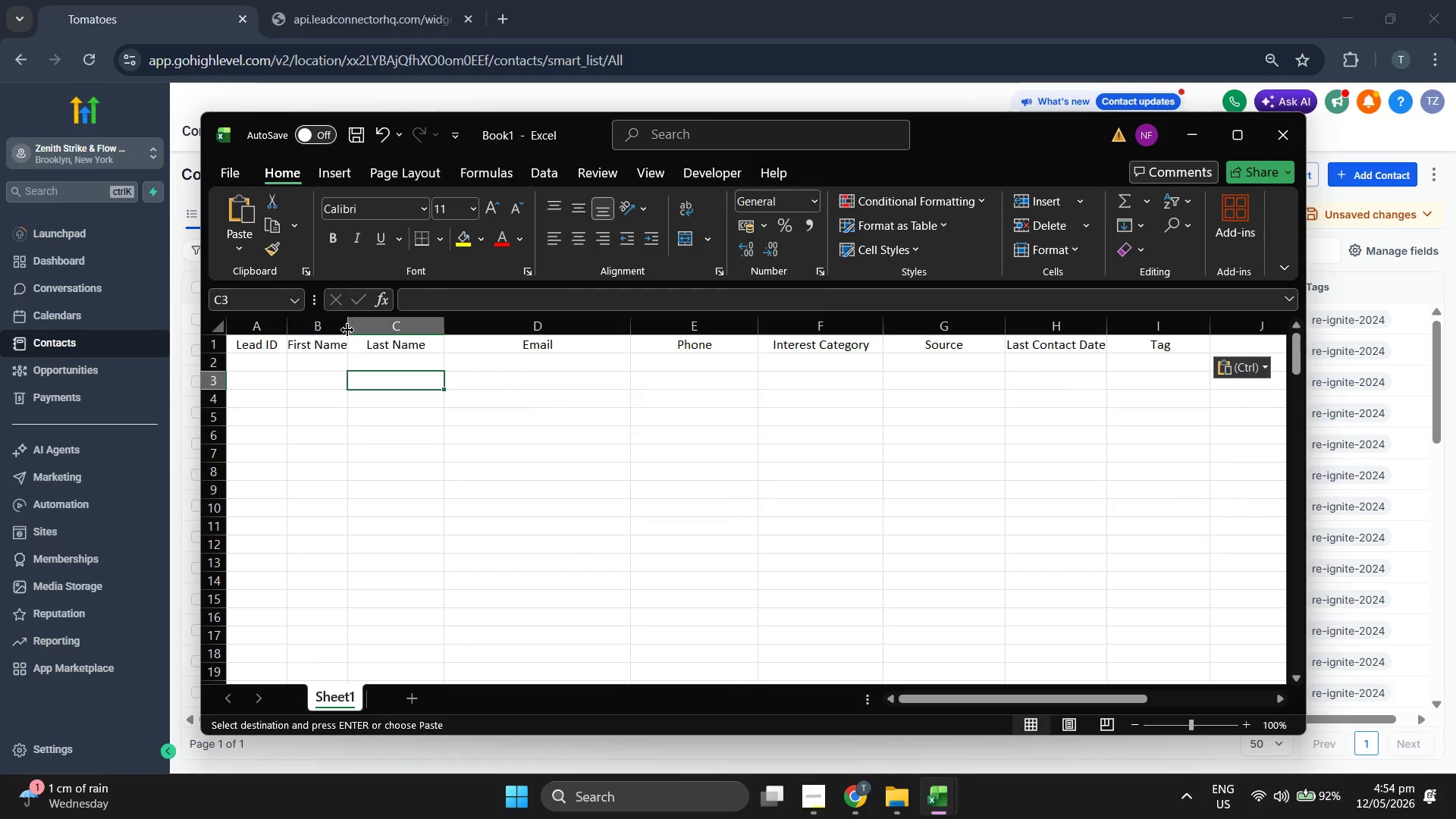 
left_click_drag(start_coordinate=[347, 329], to_coordinate=[380, 329])
 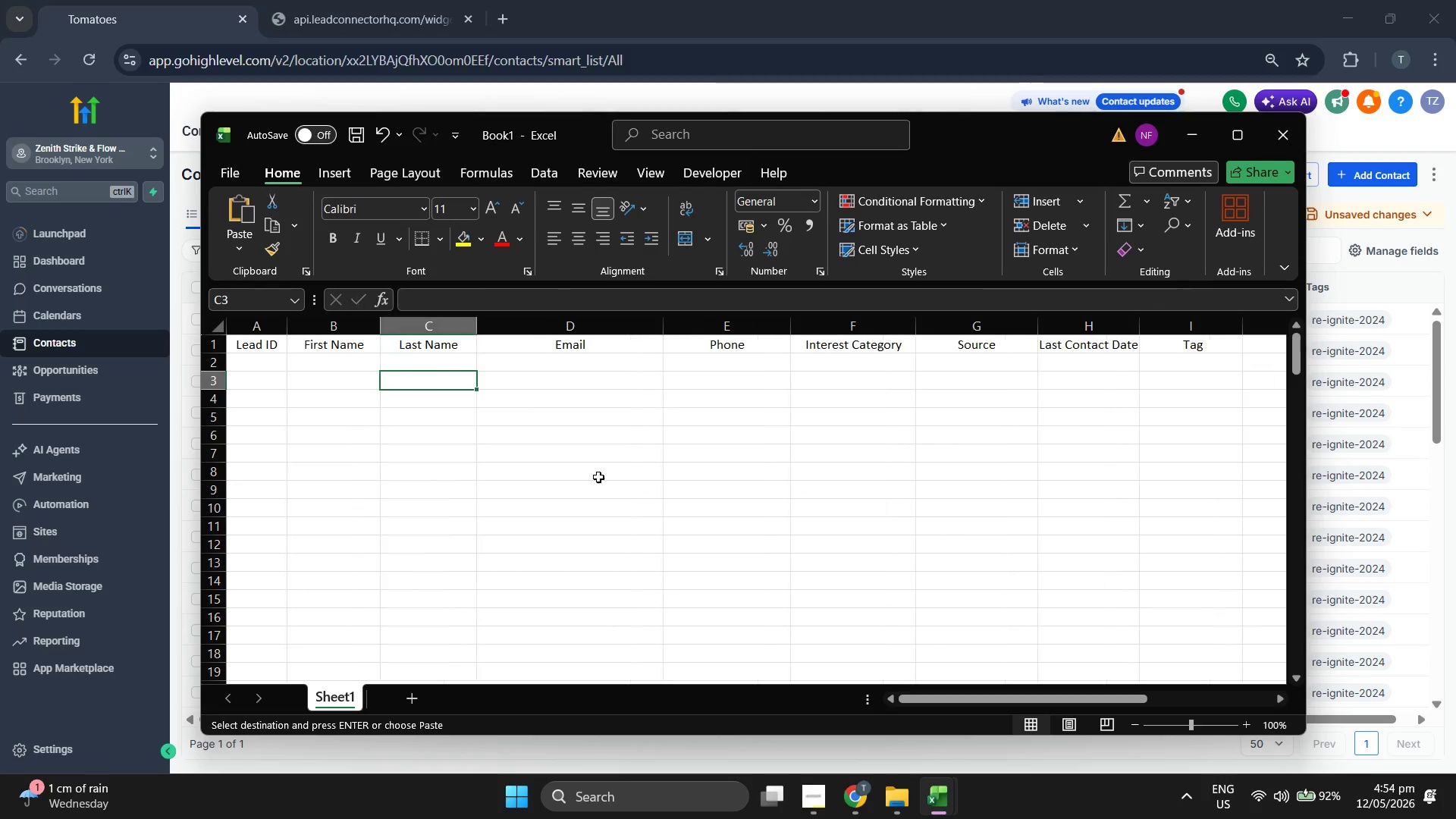 
left_click([602, 480])
 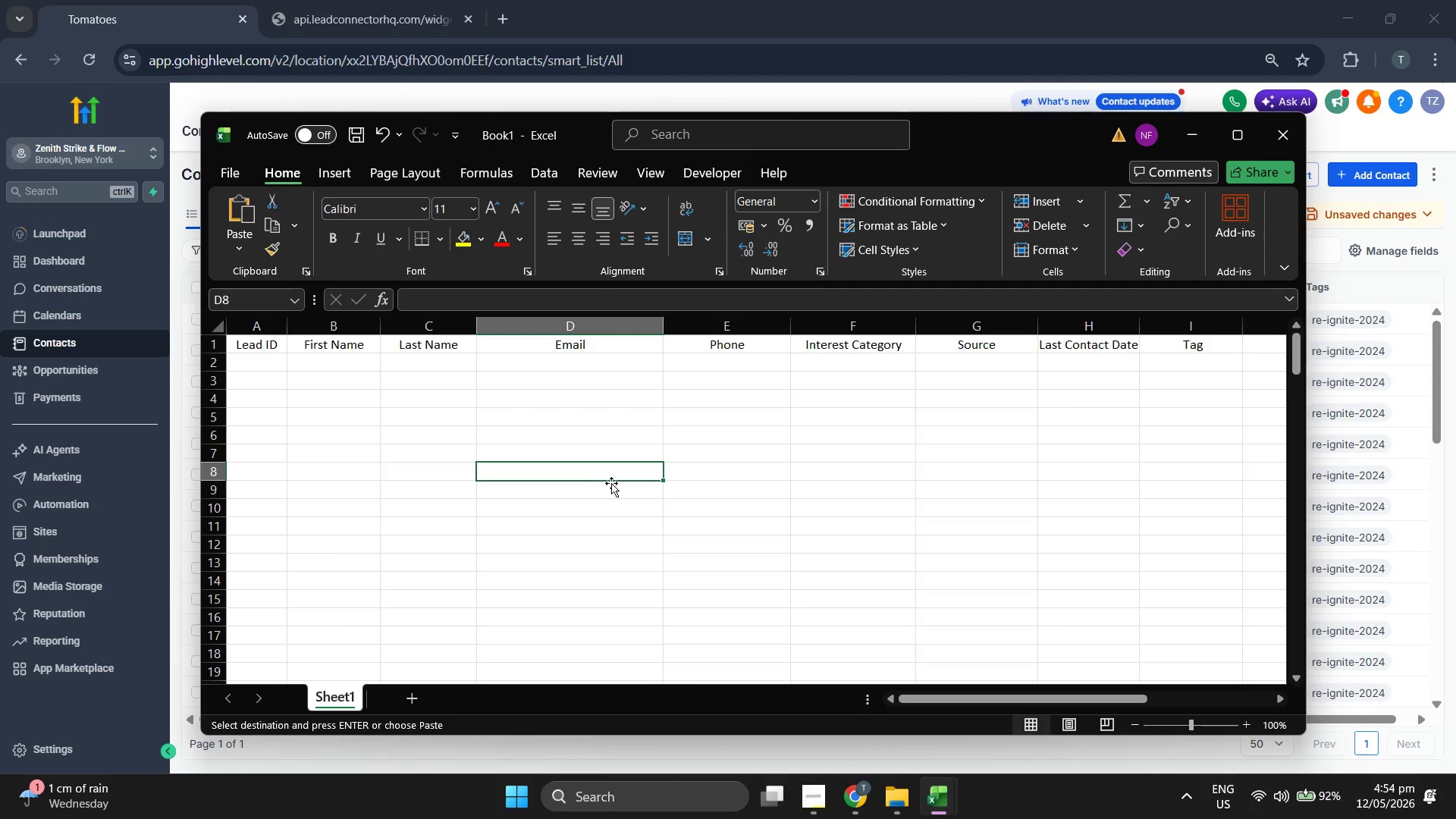 
scroll: coordinate [611, 483], scroll_direction: down, amount: 9.0
 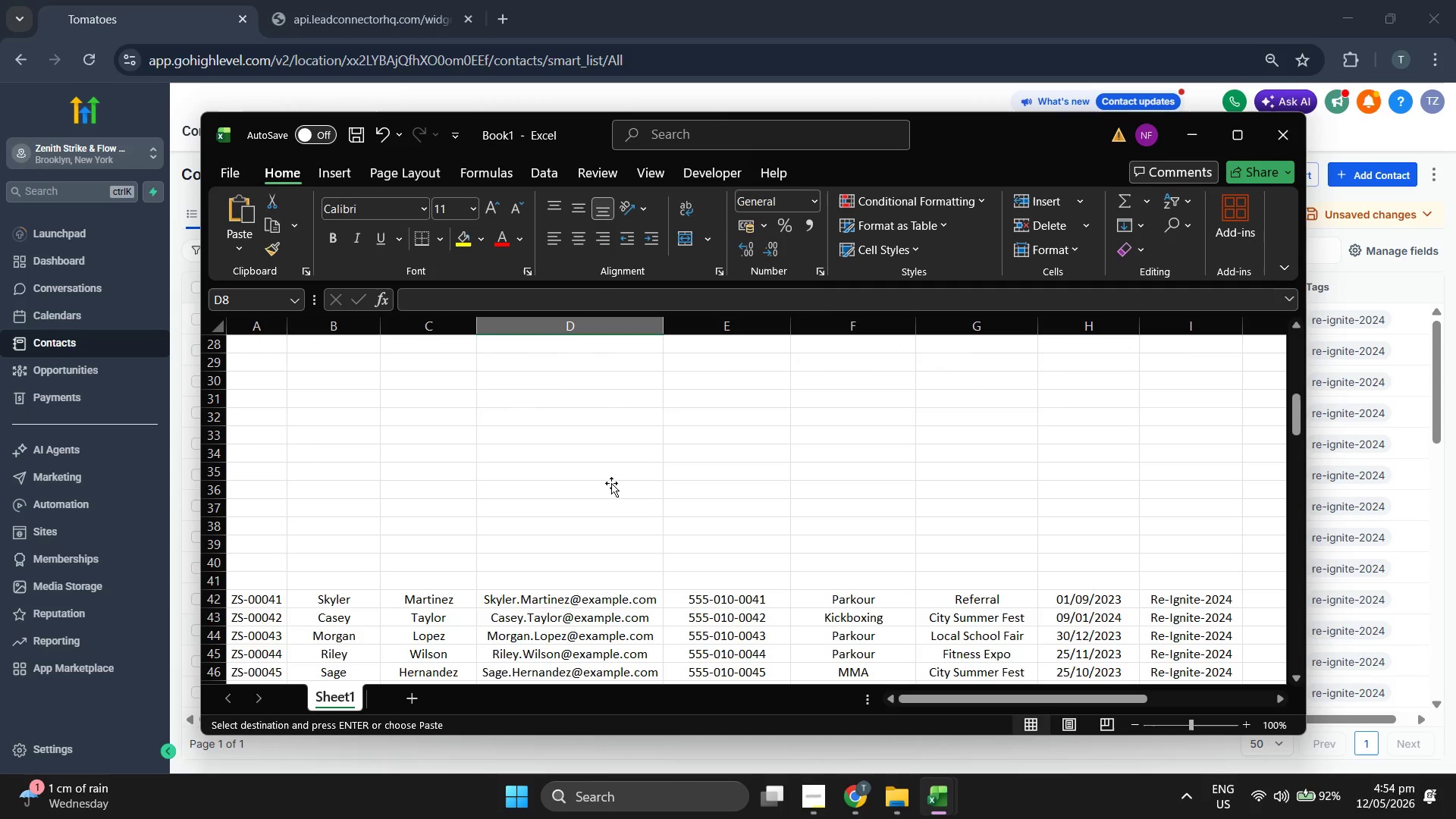 
scroll: coordinate [611, 483], scroll_direction: up, amount: 10.0
 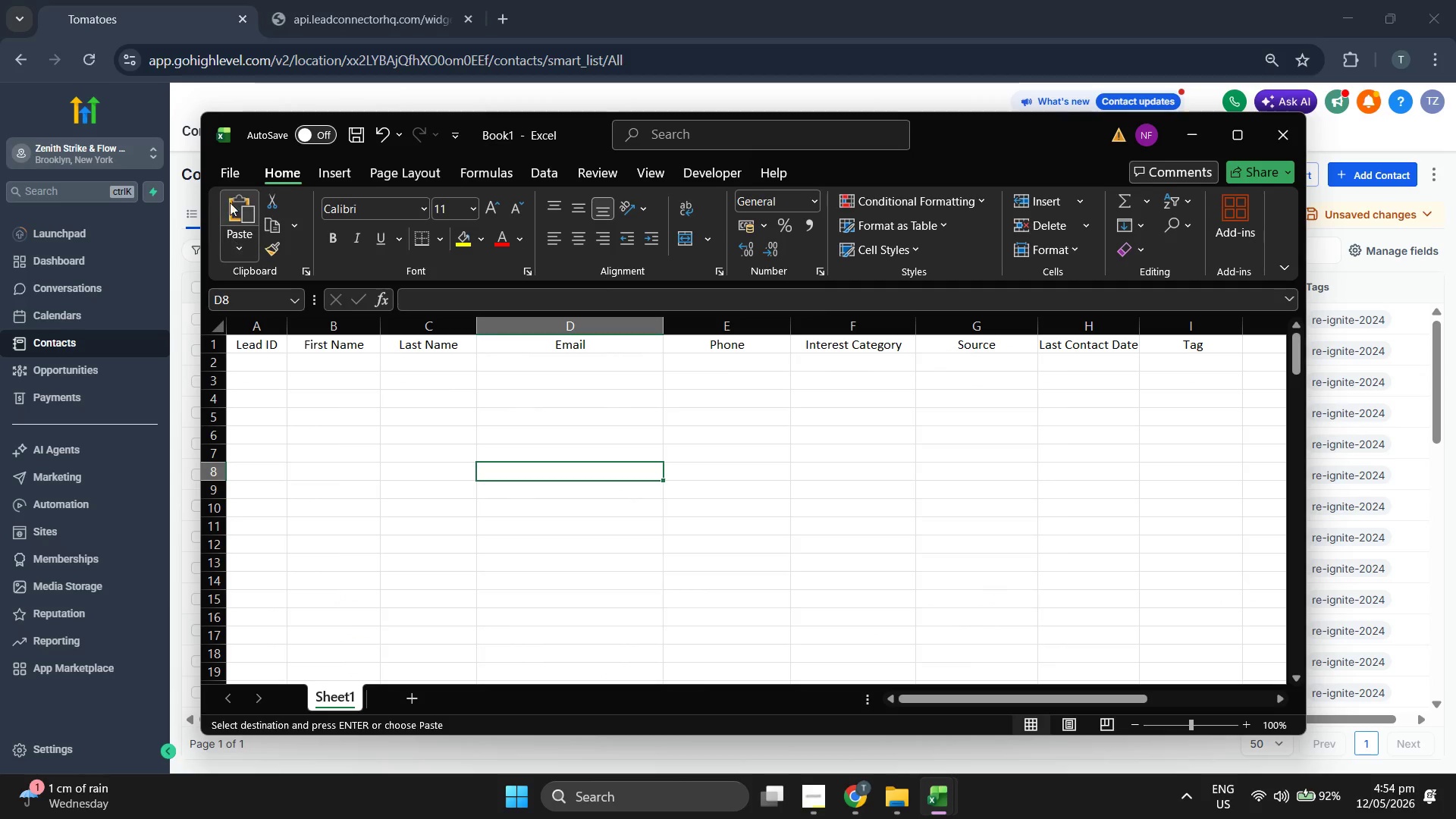 
left_click([218, 163])
 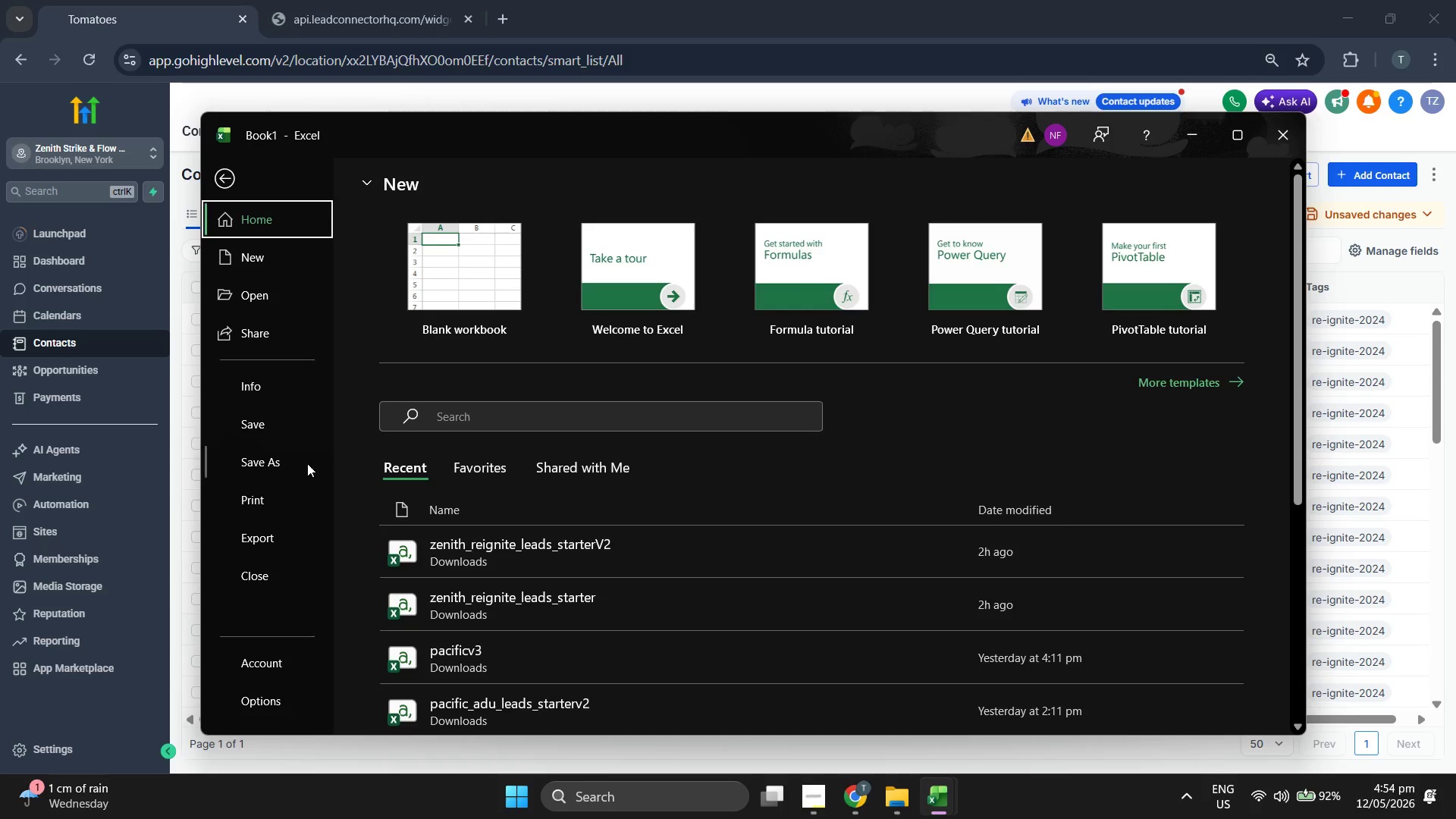 
left_click([297, 460])
 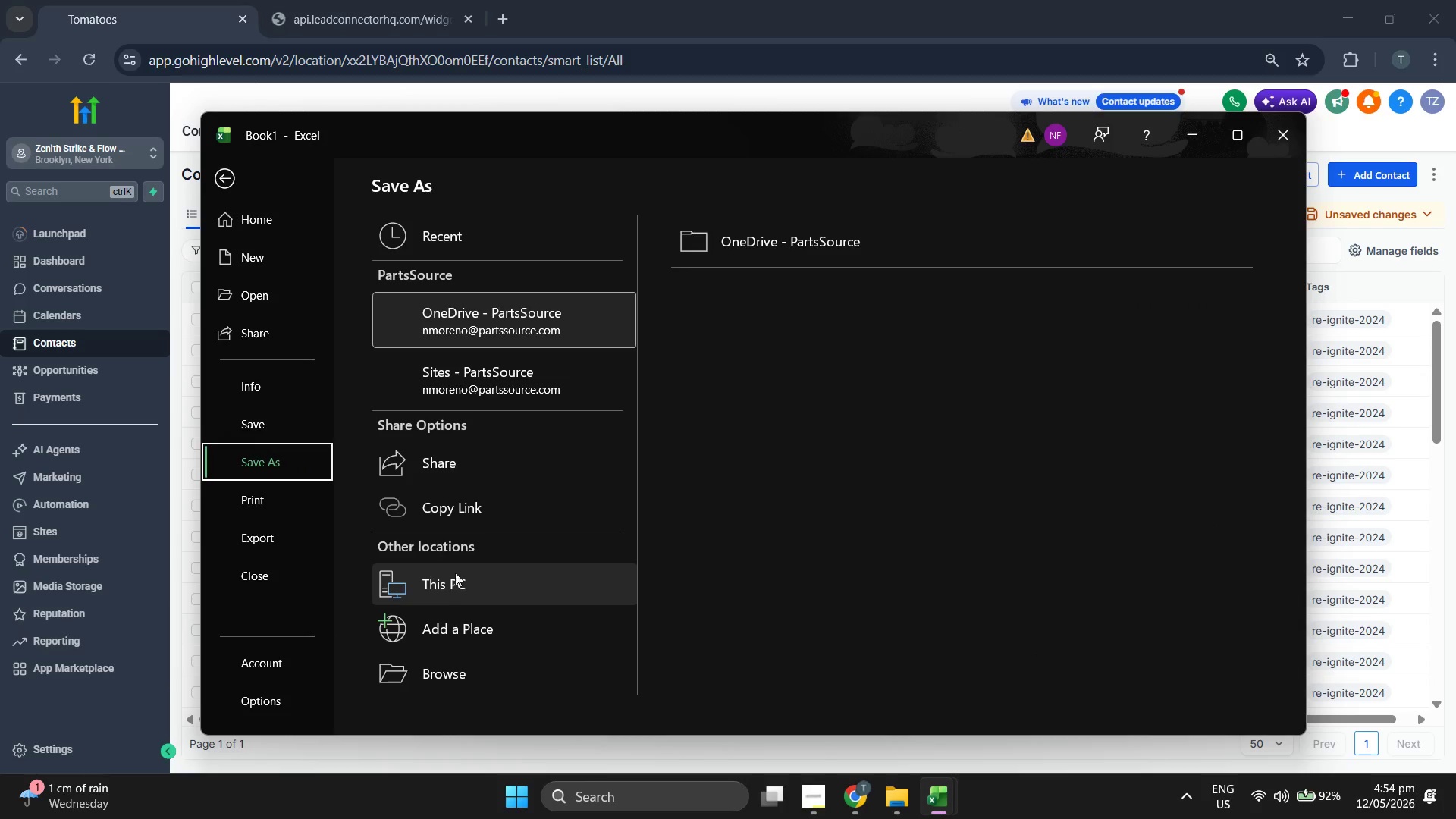 
left_click([461, 585])
 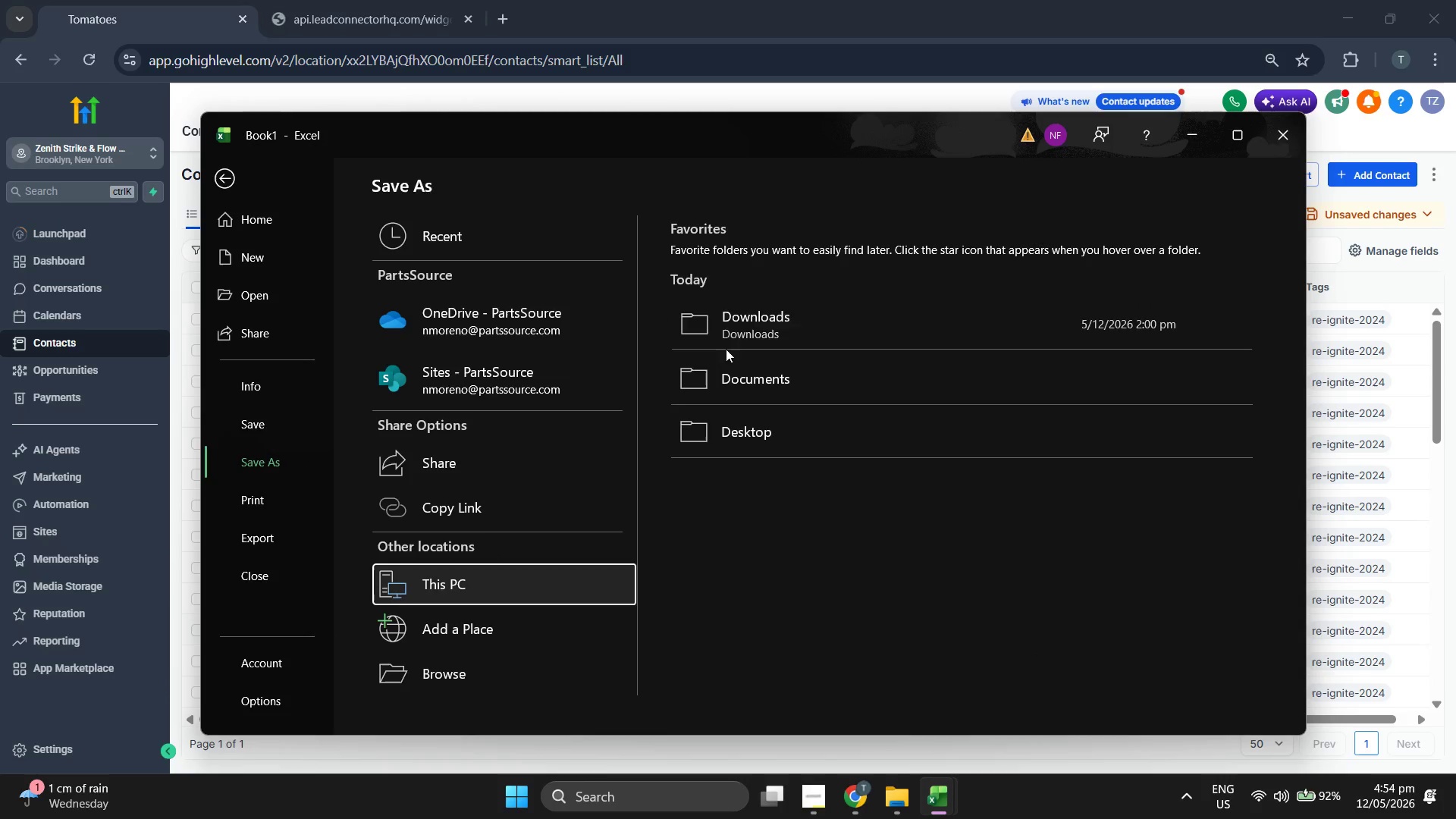 
left_click([735, 344])
 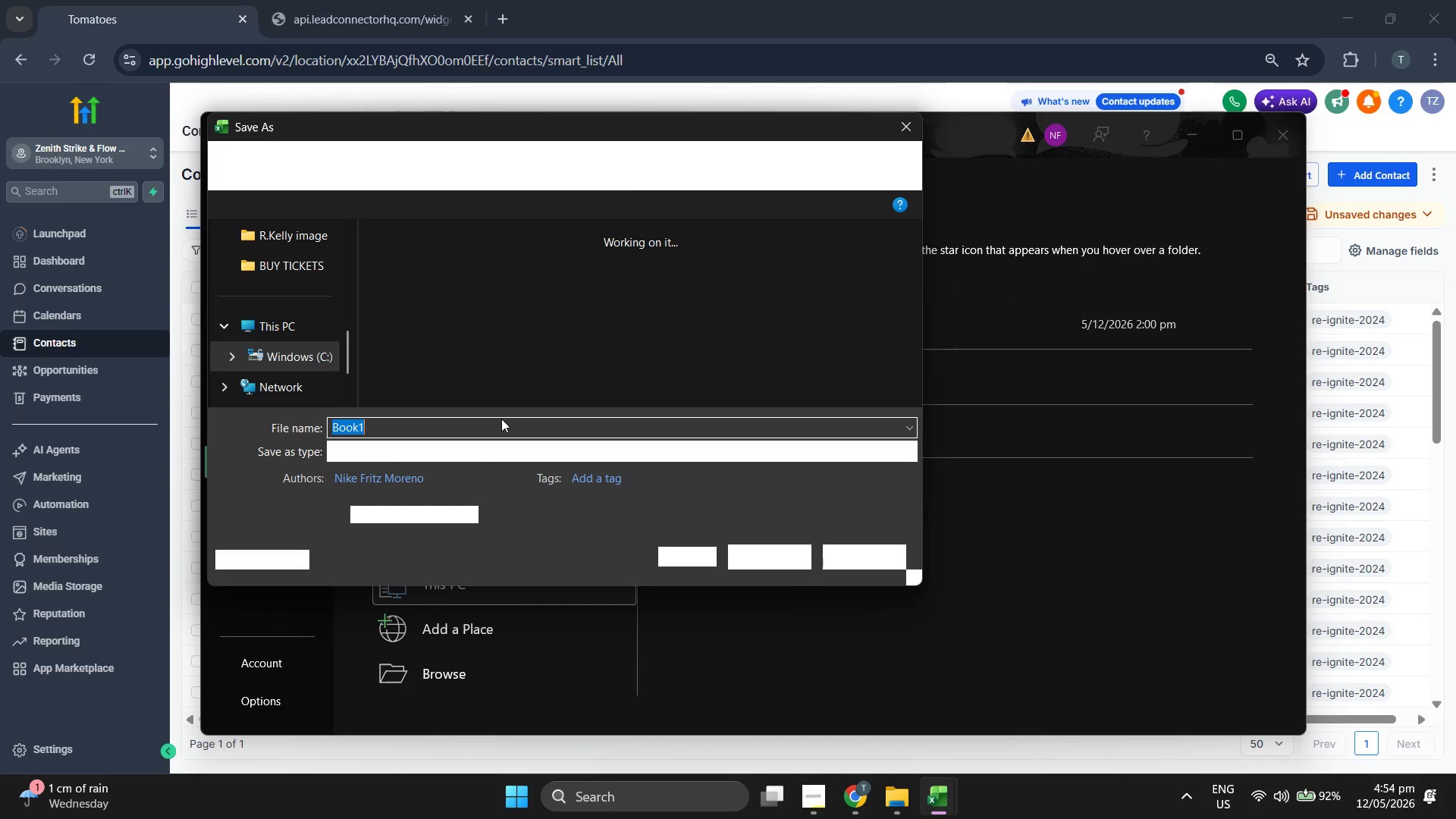 
left_click([456, 452])
 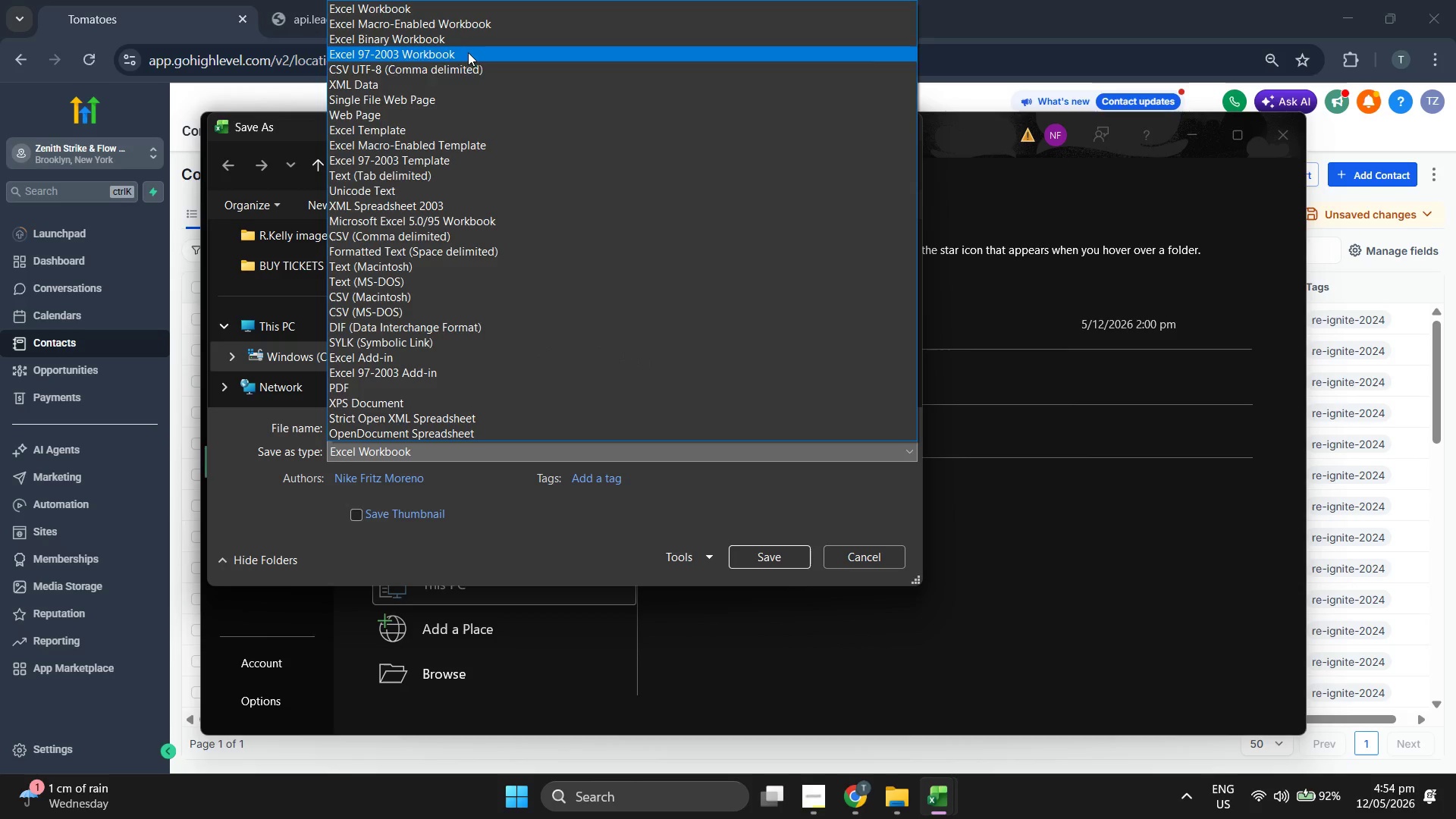 
left_click([477, 71])
 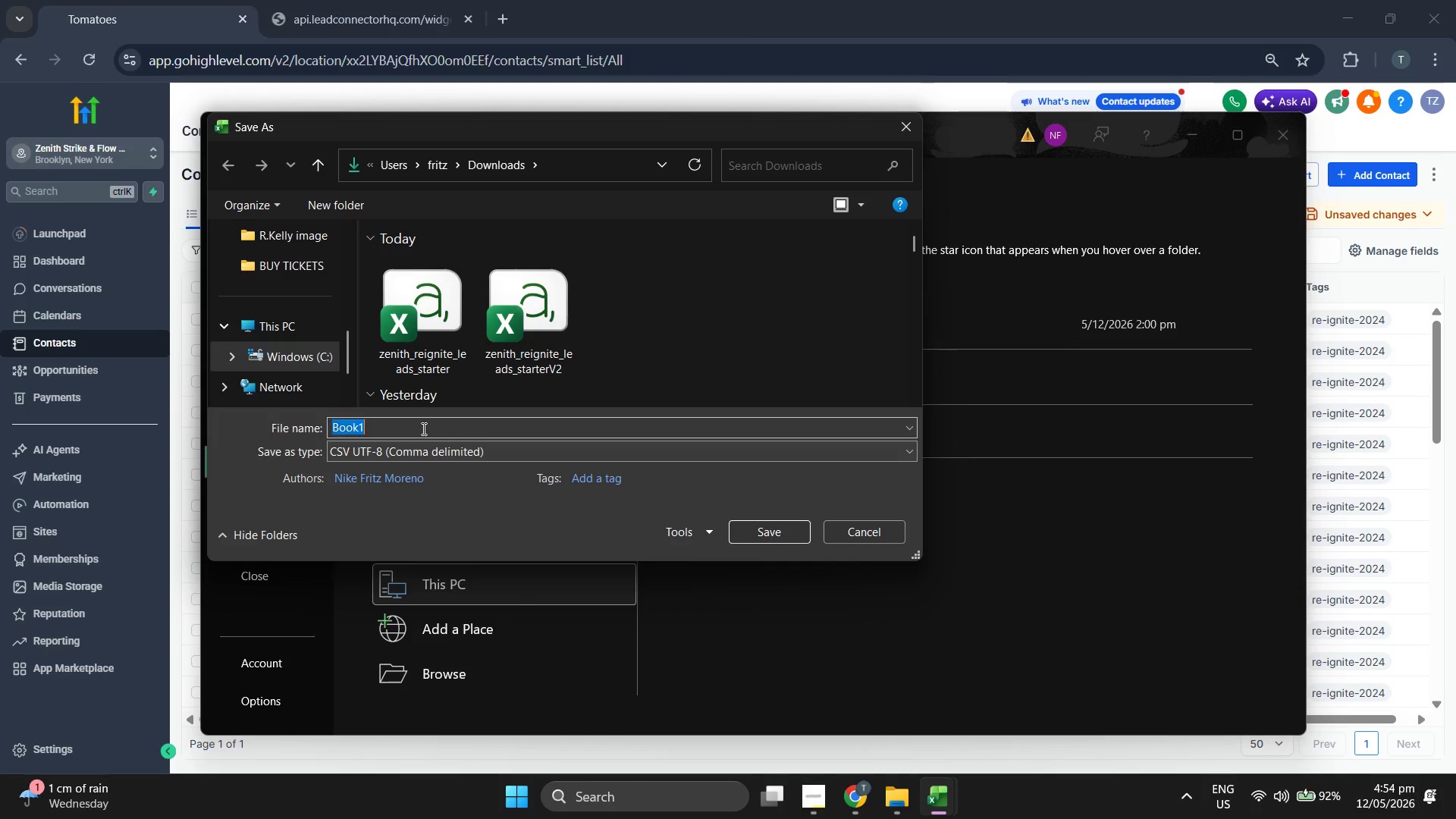 
double_click([435, 425])
 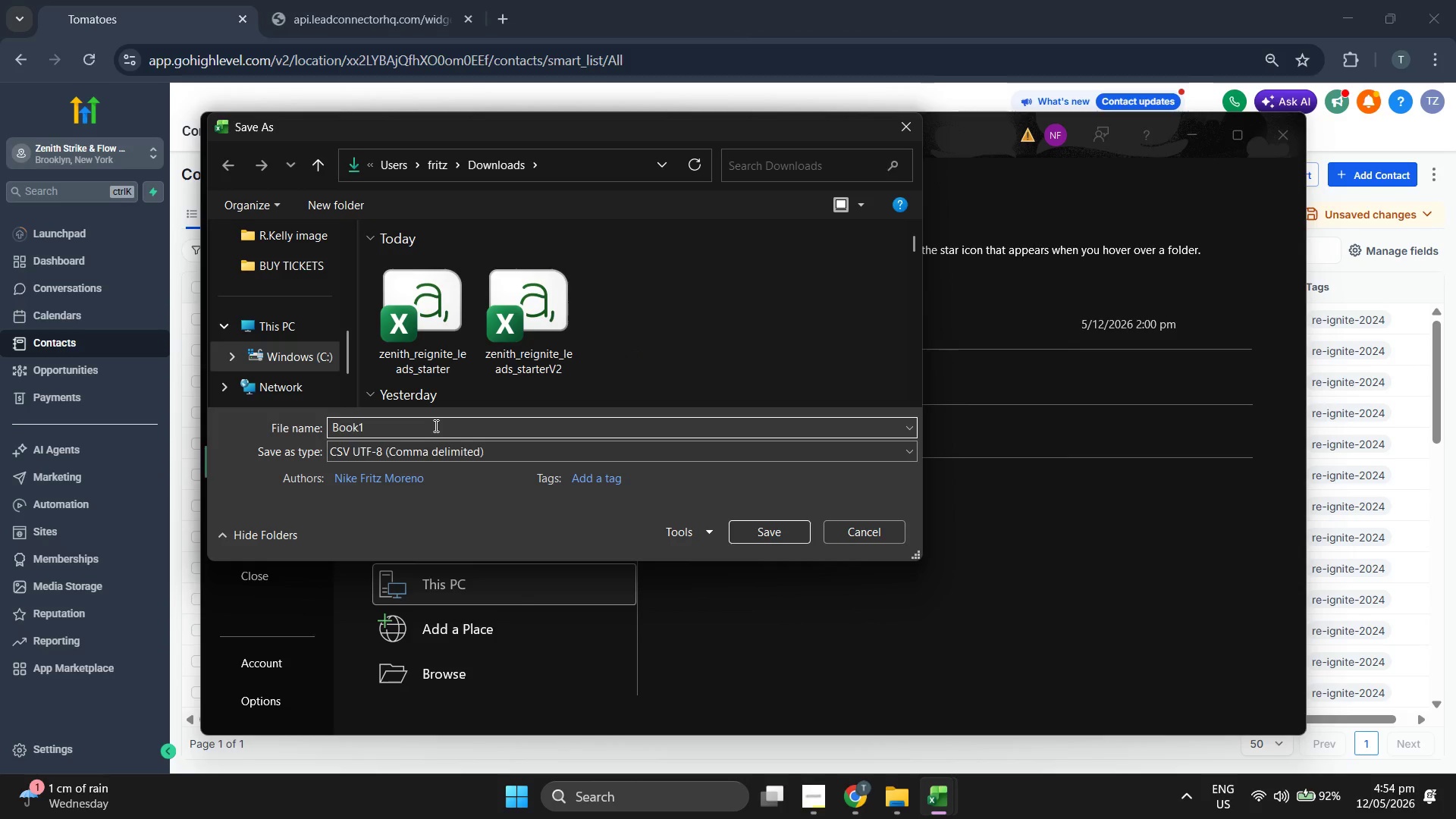 
left_click([435, 425])
 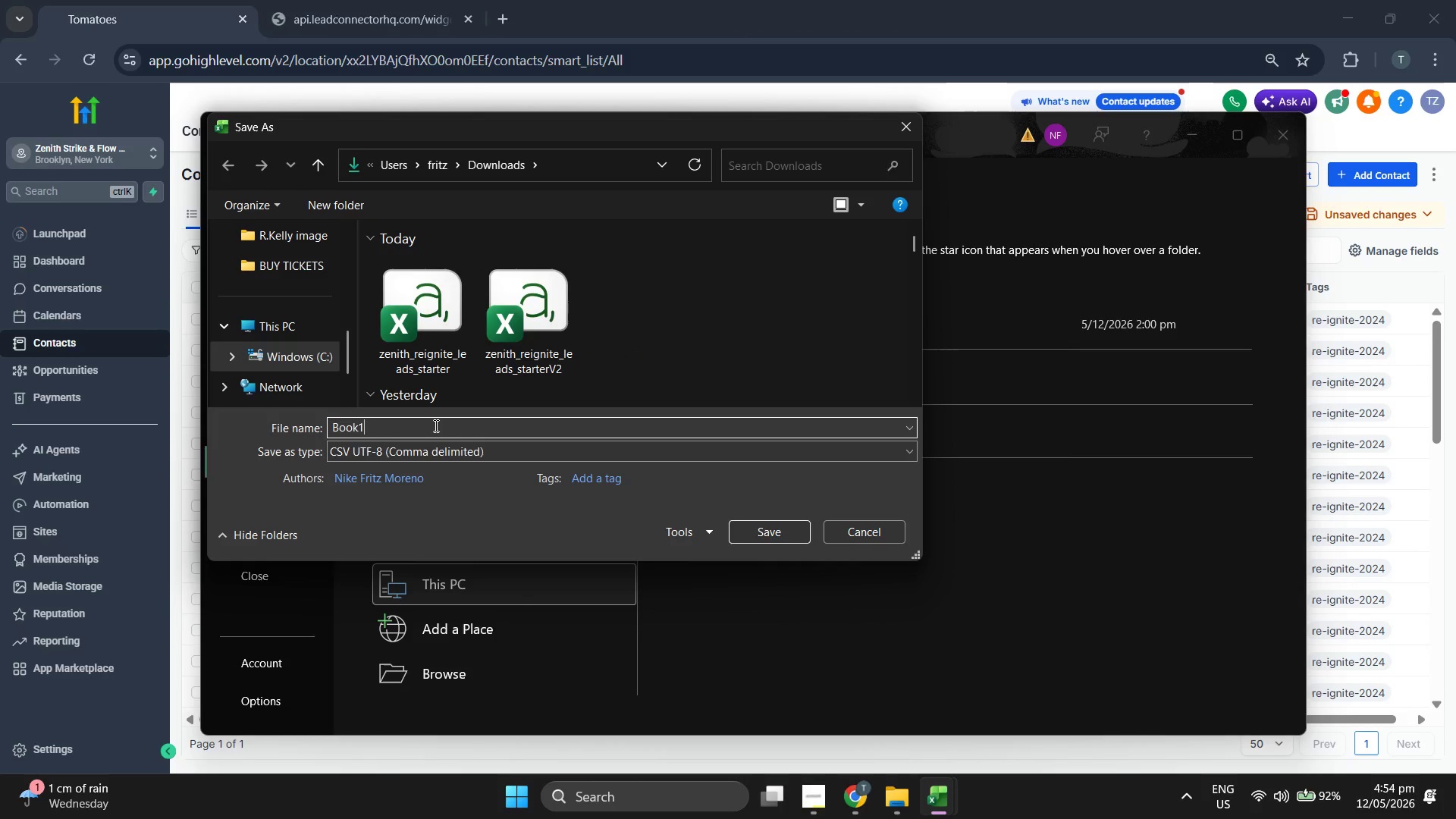 
double_click([435, 425])
 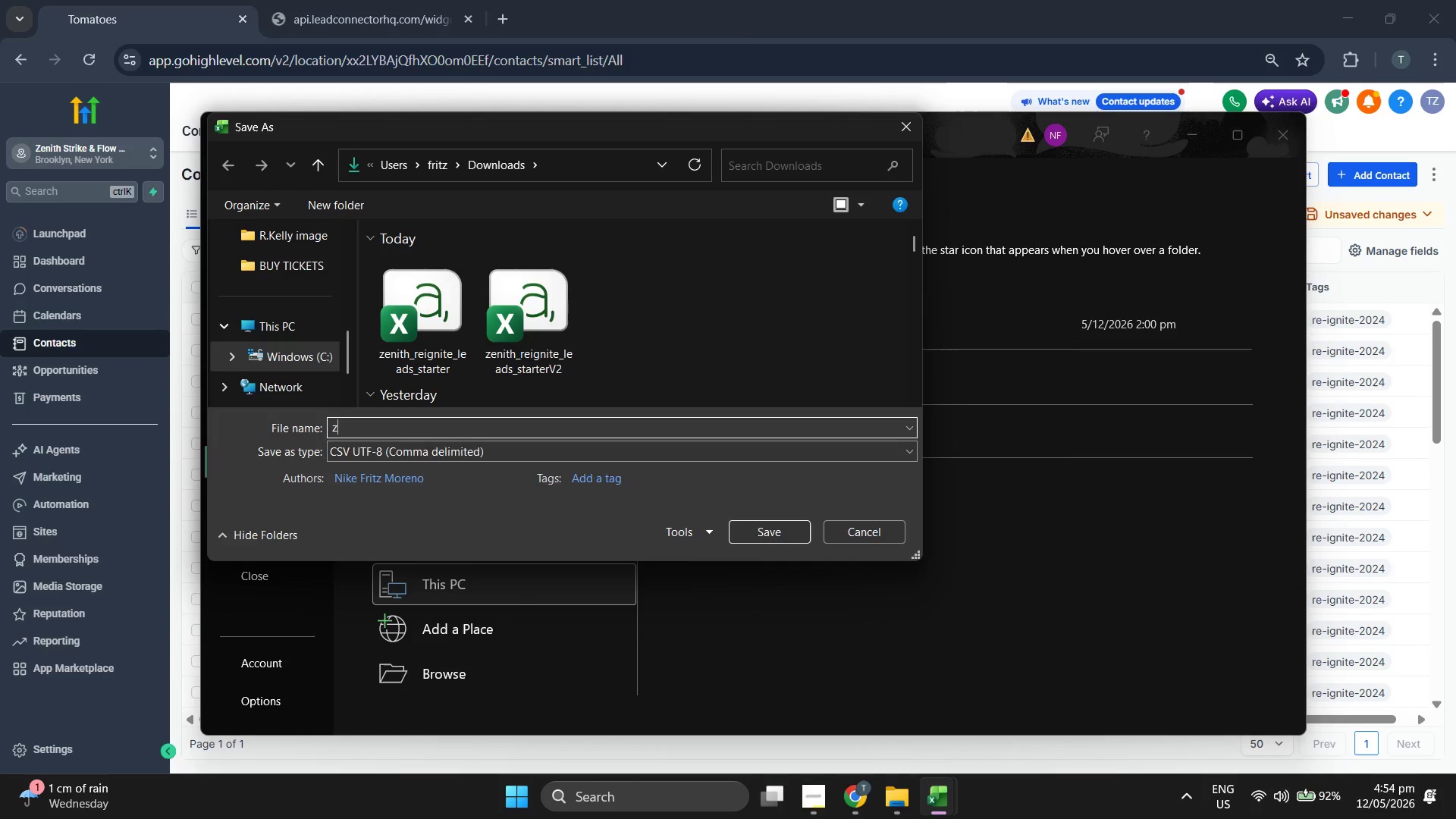 
type(zenithsampledata)
 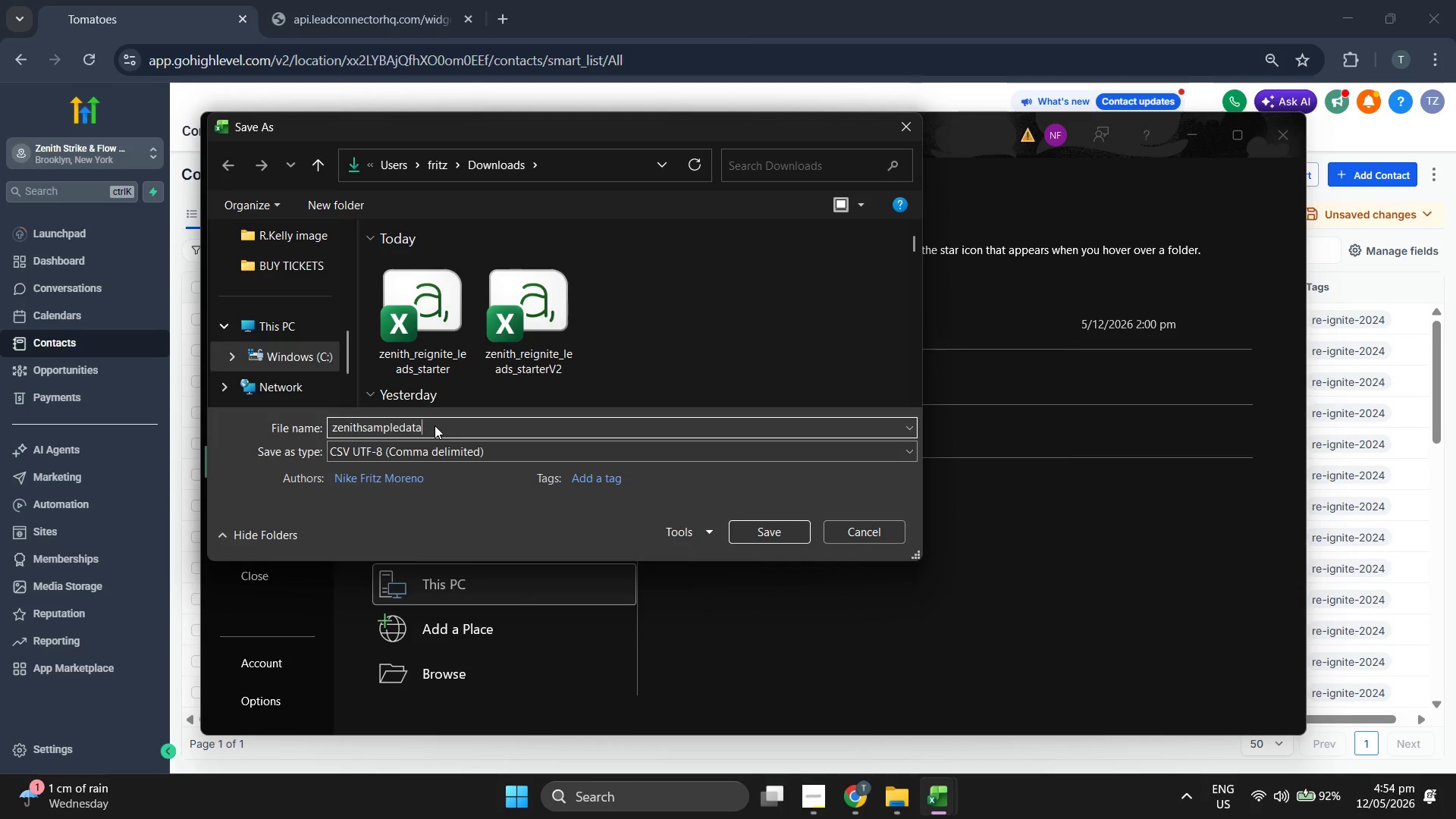 
key(Enter)
 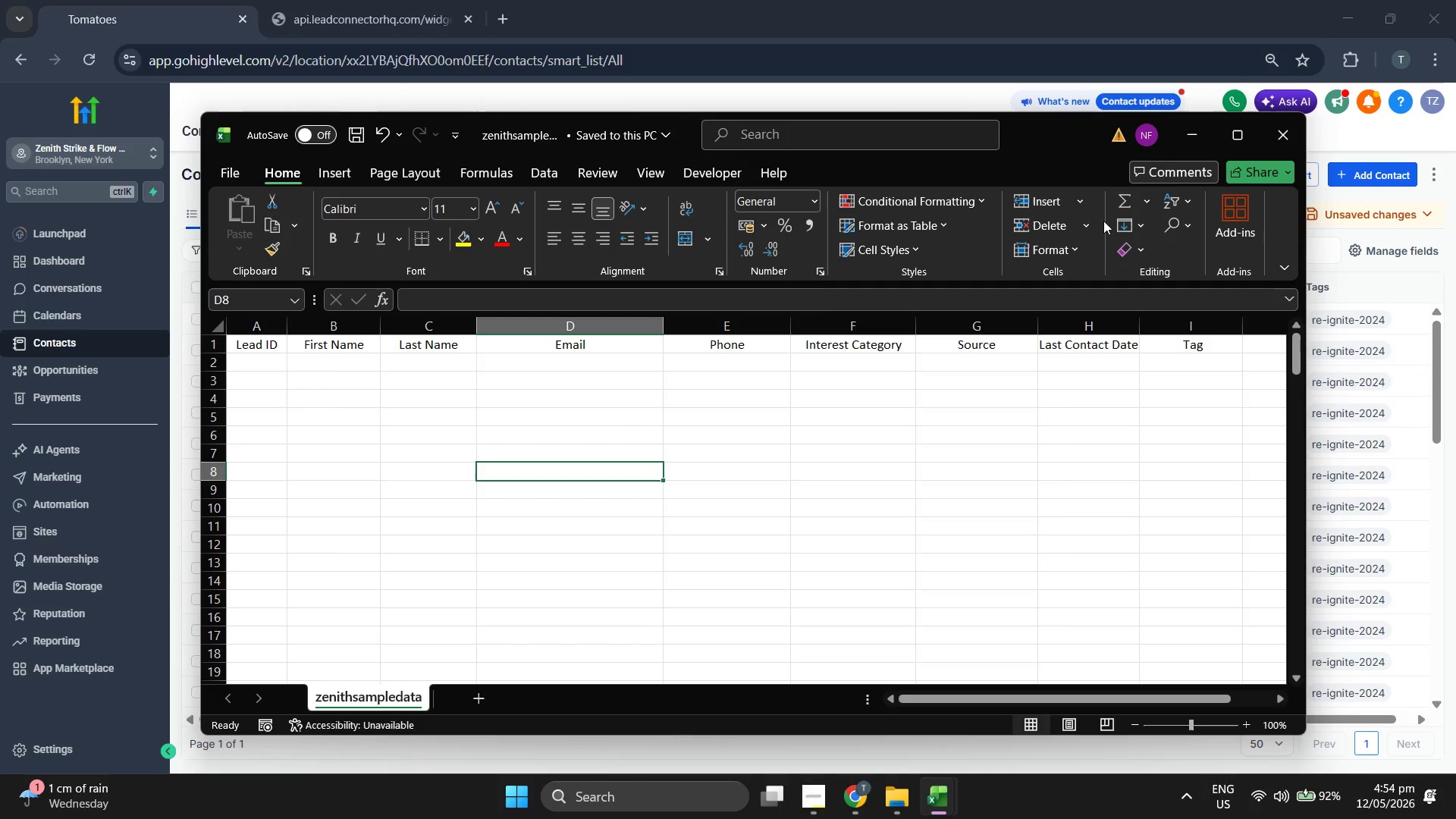 
left_click([1189, 143])
 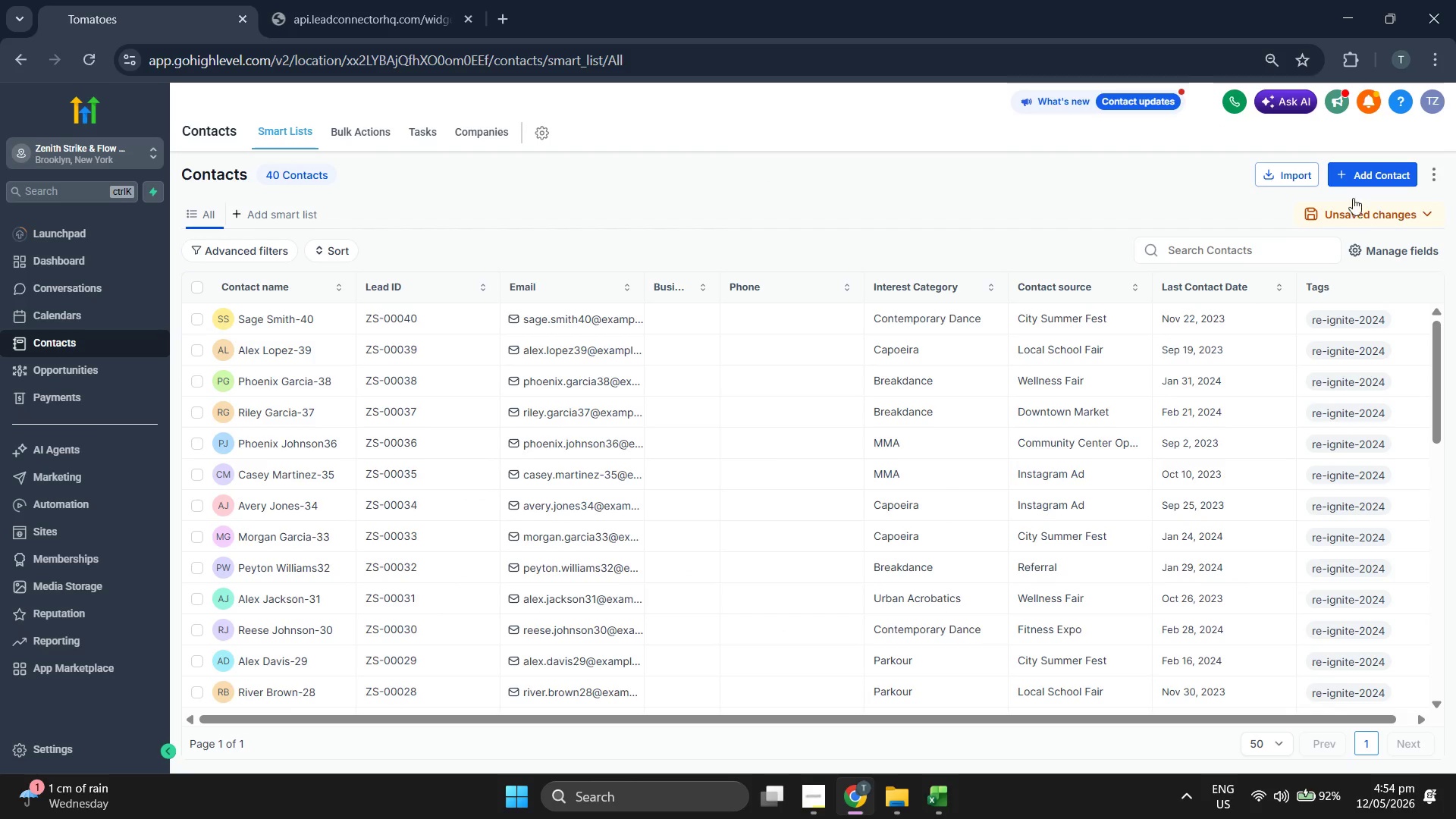 
left_click([1300, 172])
 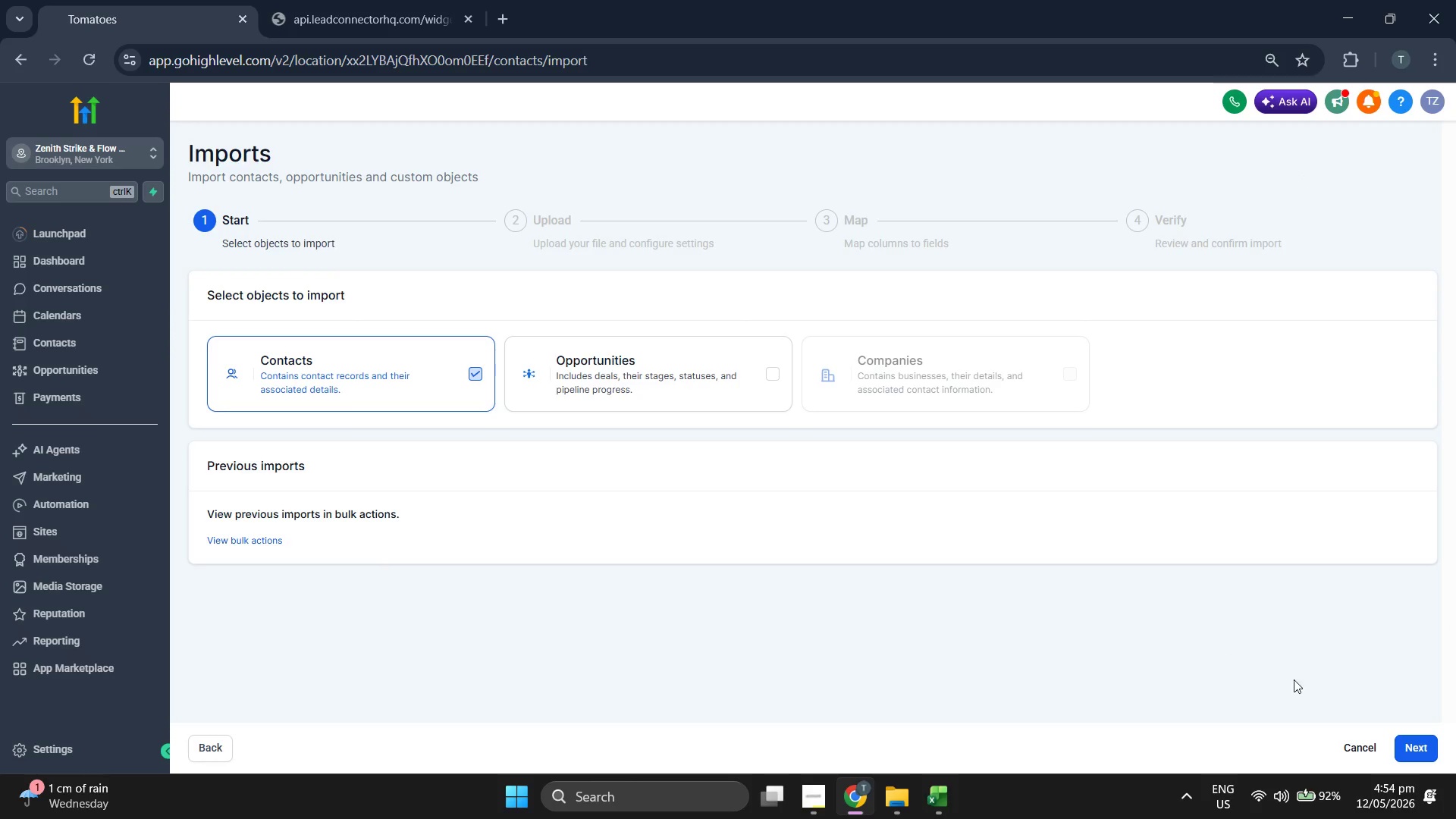 
left_click([1428, 747])
 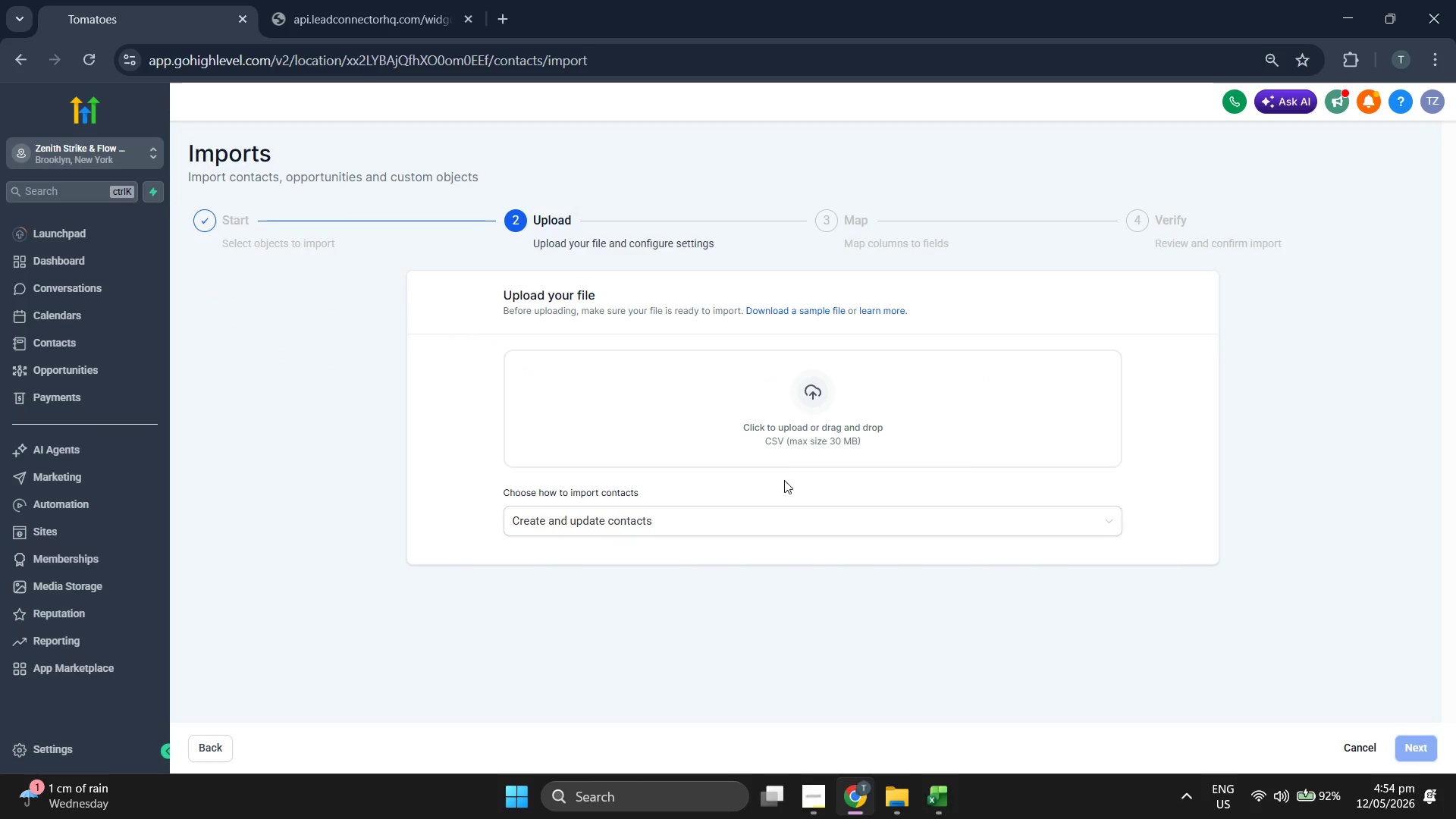 
left_click([781, 420])
 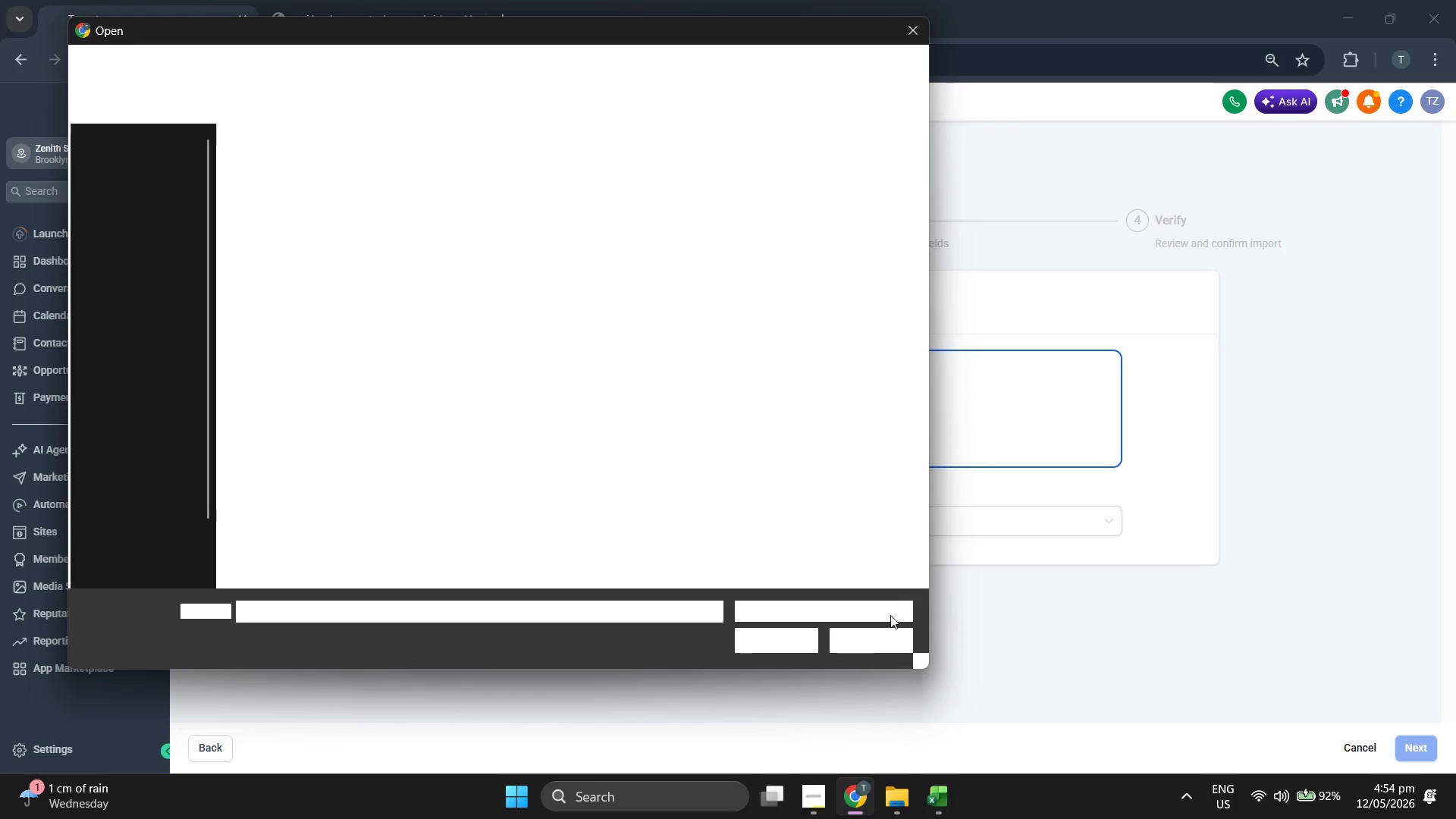 
left_click([887, 643])
 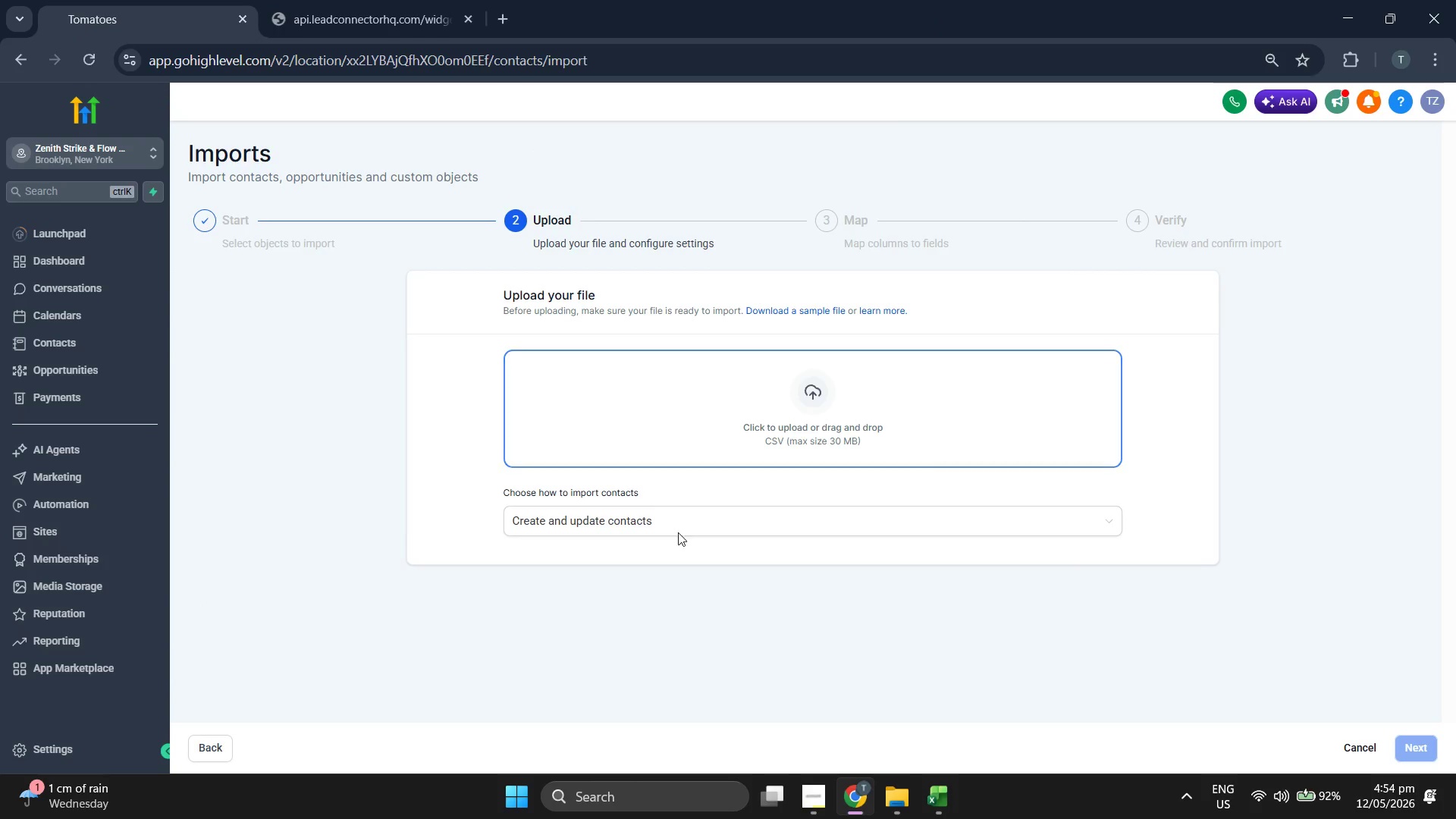 
left_click([643, 518])
 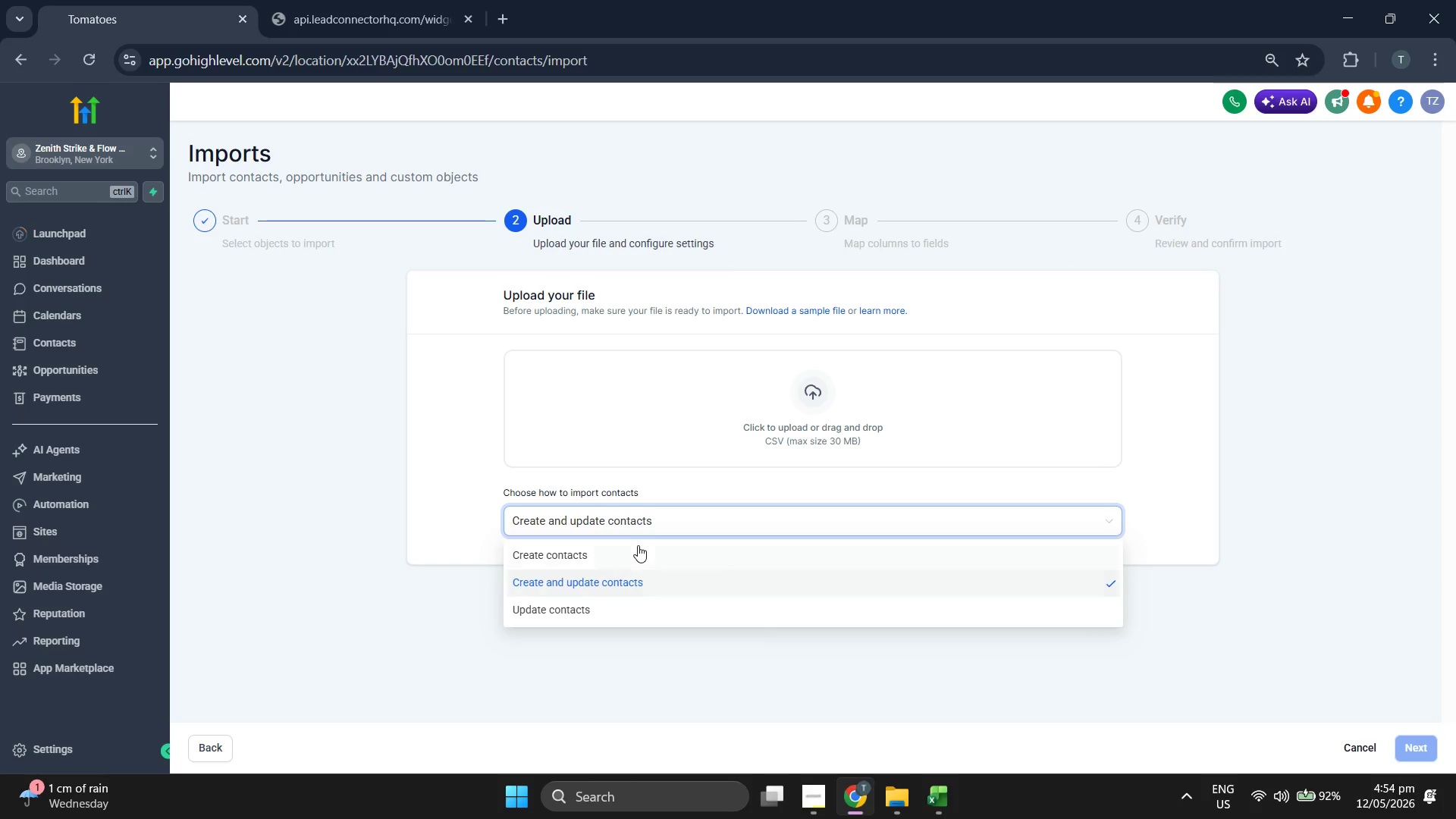 
left_click([638, 547])
 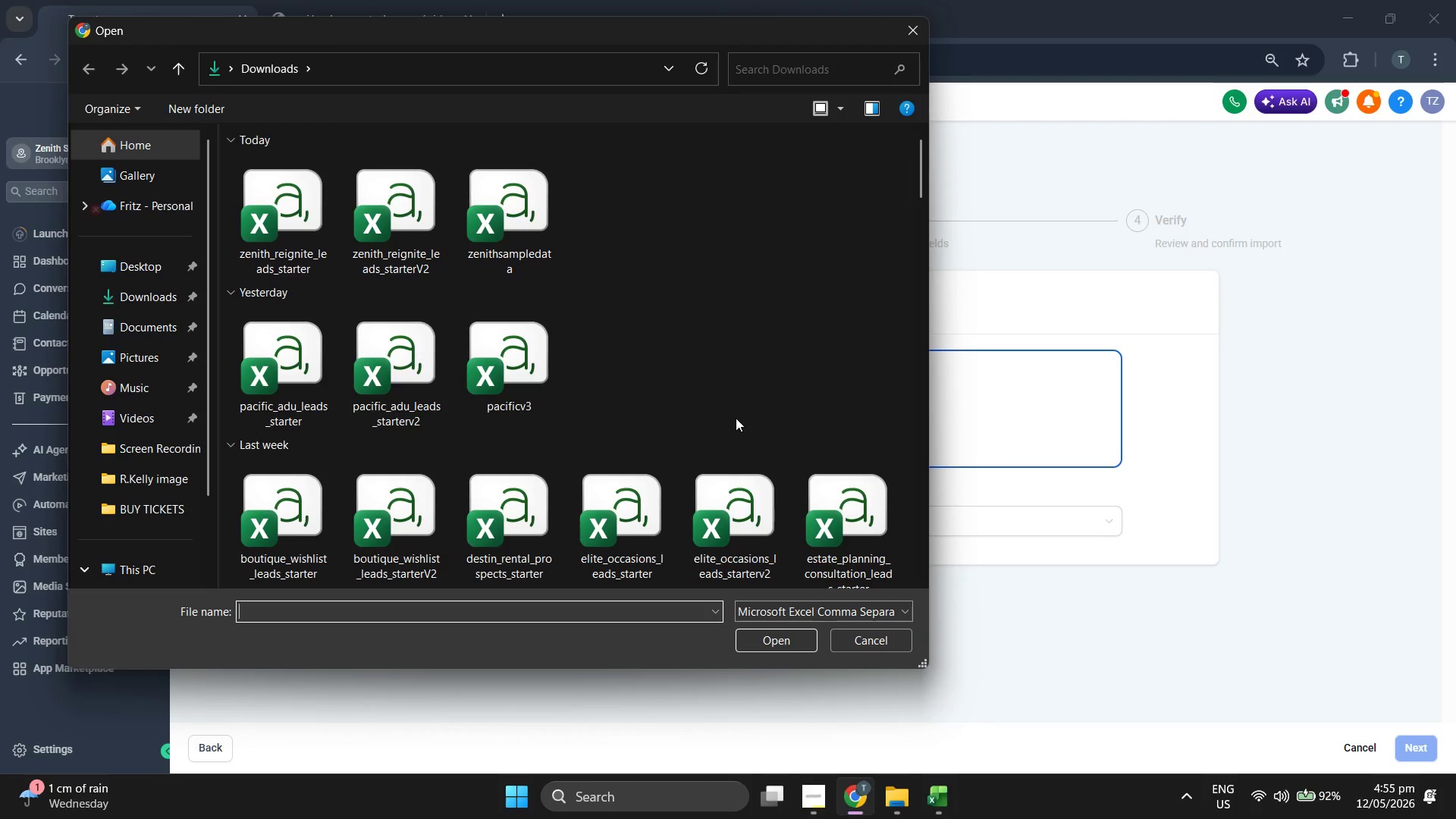 
wait(5.88)
 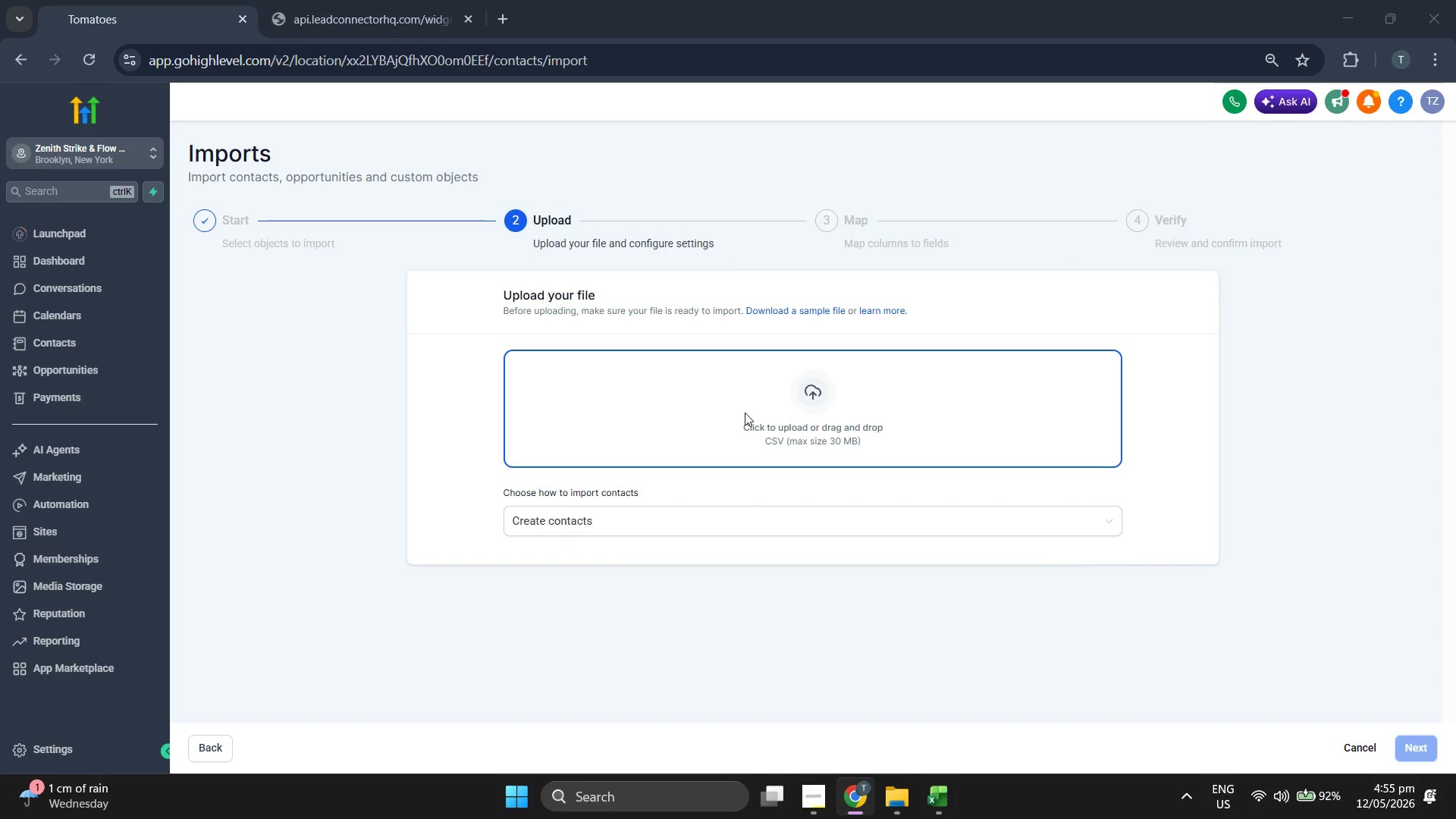 
double_click([541, 221])
 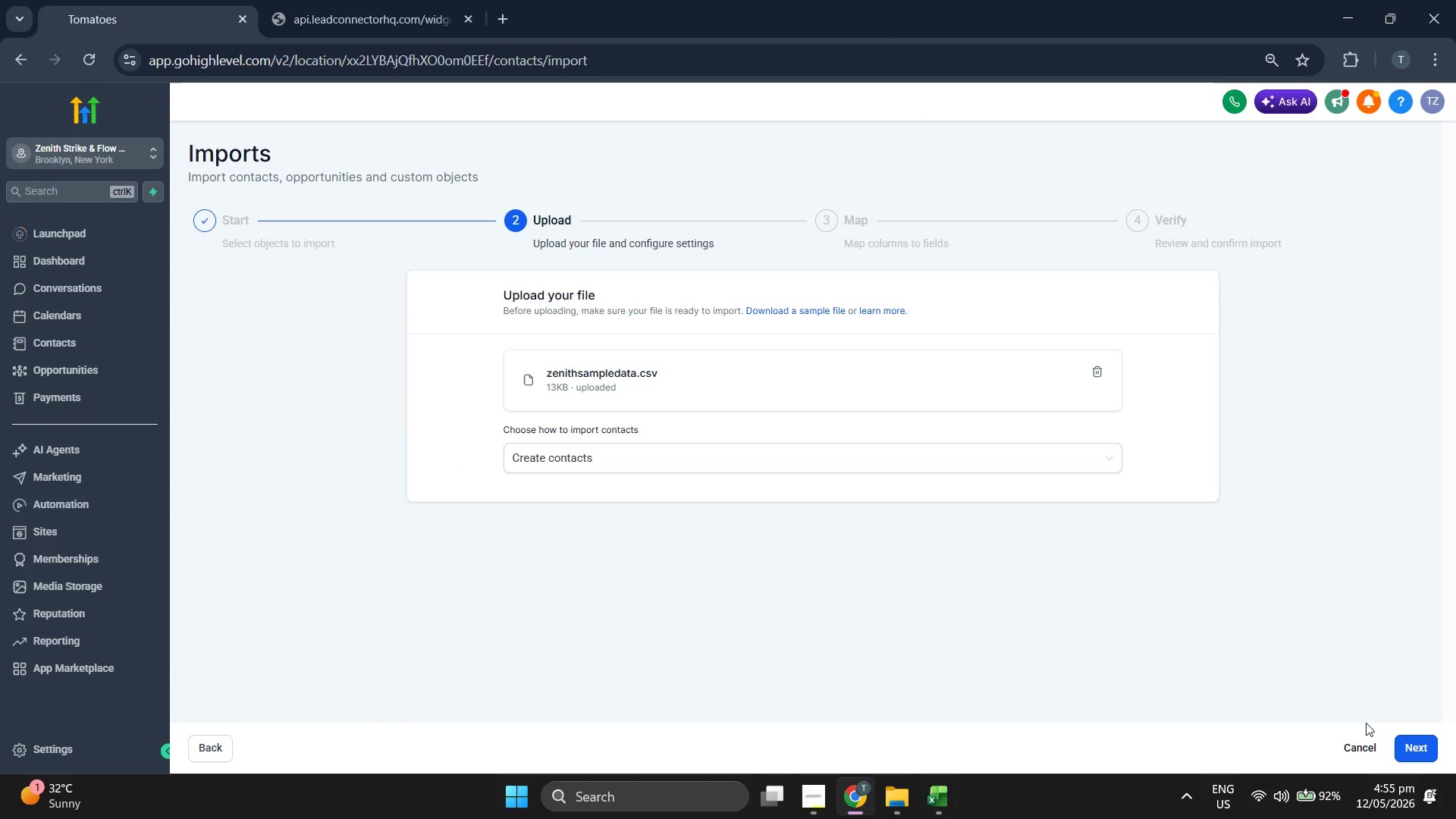 
left_click([1397, 740])
 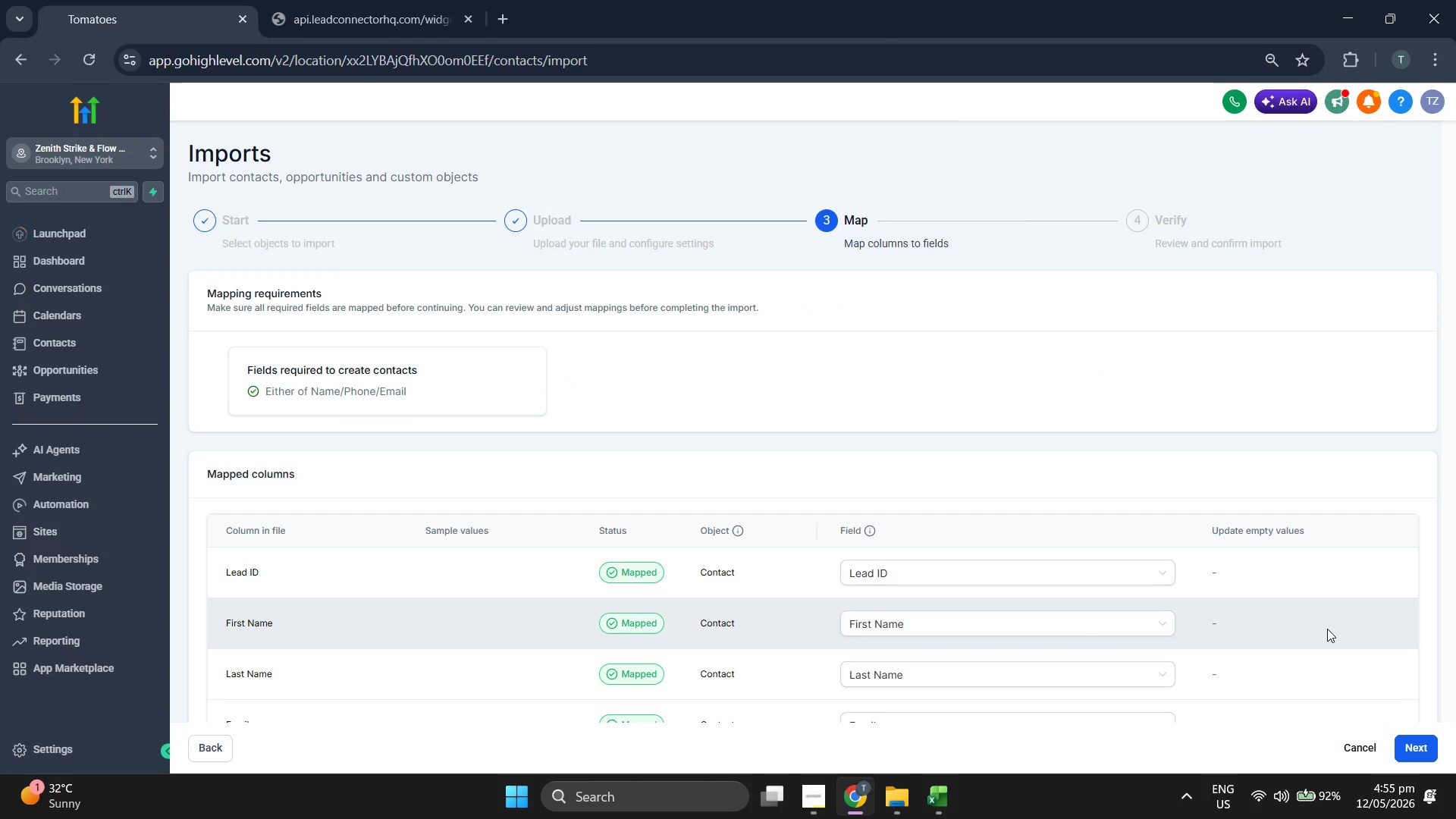 
scroll: coordinate [1178, 474], scroll_direction: down, amount: 7.0
 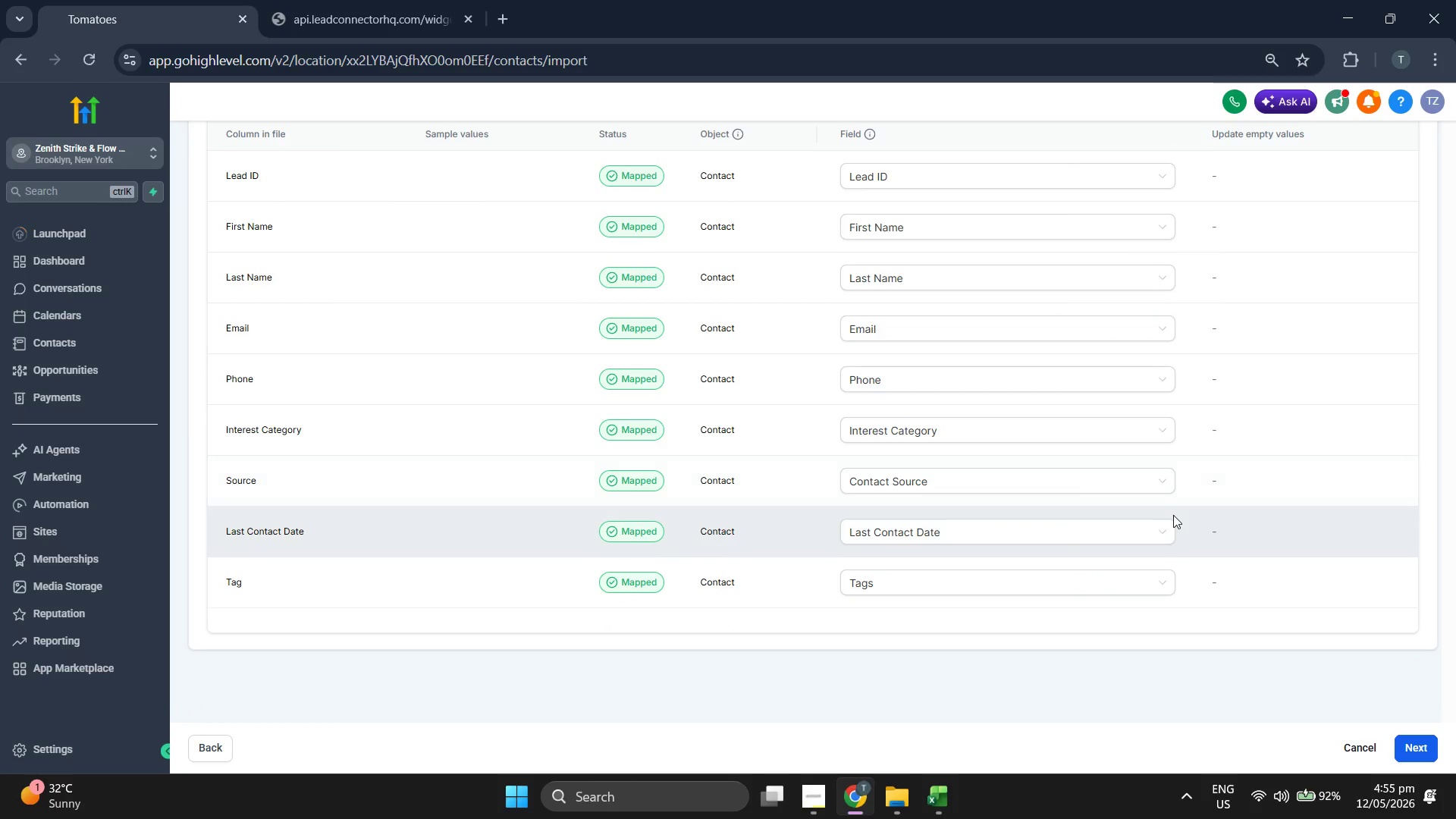 
scroll: coordinate [1171, 520], scroll_direction: up, amount: 3.0
 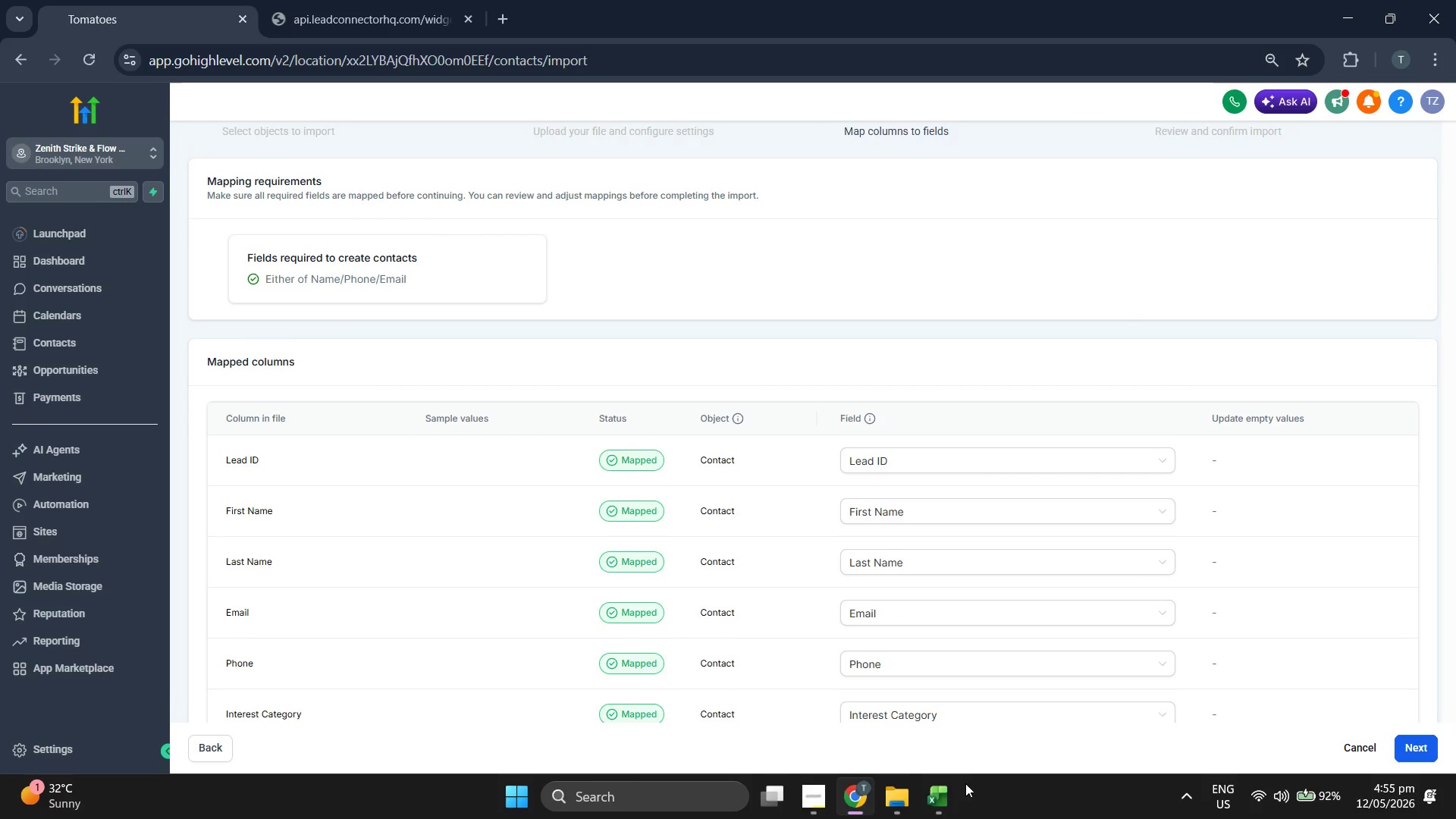 
left_click([1357, 748])
 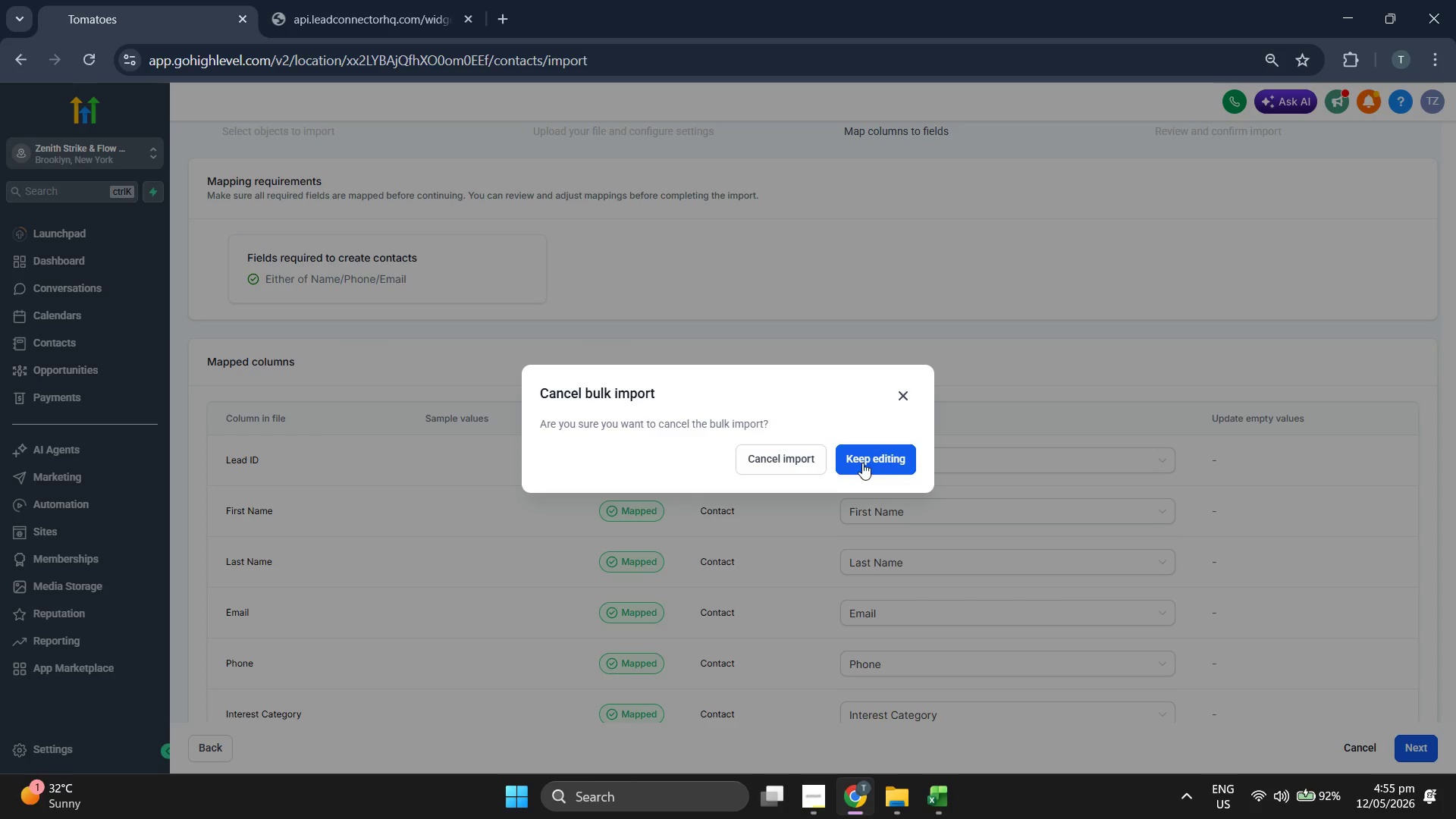 
left_click([802, 455])
 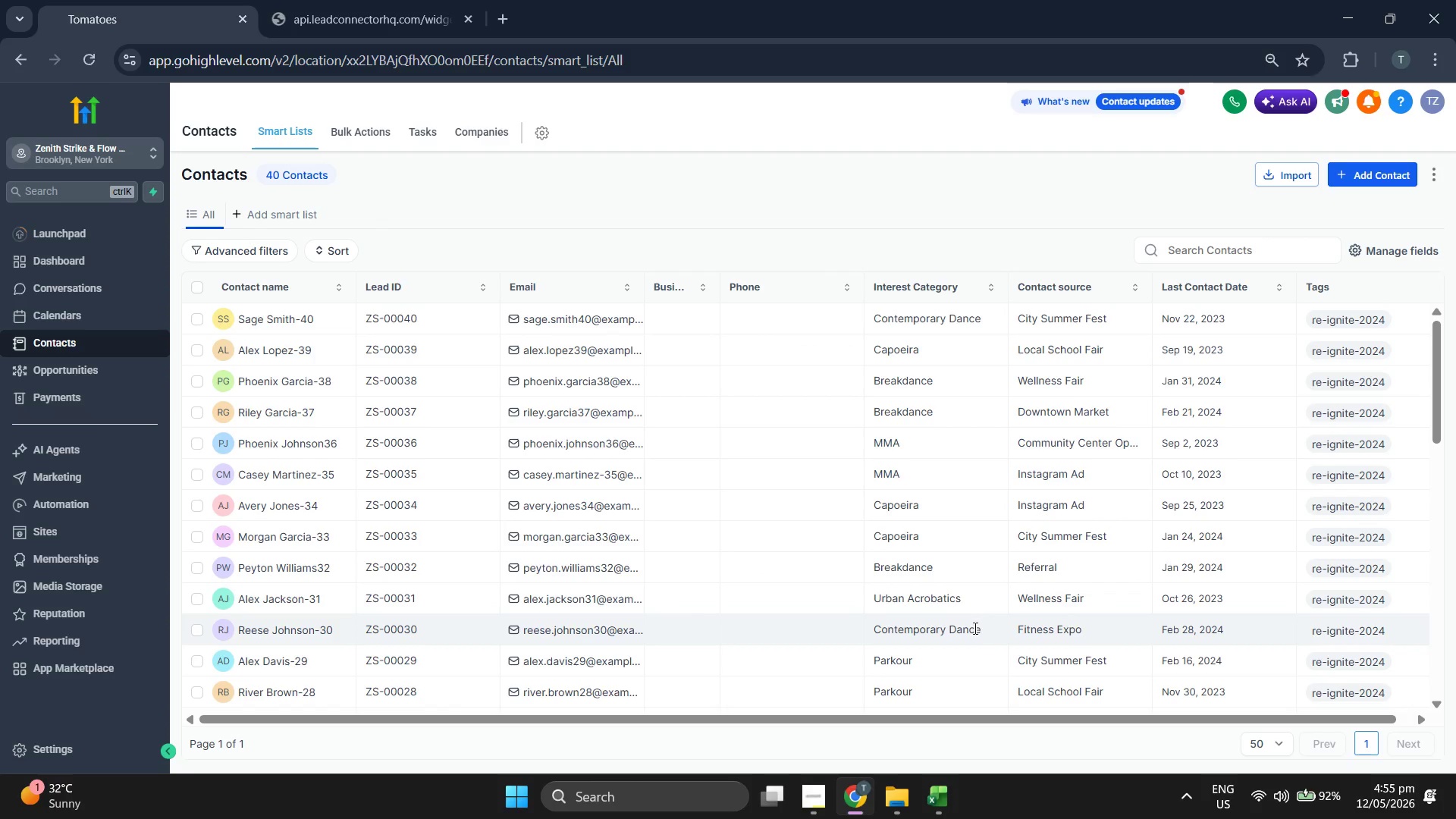 
left_click([1010, 718])
 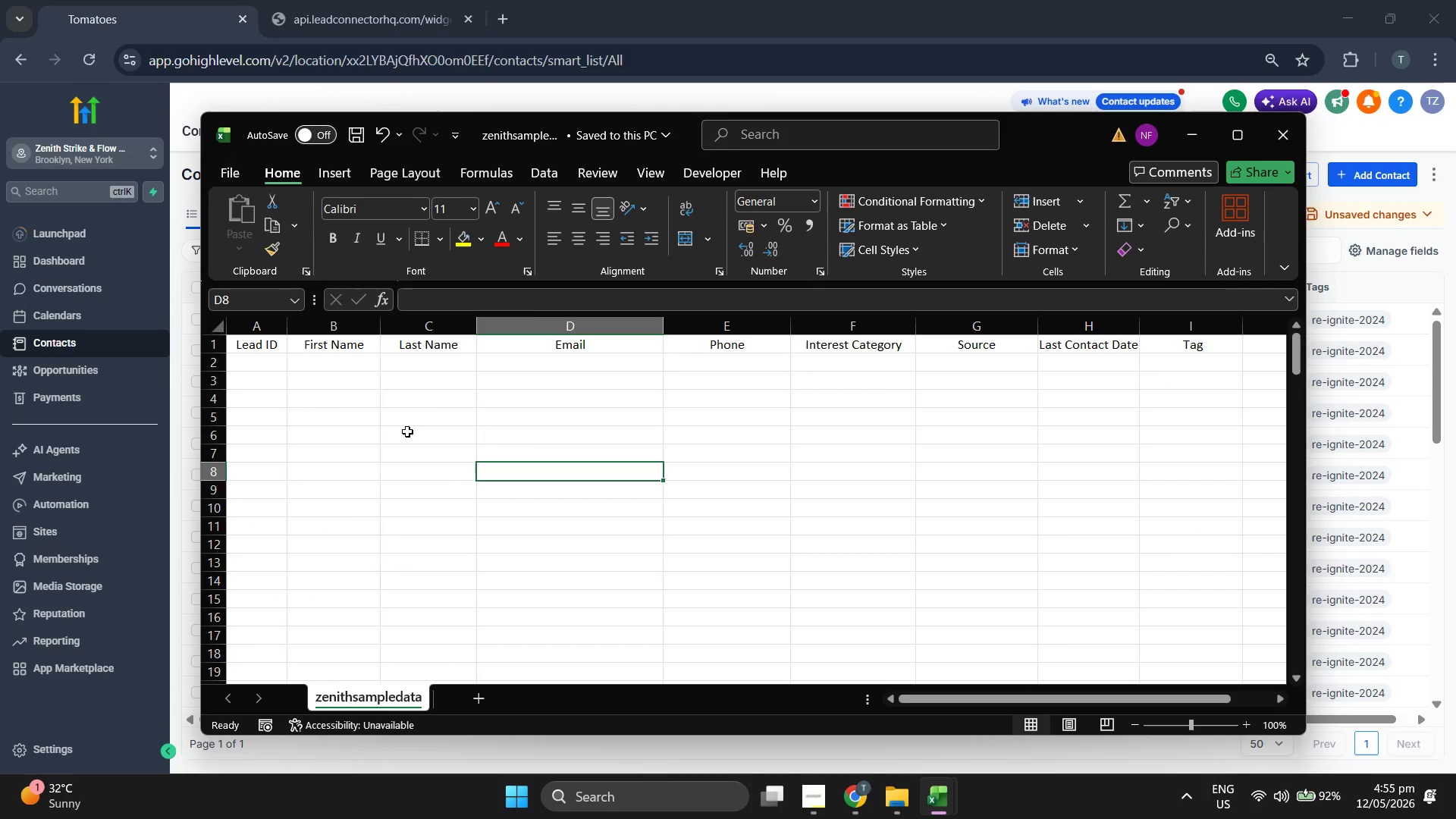 
scroll: coordinate [462, 428], scroll_direction: down, amount: 10.0
 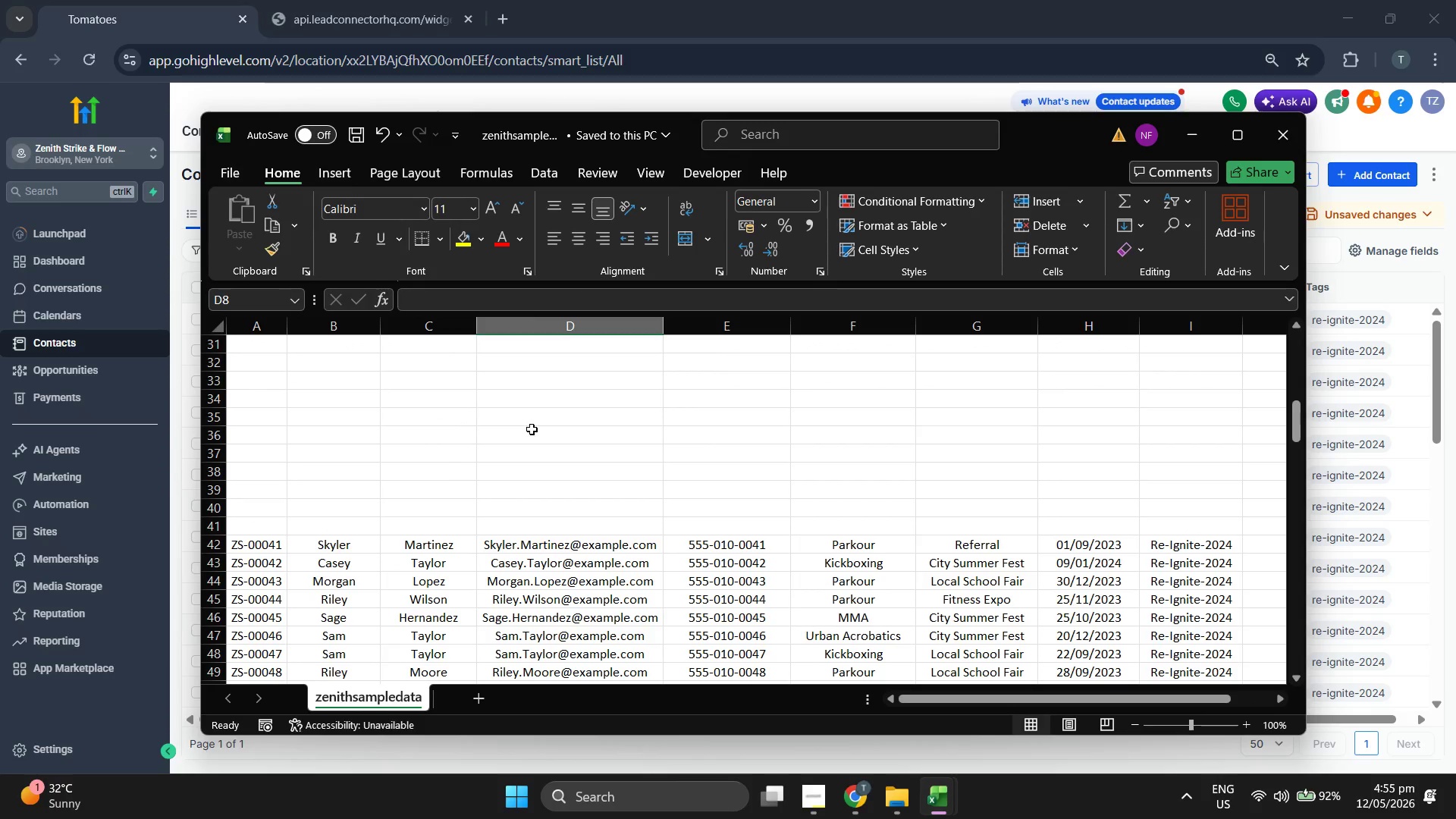 
scroll: coordinate [532, 429], scroll_direction: up, amount: 1.0
 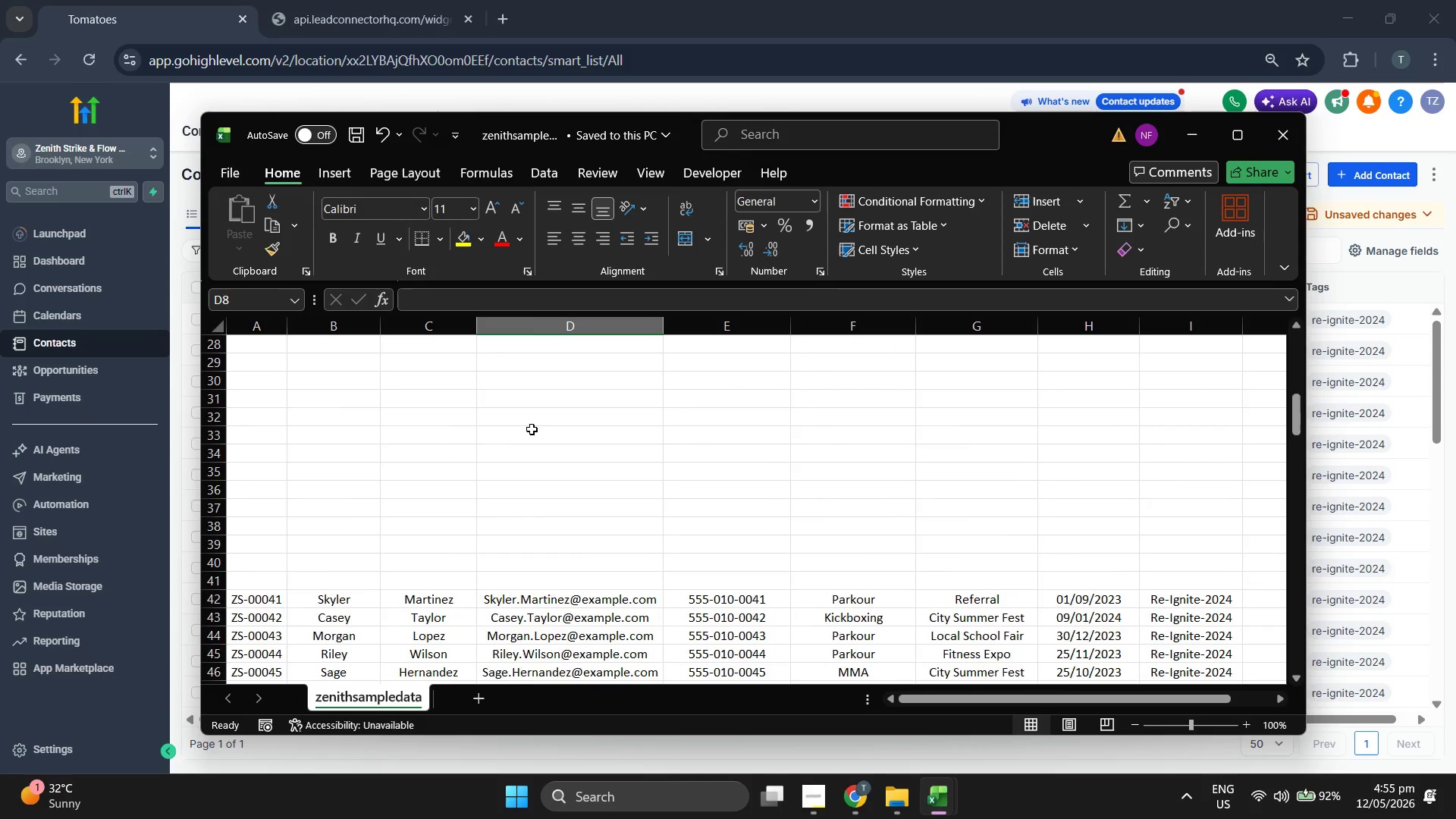 
scroll: coordinate [532, 429], scroll_direction: down, amount: 3.0
 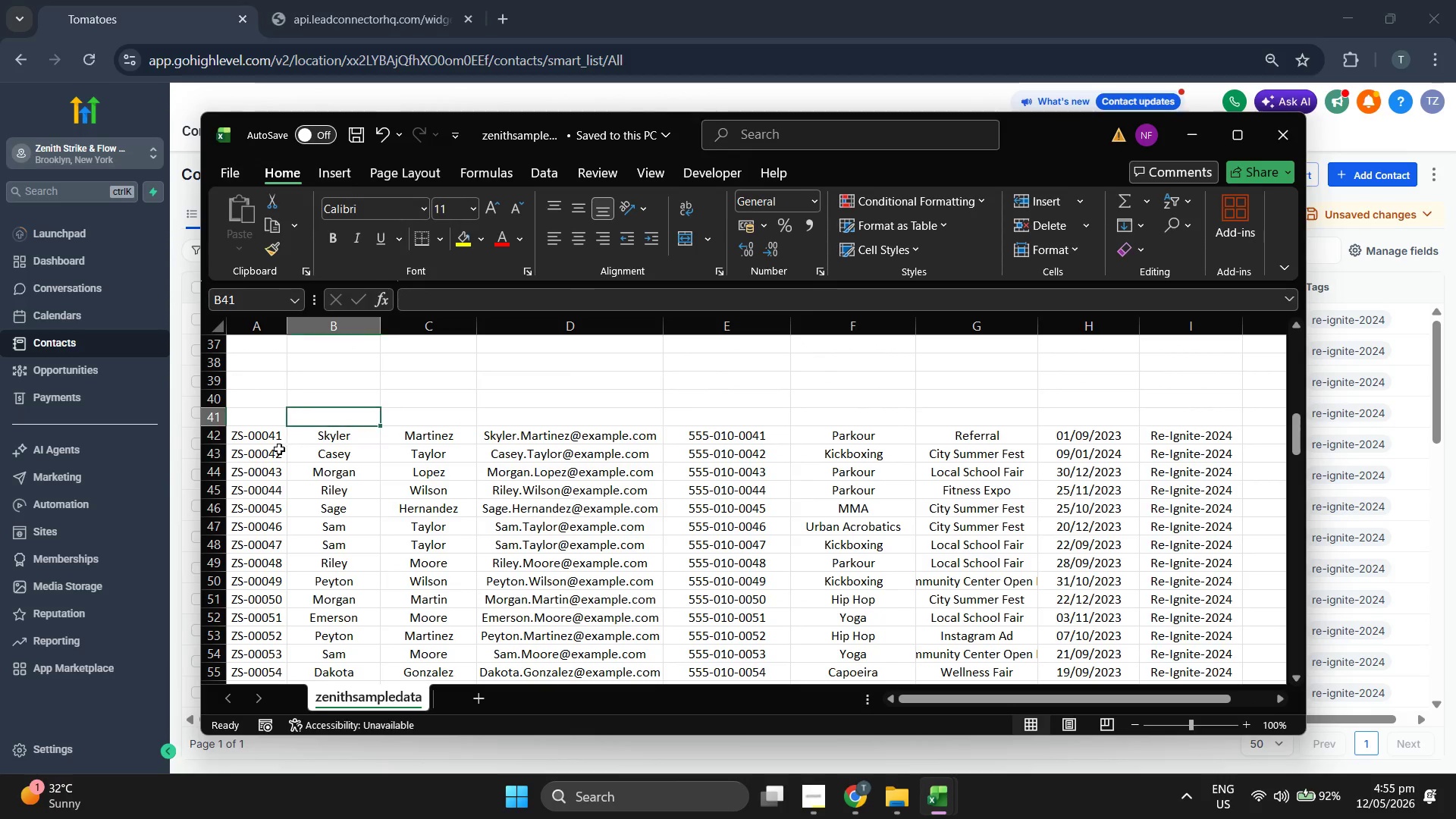 
left_click_drag(start_coordinate=[268, 440], to_coordinate=[1185, 661])
 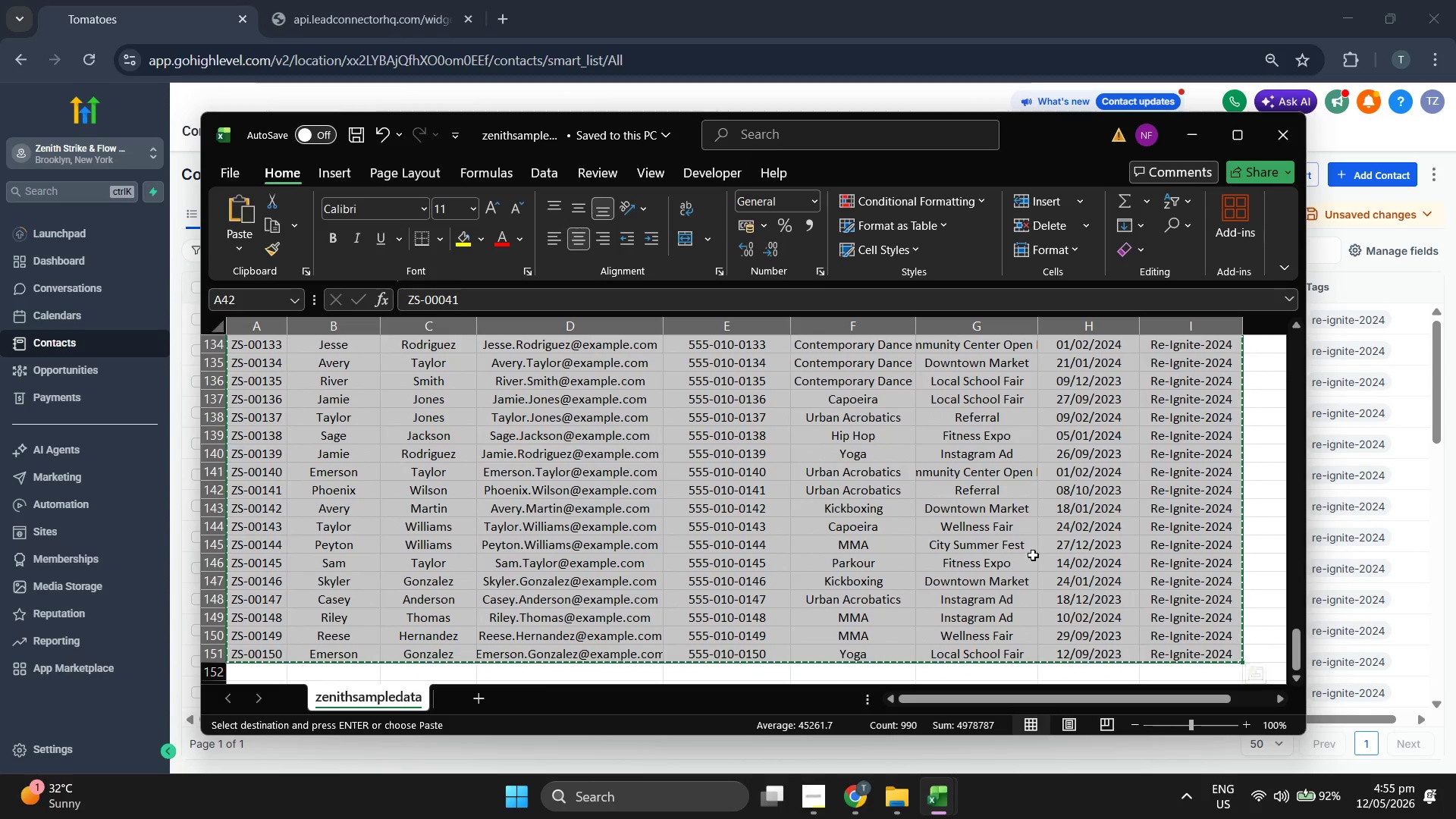 
key(Control+C)
 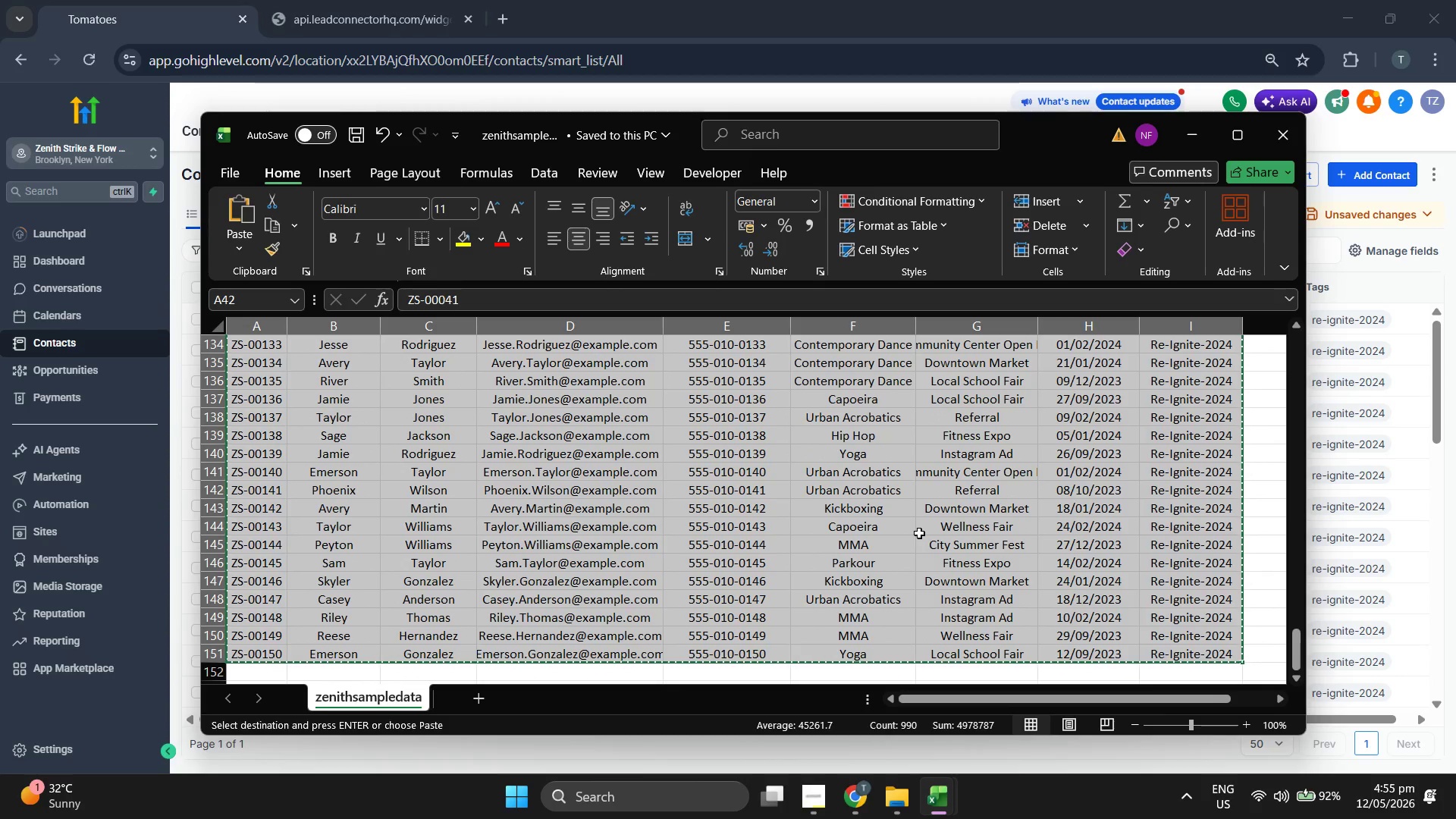 
key(Backspace)
 